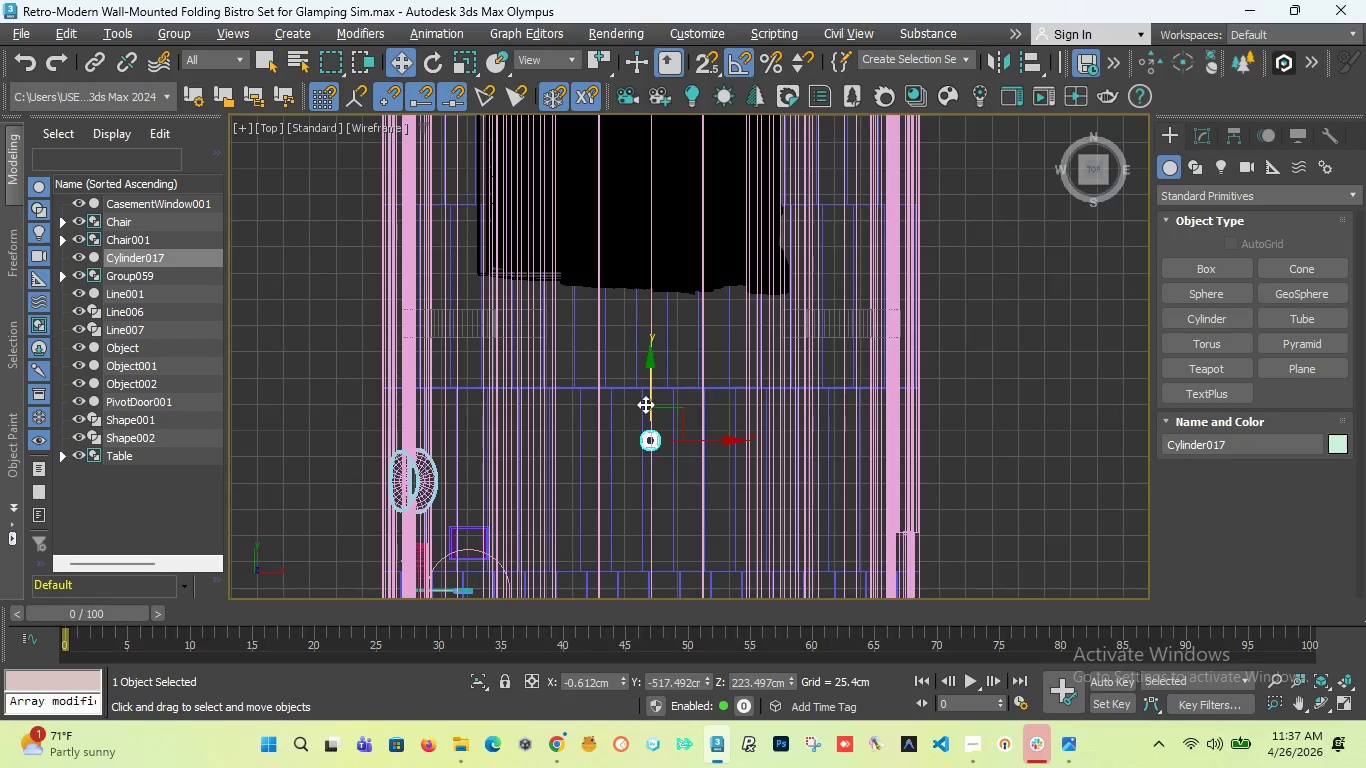 
scroll: coordinate [645, 418], scroll_direction: down, amount: 2.0
 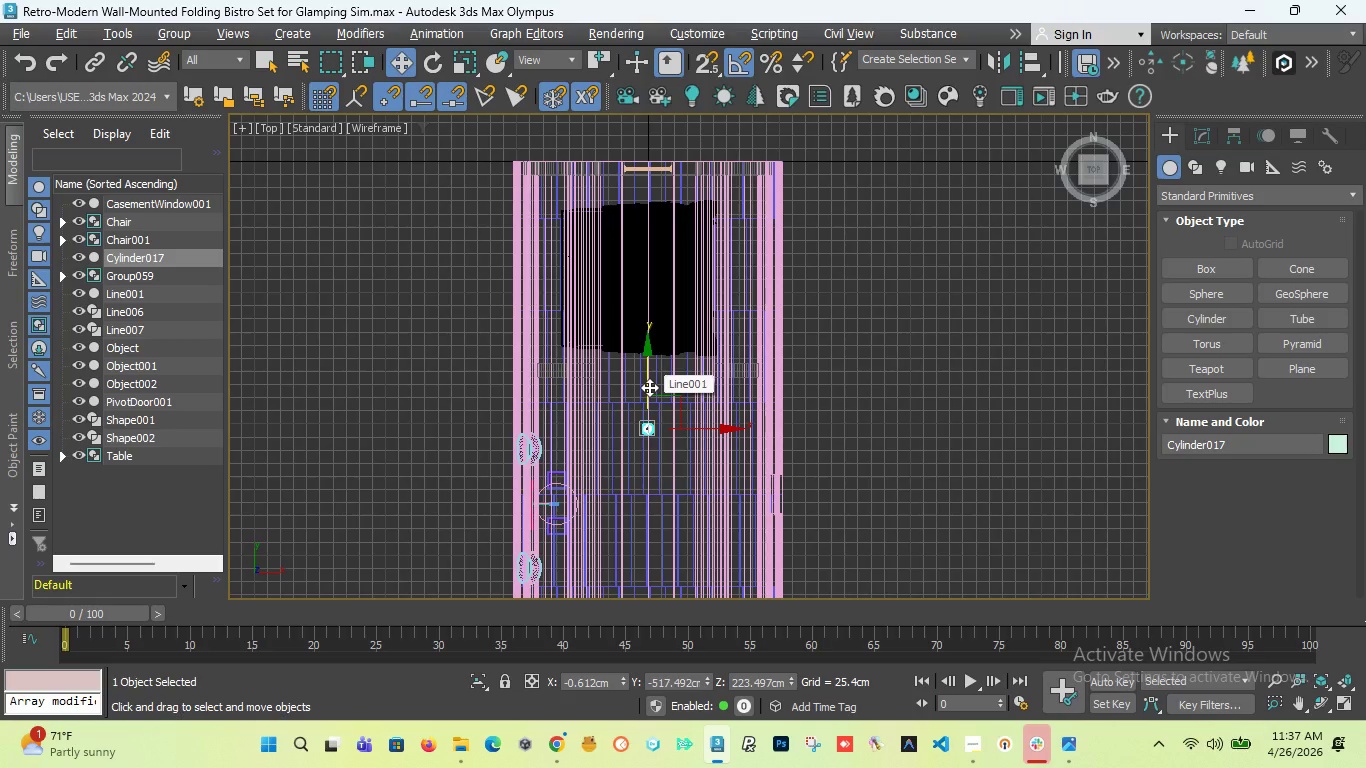 
hold_key(key=ShiftLeft, duration=3.84)
left_click_drag(start_coordinate=[649, 387], to_coordinate=[655, 225])
 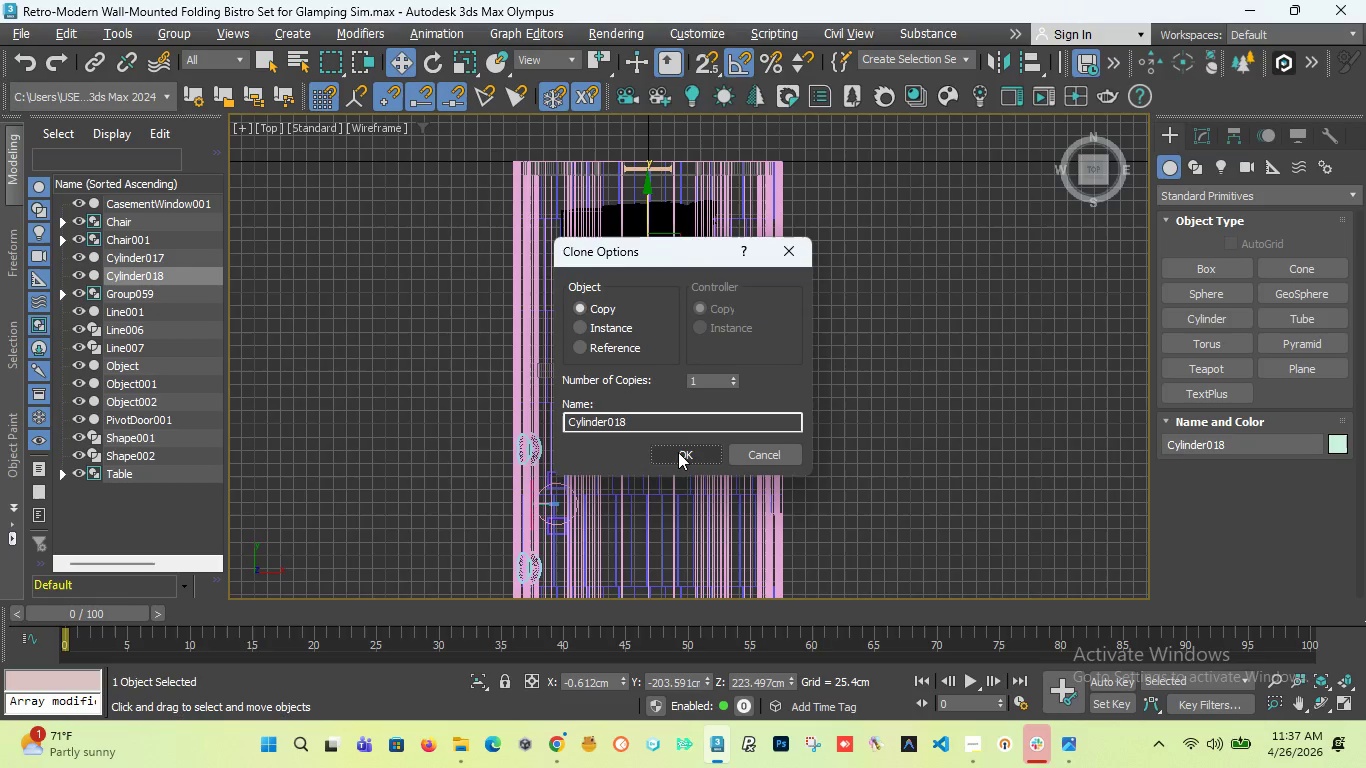 
left_click([678, 452])
 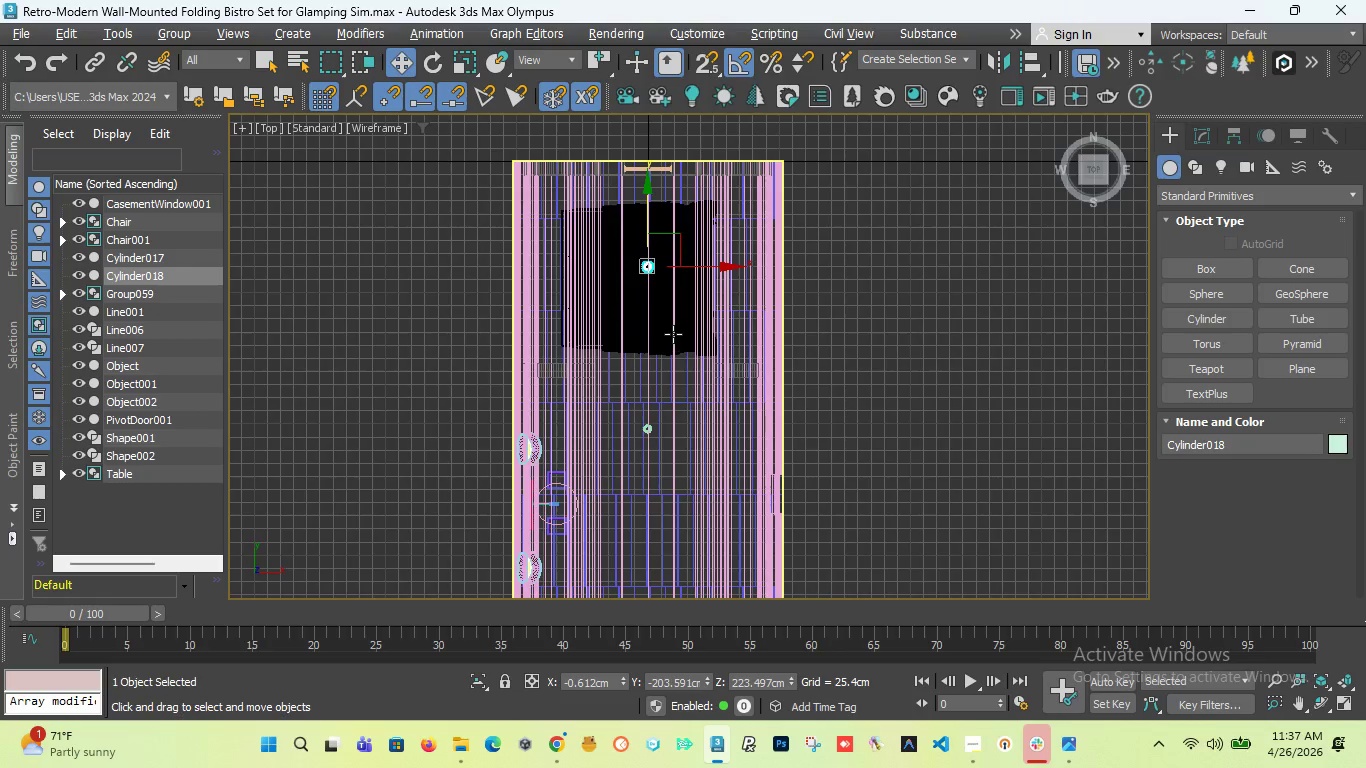 
scroll: coordinate [673, 334], scroll_direction: down, amount: 2.0
 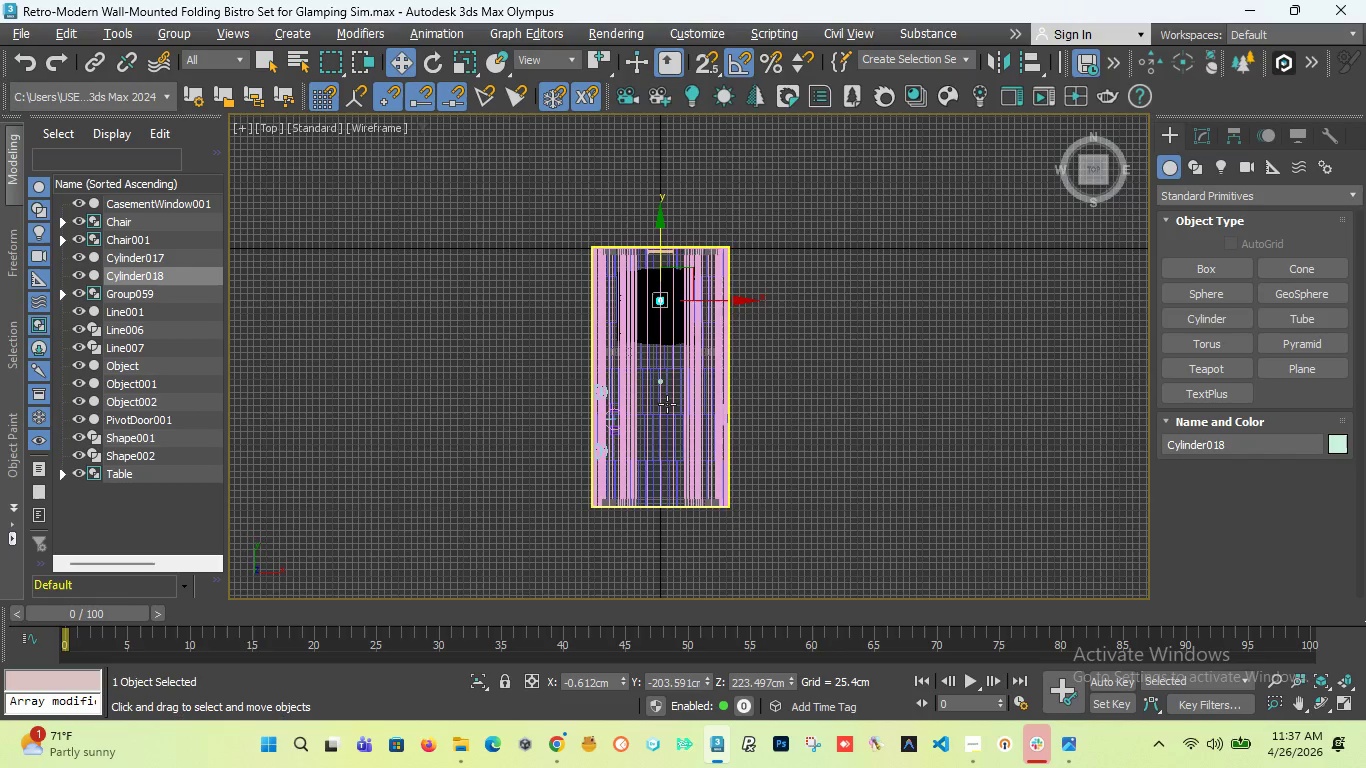 
scroll: coordinate [667, 404], scroll_direction: up, amount: 1.0
 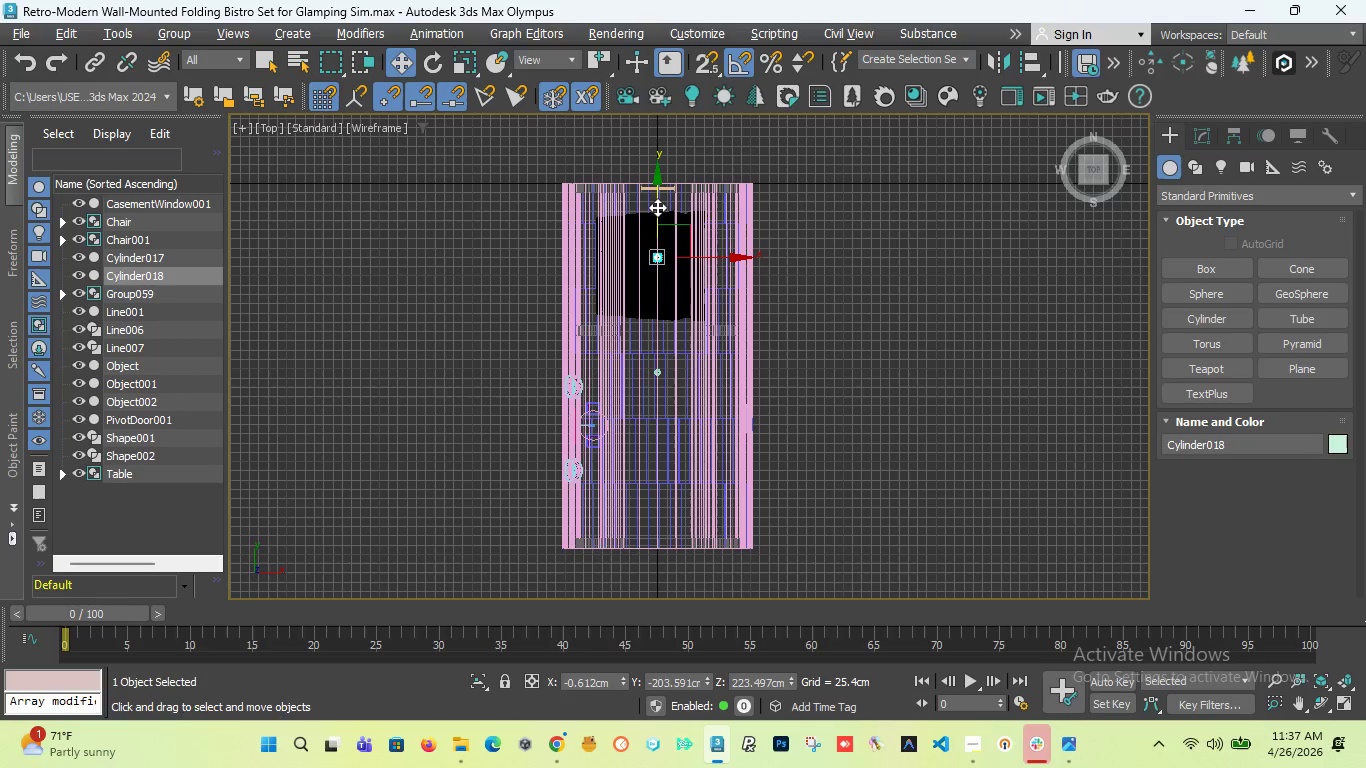 
hold_key(key=ShiftLeft, duration=3.36)
left_click_drag(start_coordinate=[657, 207], to_coordinate=[664, 437])
 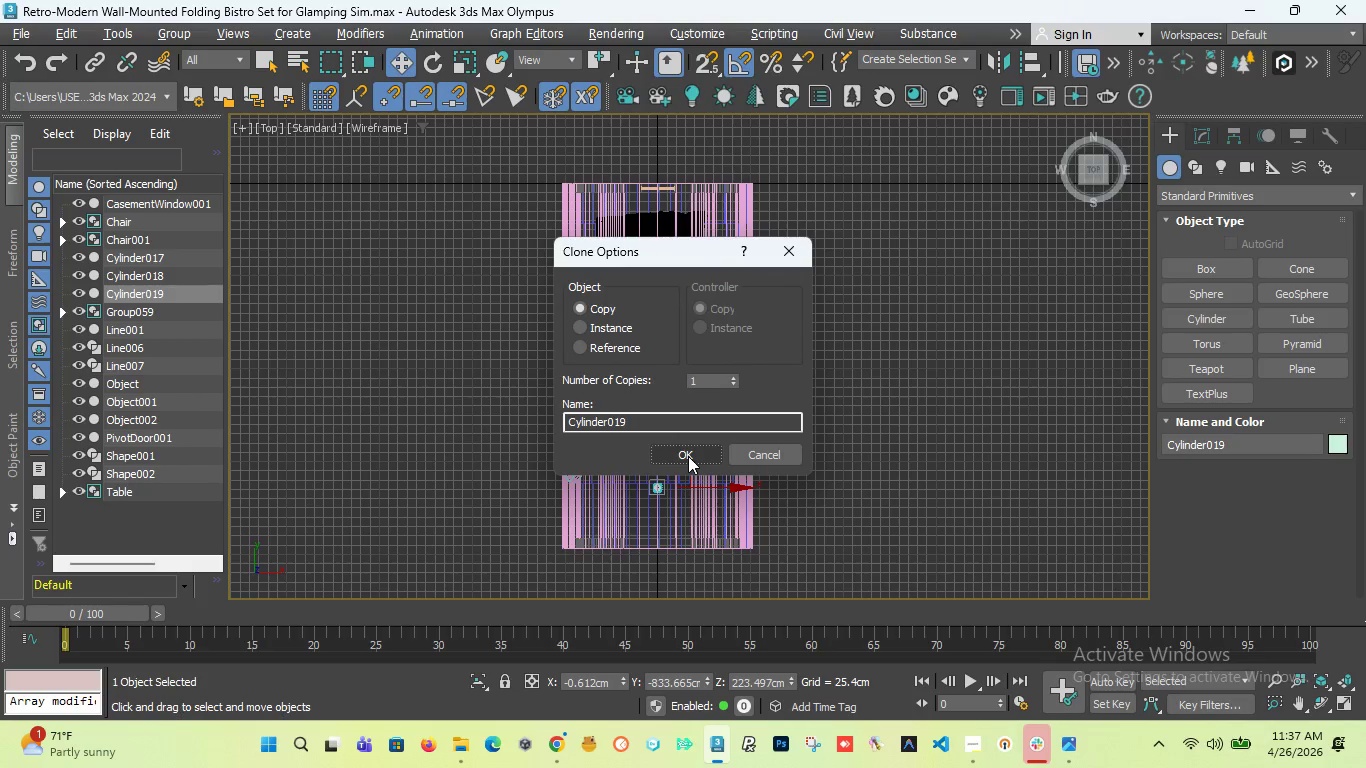 
left_click([688, 457])
 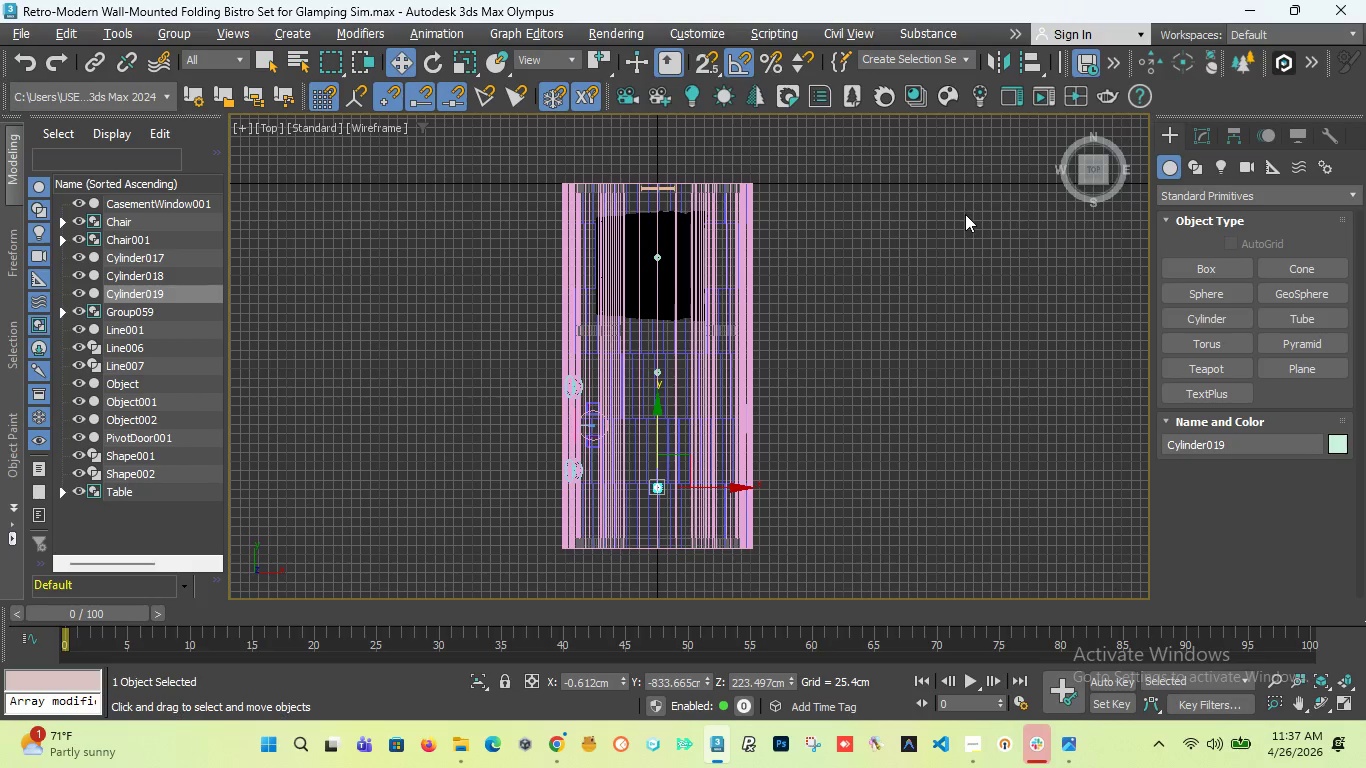 
left_click_drag(start_coordinate=[1096, 175], to_coordinate=[1070, 132])
 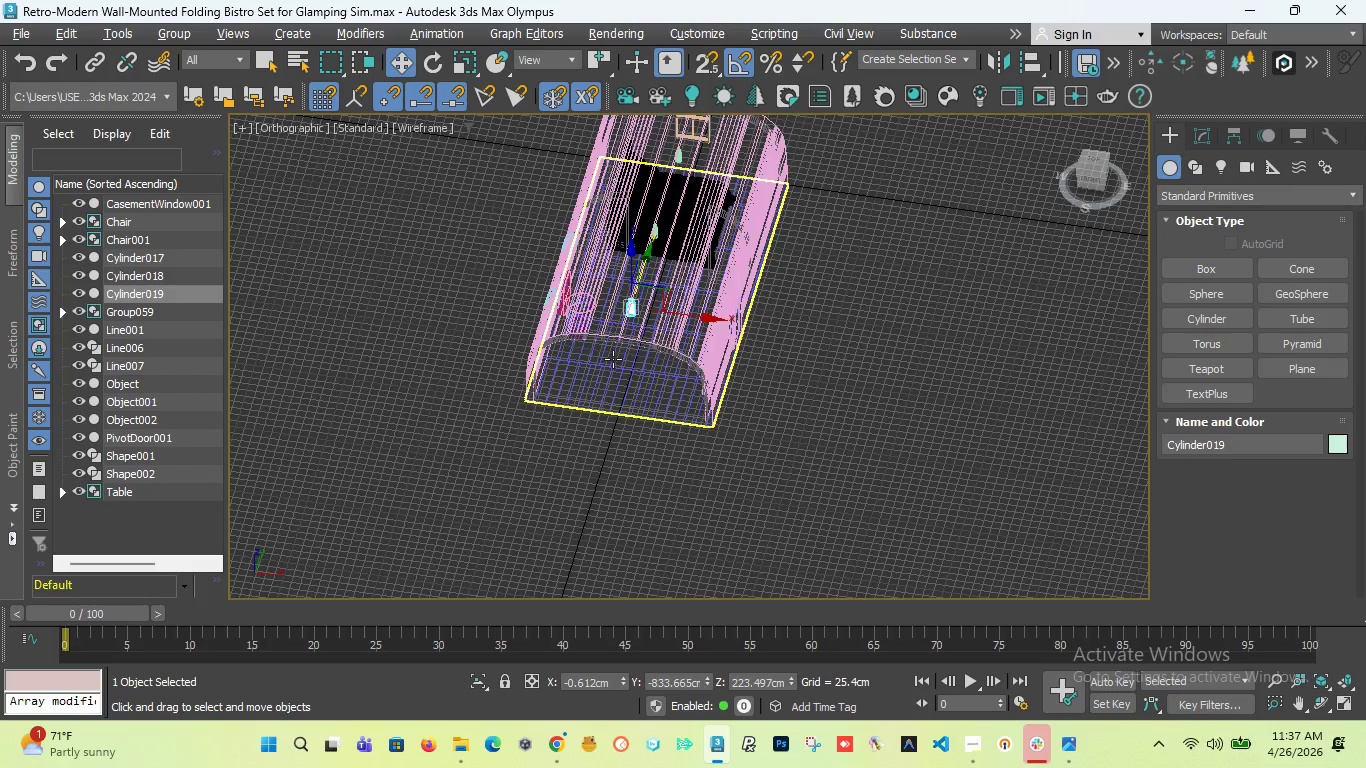 
key(F)
 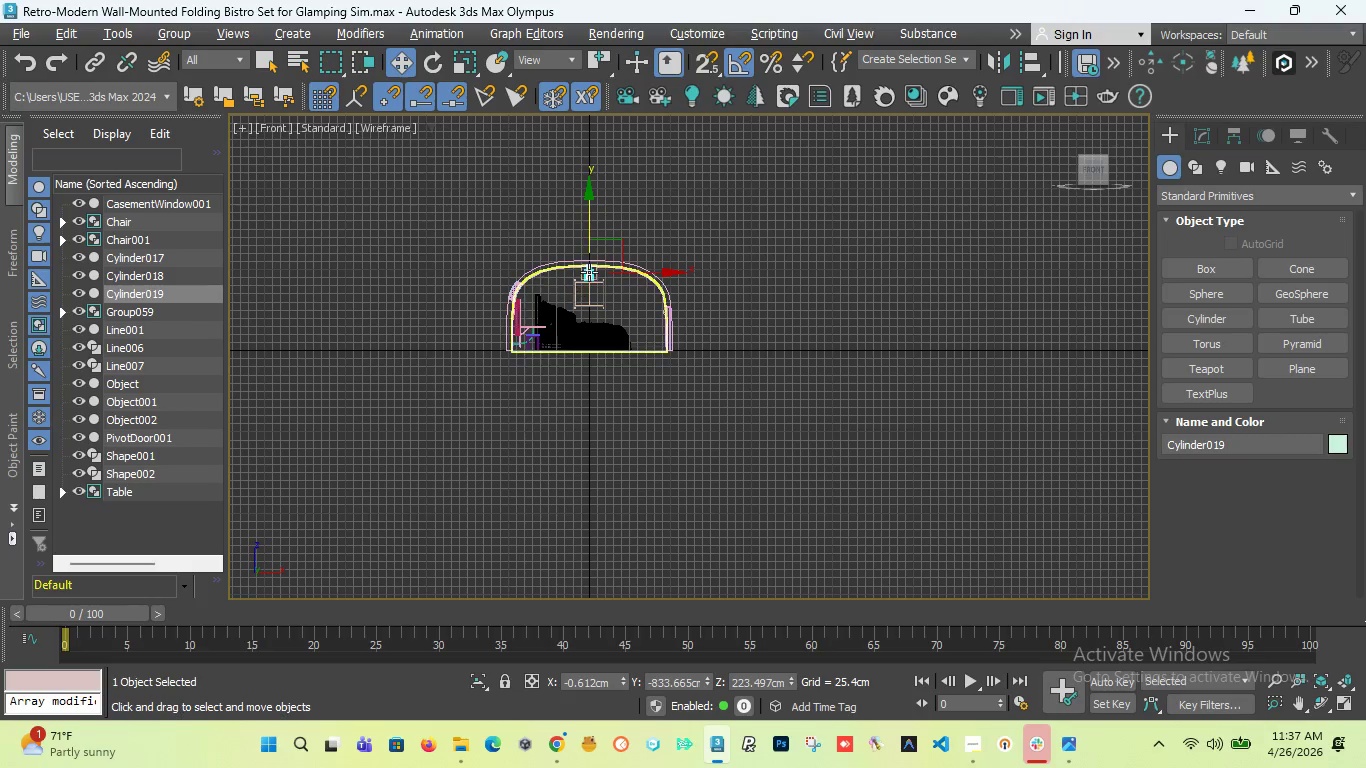 
scroll: coordinate [569, 283], scroll_direction: up, amount: 6.0
 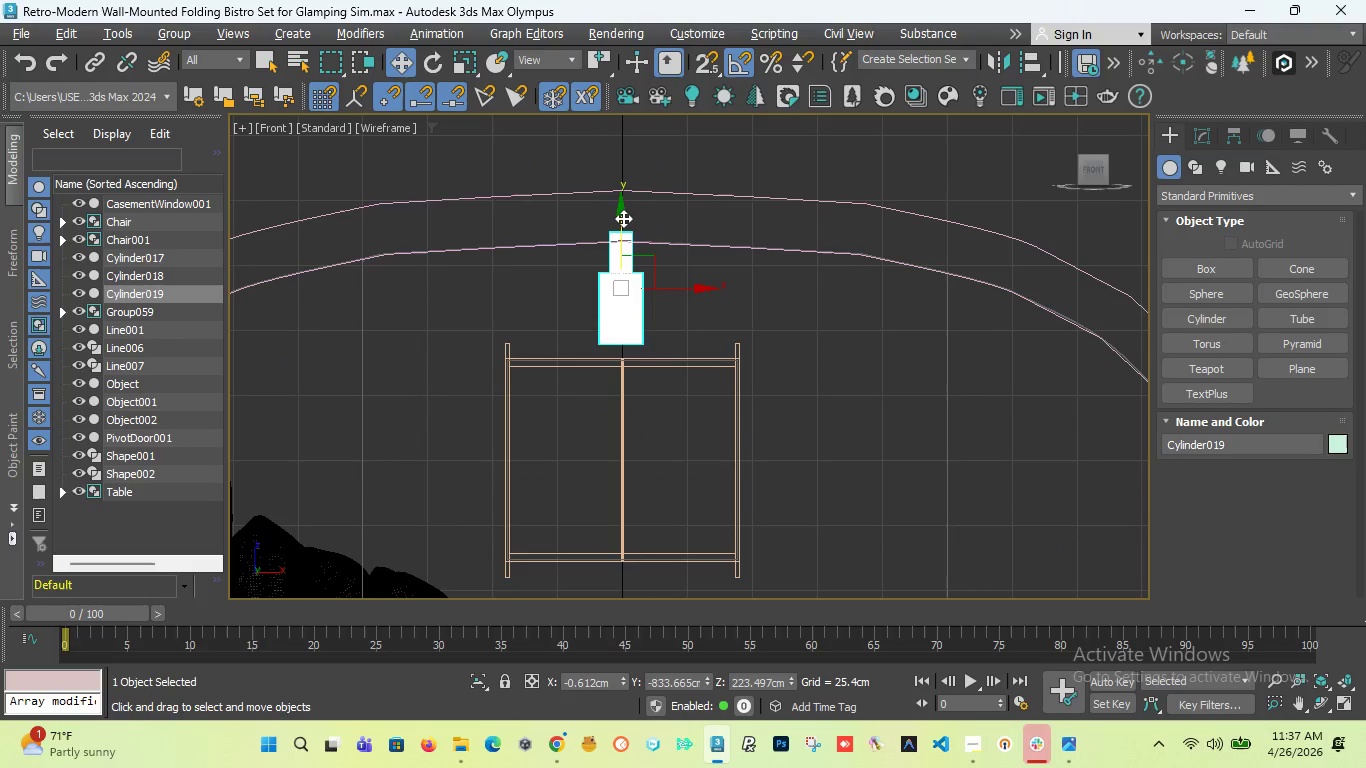 
left_click_drag(start_coordinate=[622, 218], to_coordinate=[627, 215])
 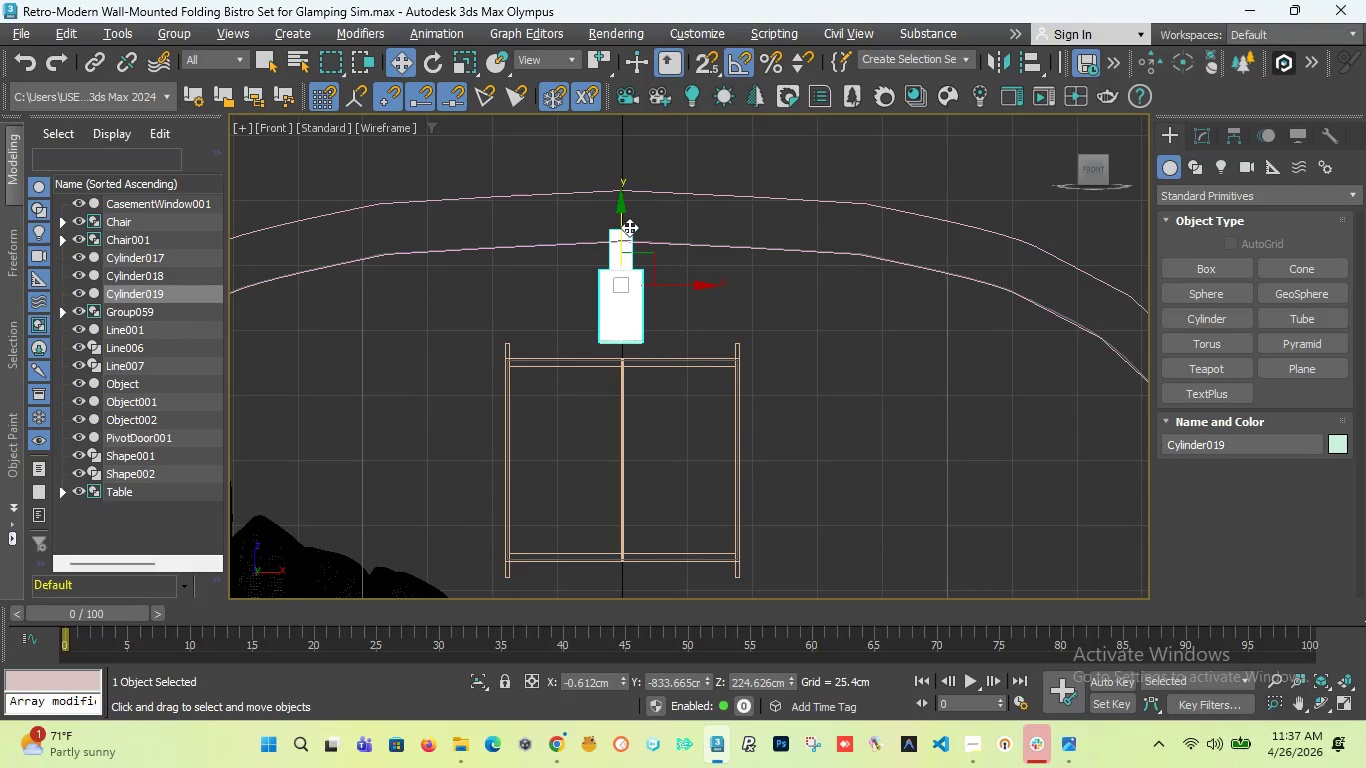 
key(Control+Z)
 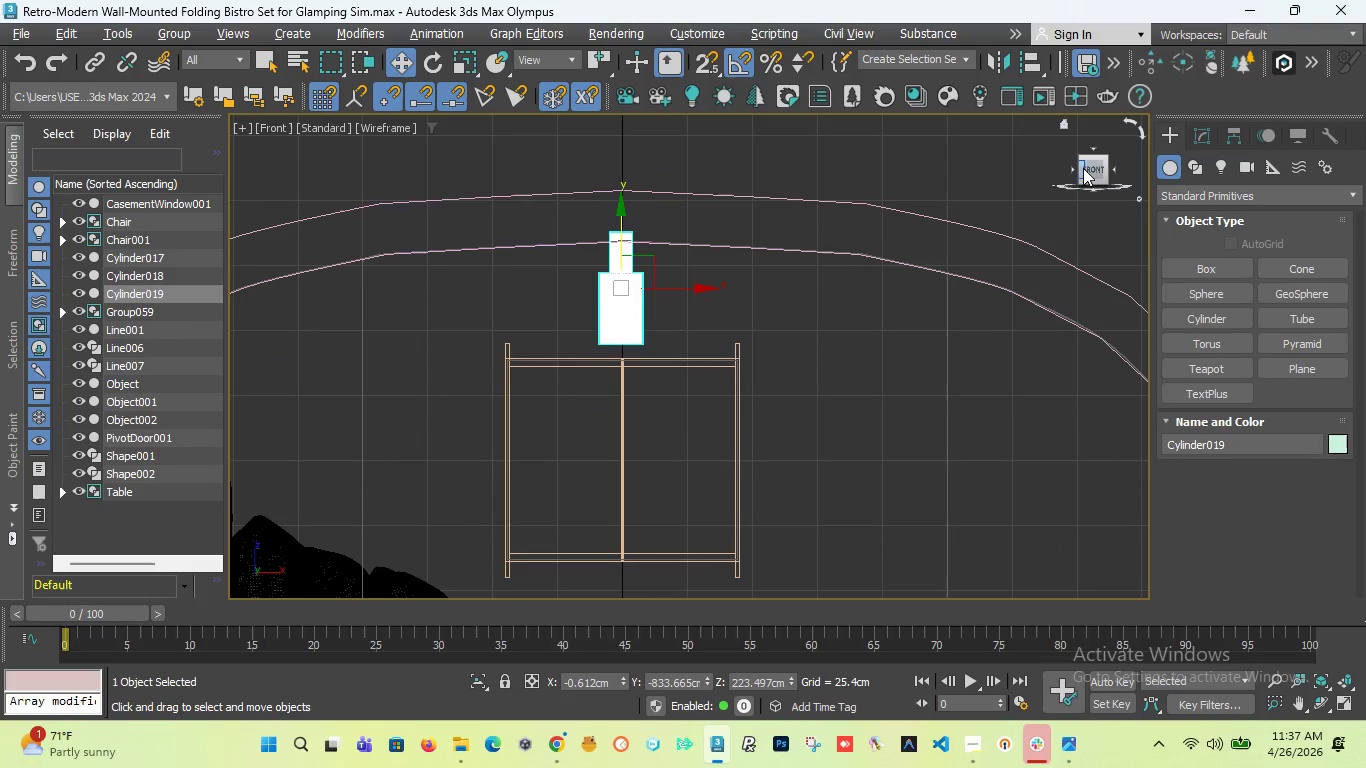 
left_click_drag(start_coordinate=[1088, 170], to_coordinate=[1071, 175])
 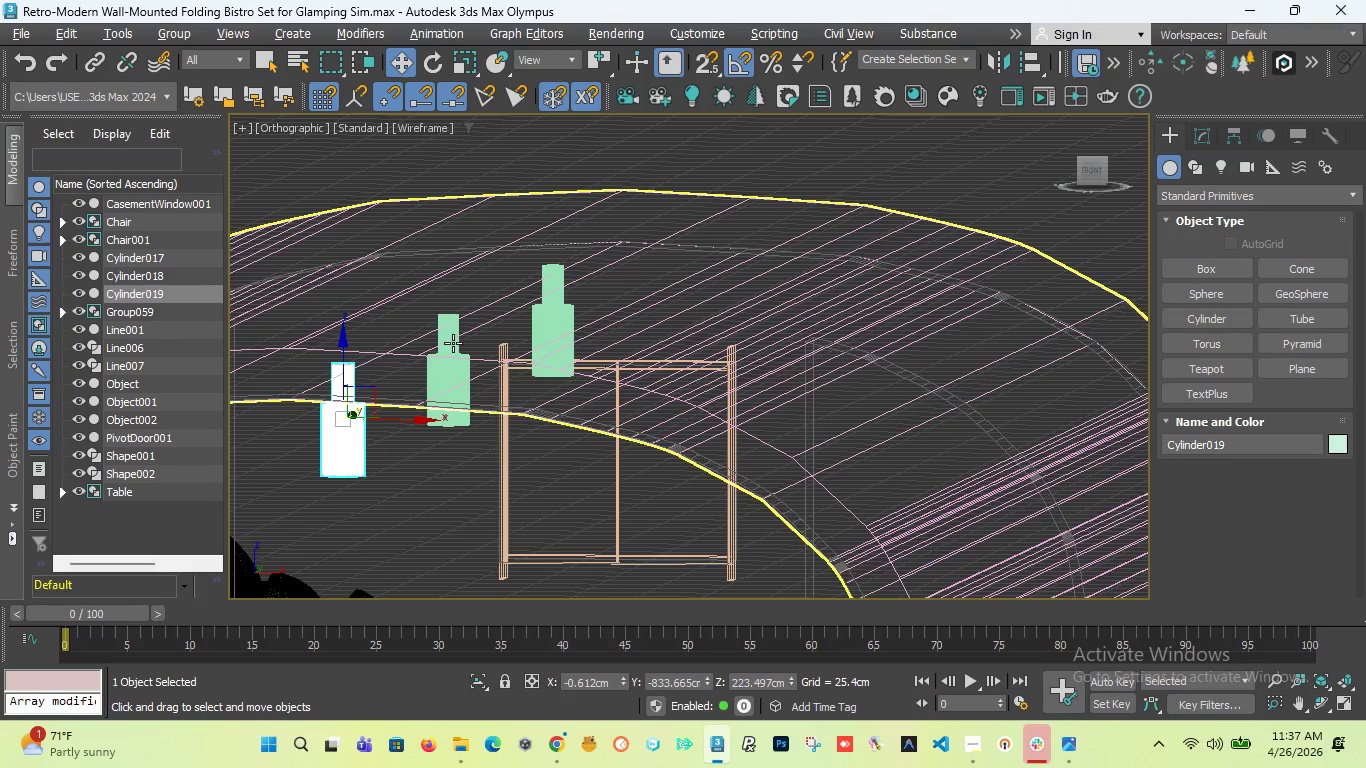 
hold_key(key=ControlLeft, duration=1.7)
left_click([453, 348])
 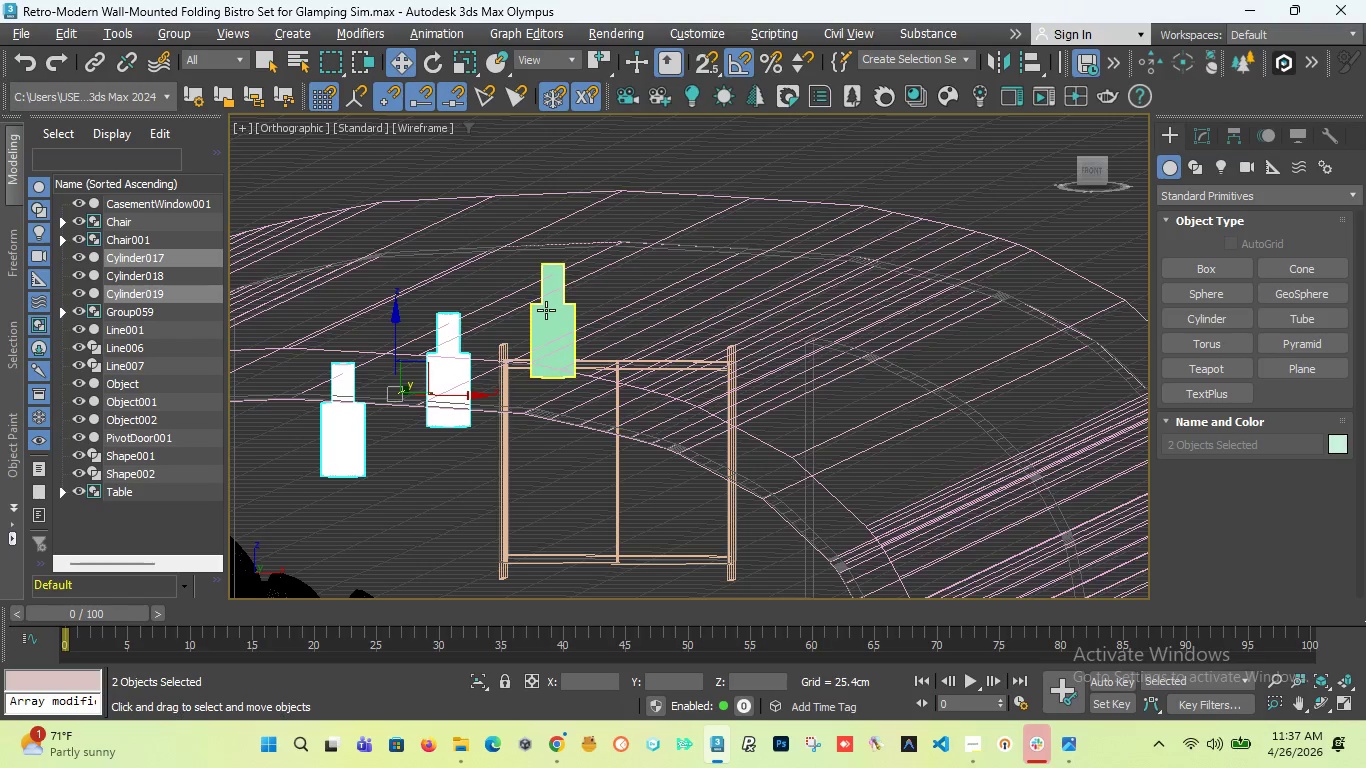 
left_click([546, 310])
 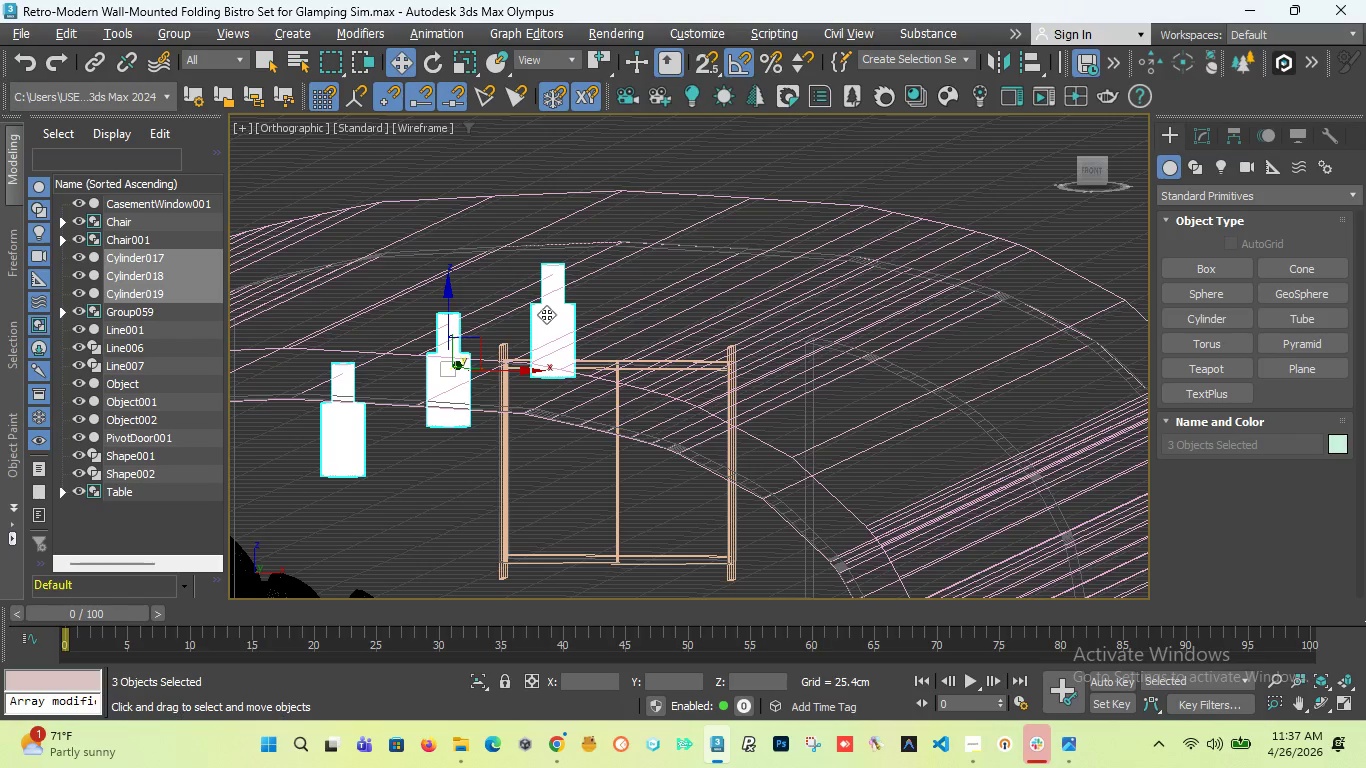 
key(F)
 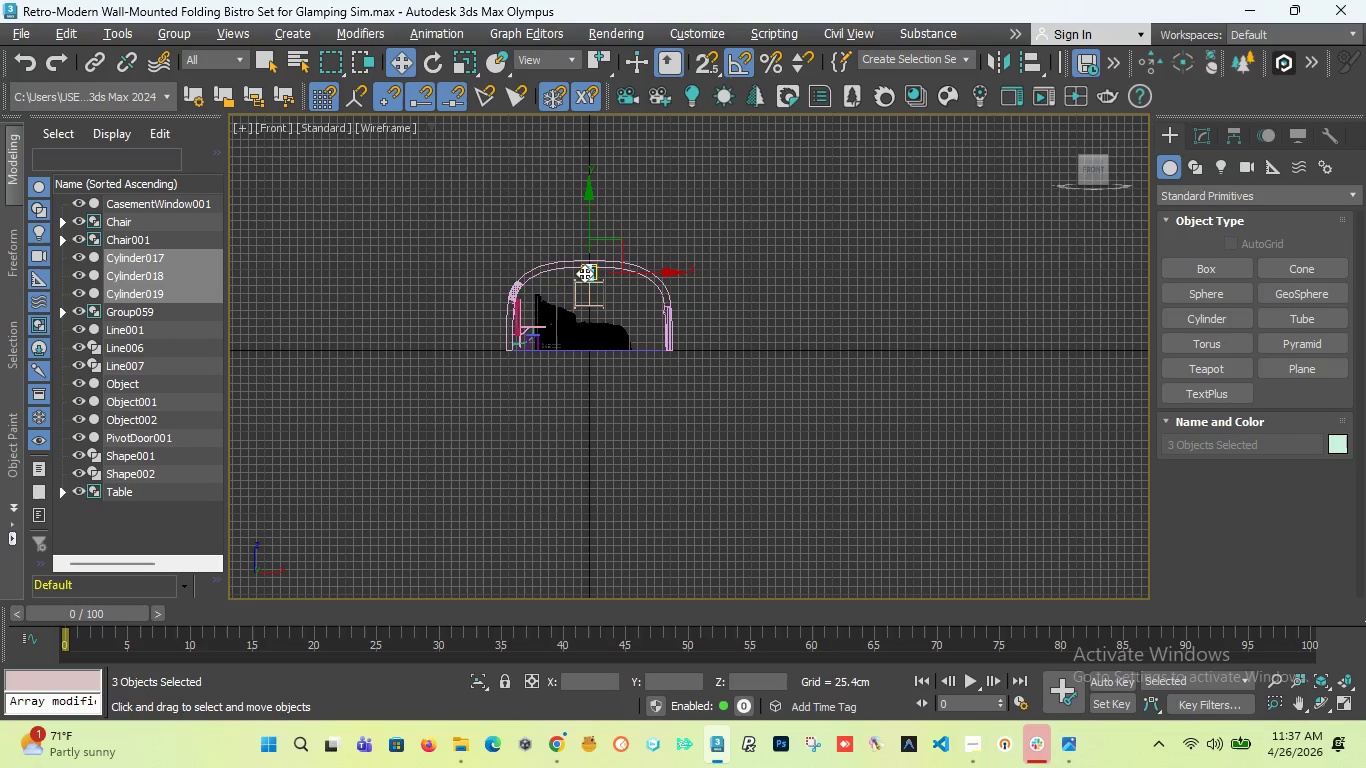 
scroll: coordinate [584, 290], scroll_direction: up, amount: 8.0
 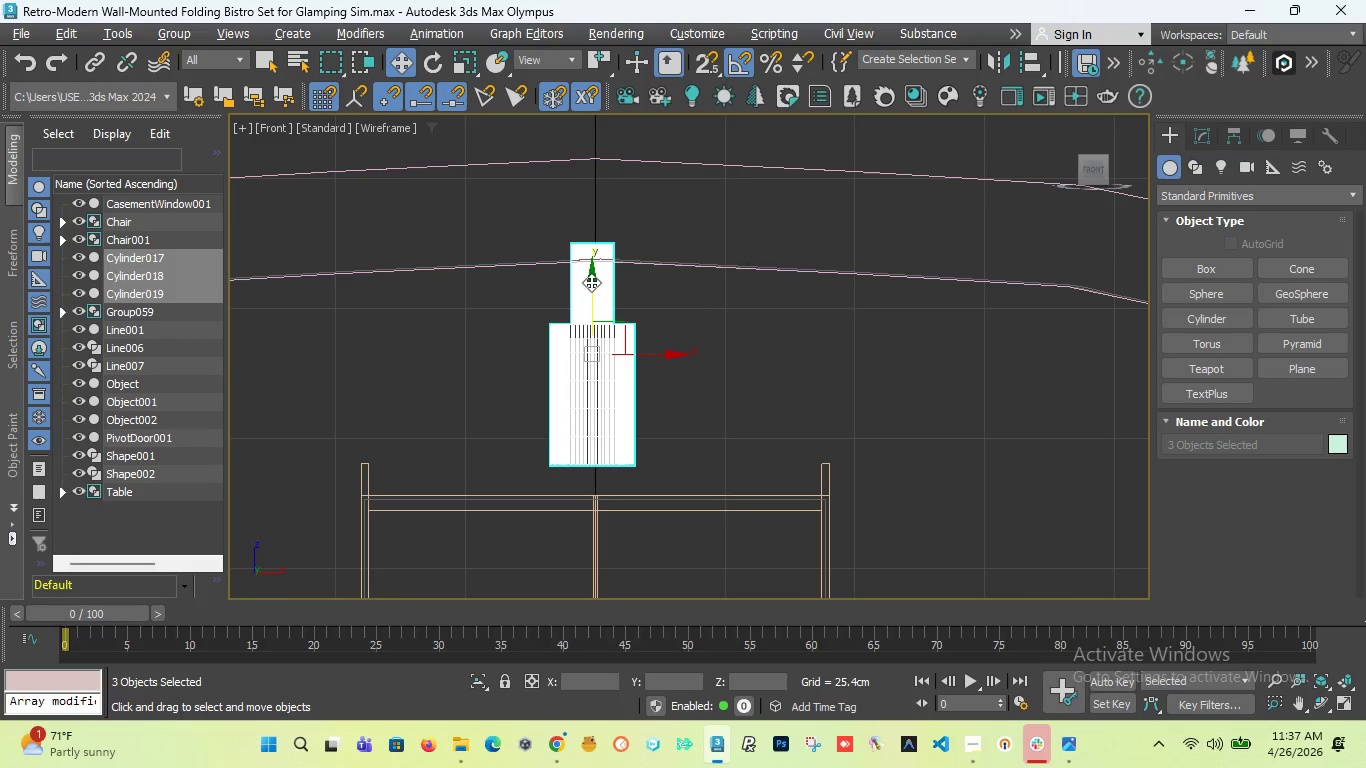 
left_click_drag(start_coordinate=[591, 282], to_coordinate=[596, 253])
 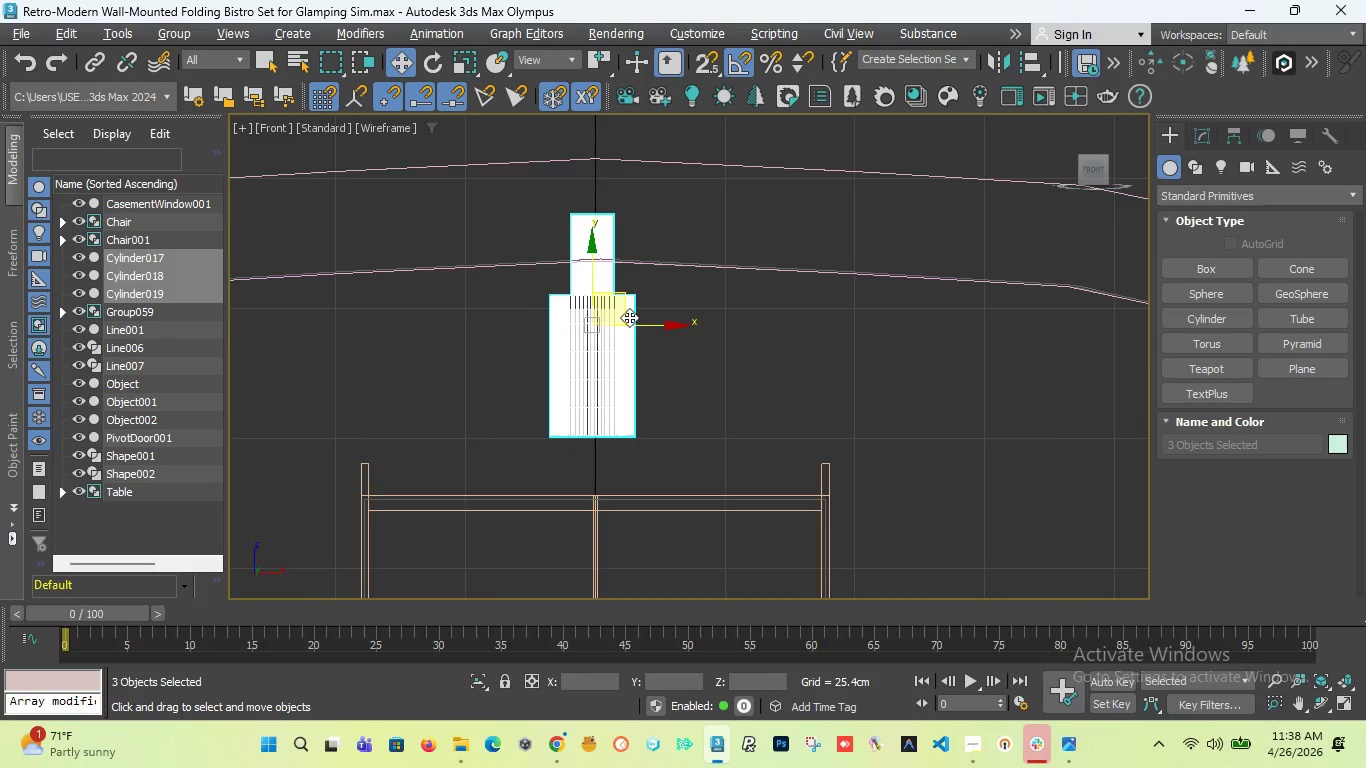 
scroll: coordinate [607, 339], scroll_direction: down, amount: 6.0
 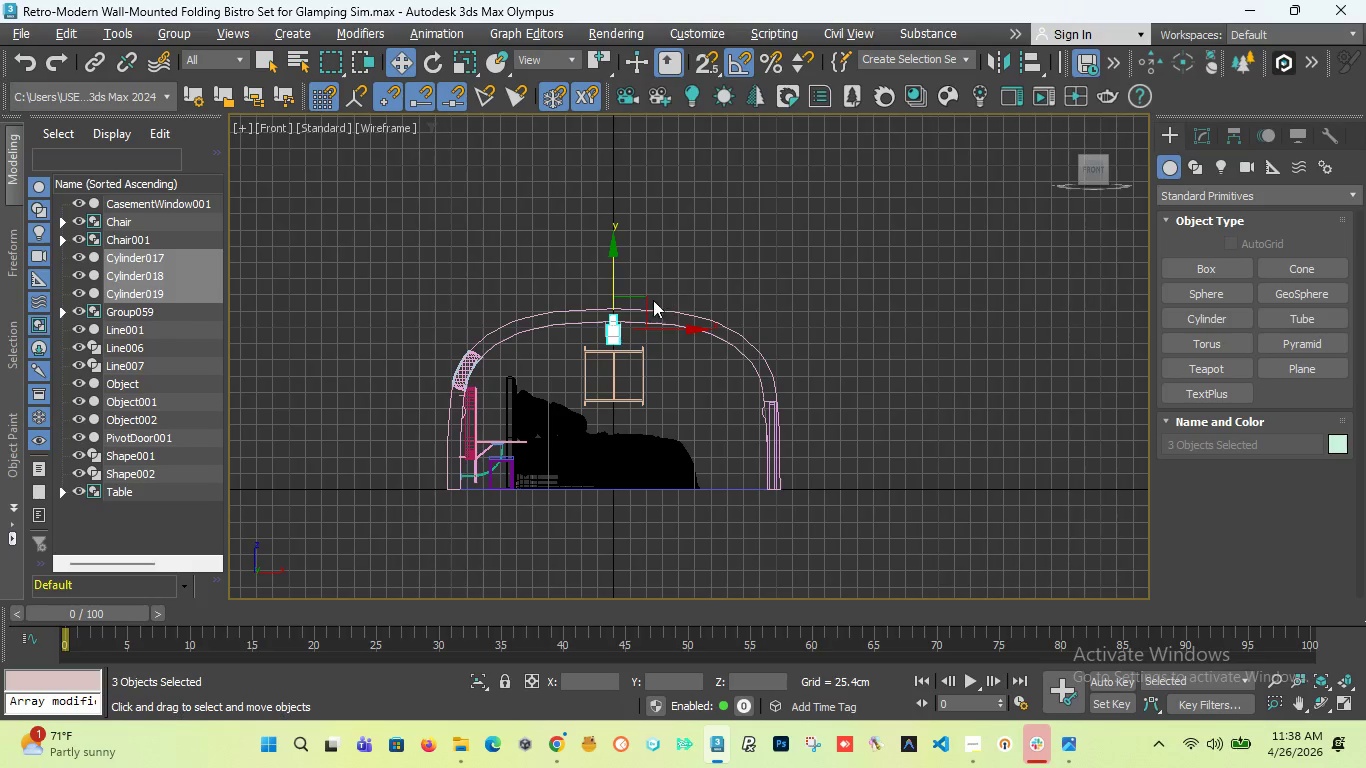 
key(T)
 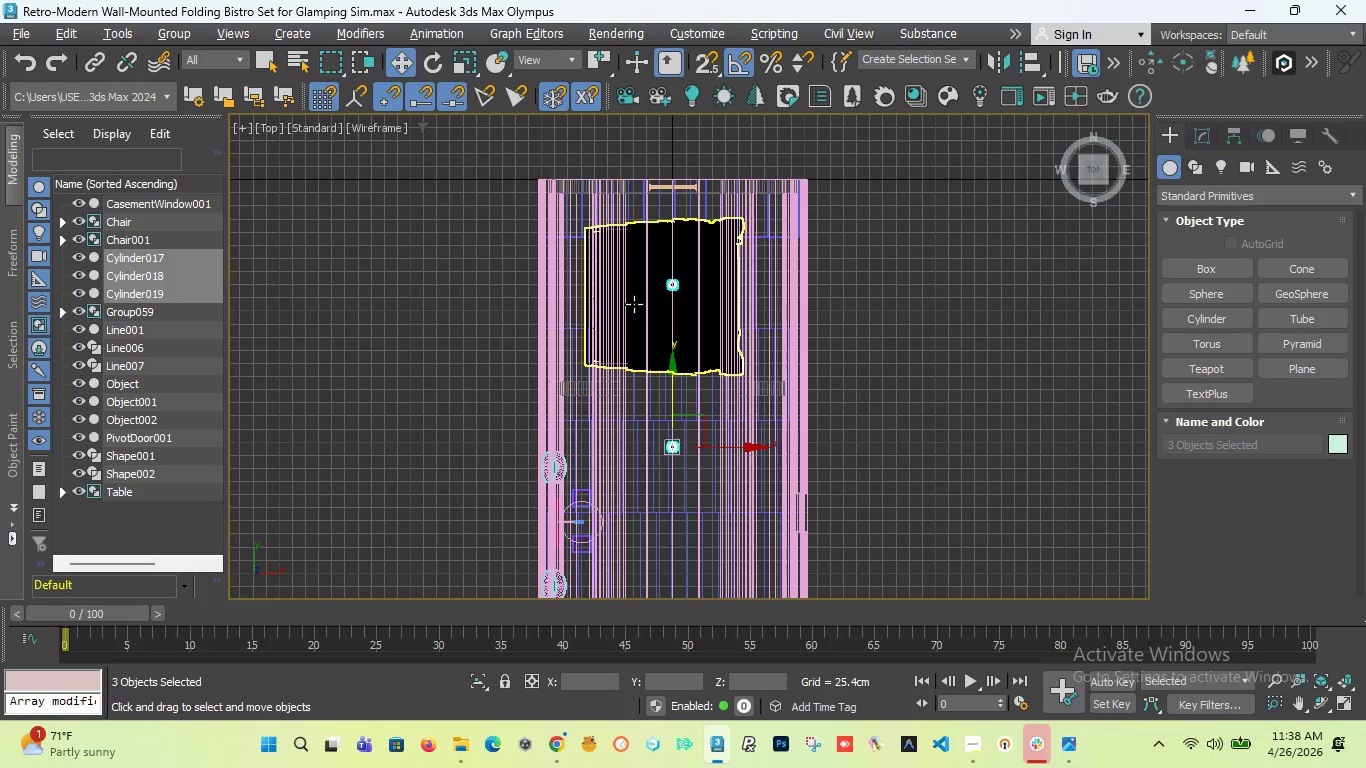 
scroll: coordinate [575, 396], scroll_direction: up, amount: 11.0
 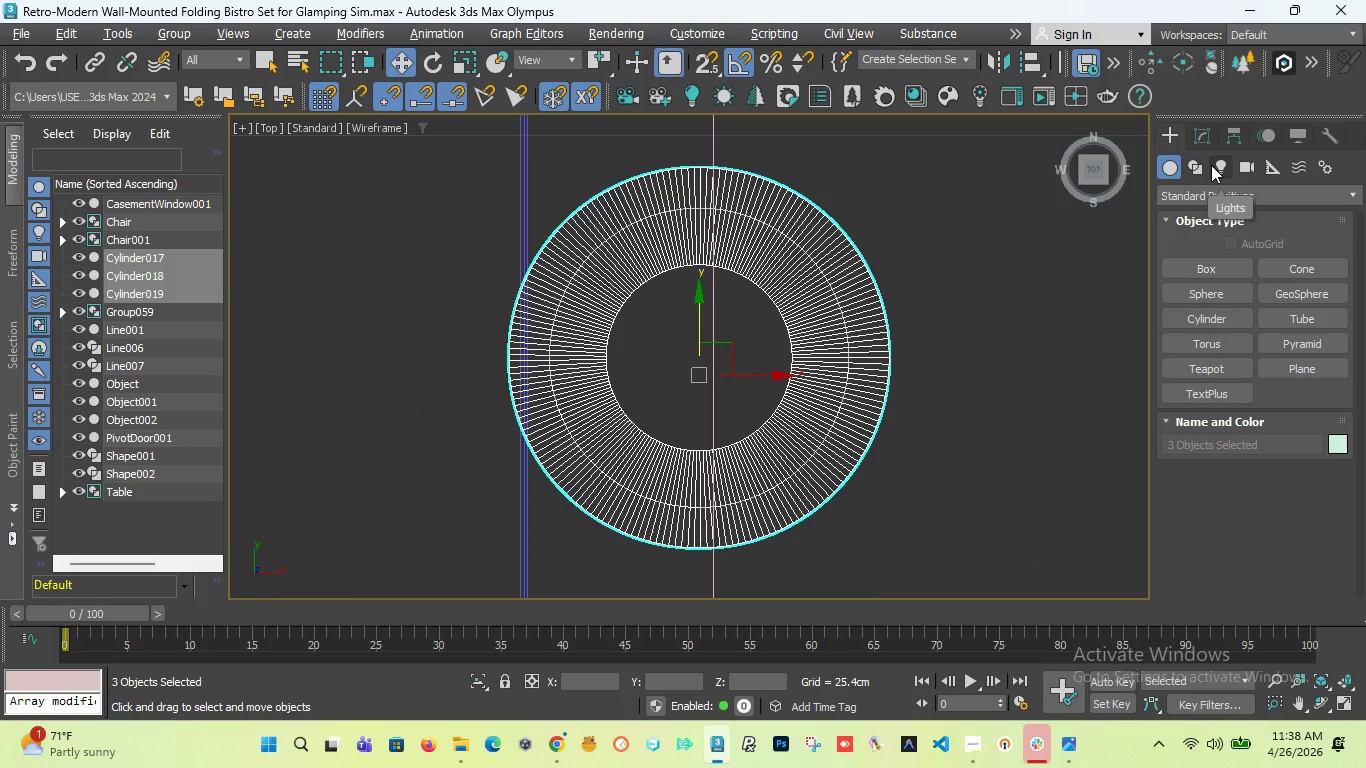 
wait(8.58)
 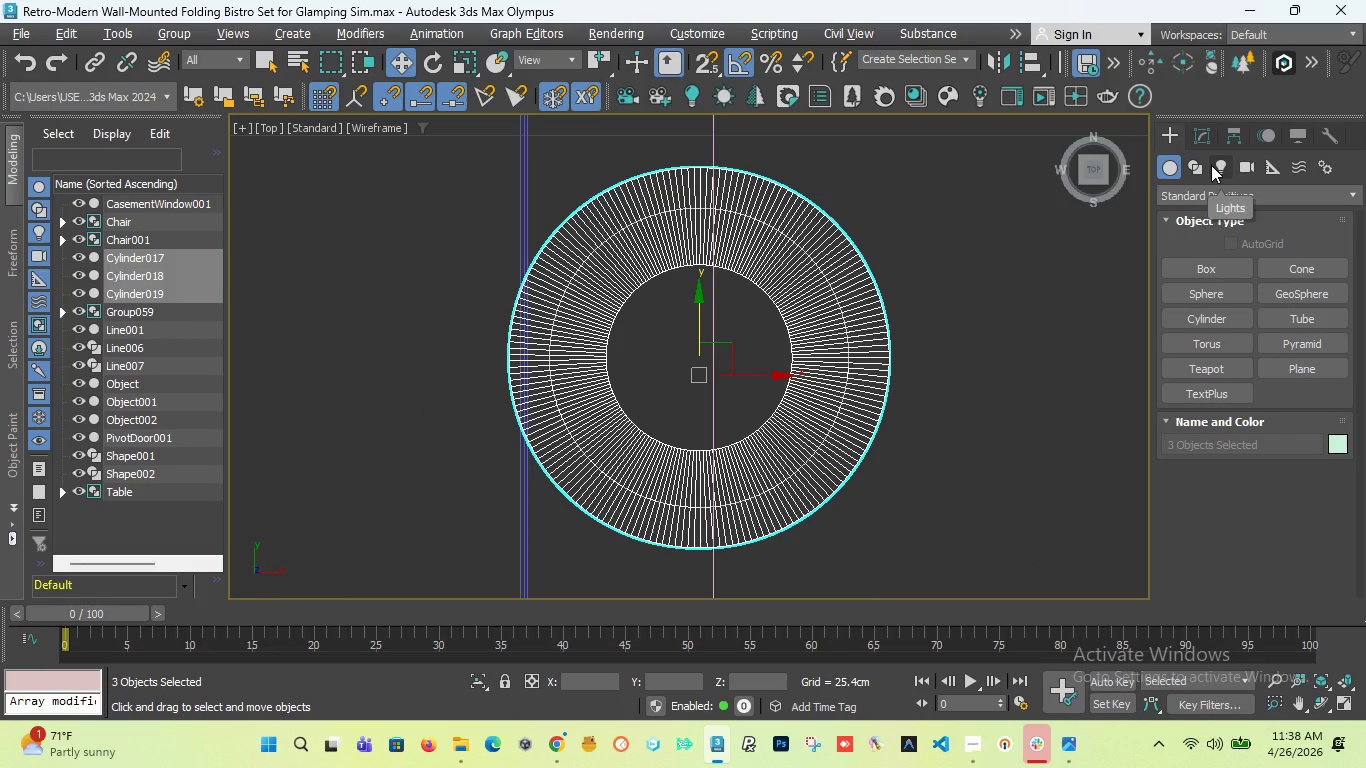 
scroll: coordinate [706, 319], scroll_direction: down, amount: 11.0
 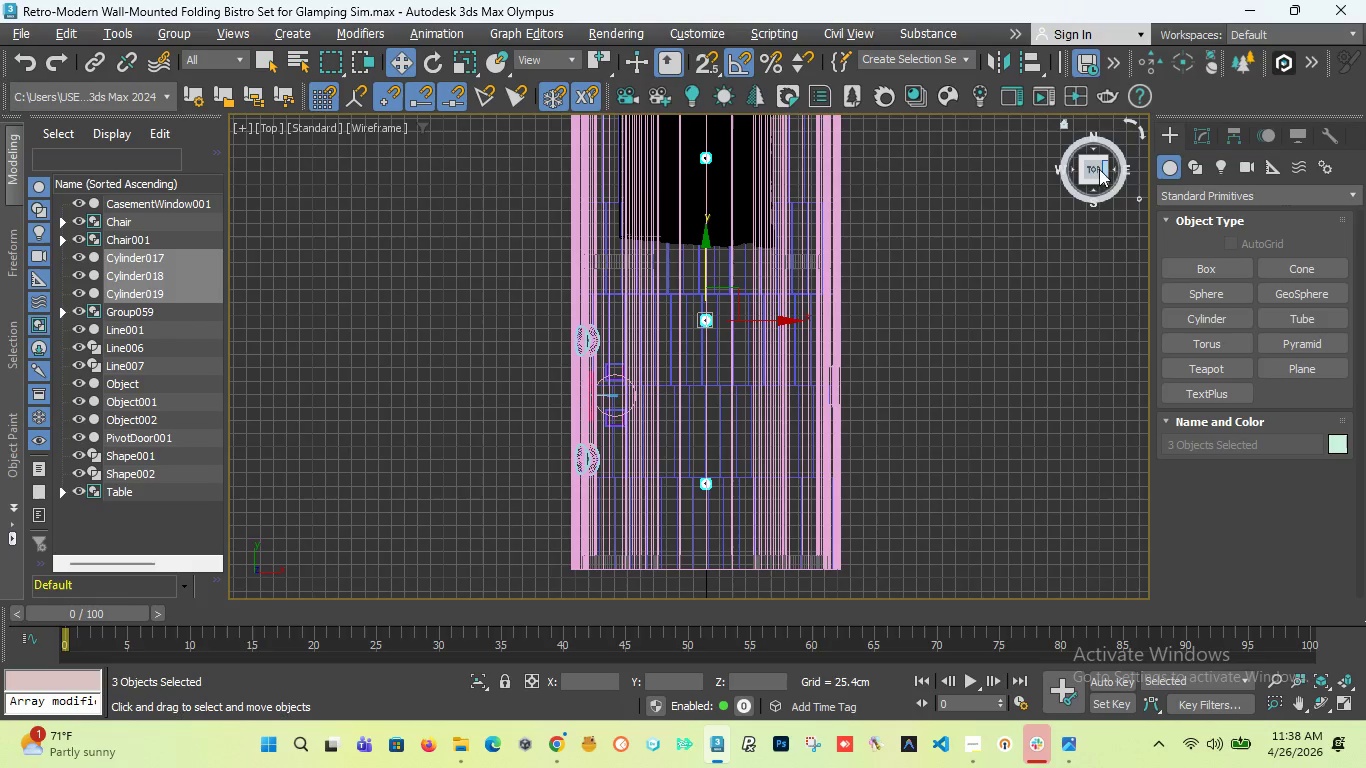 
left_click_drag(start_coordinate=[1095, 170], to_coordinate=[1060, 593])
 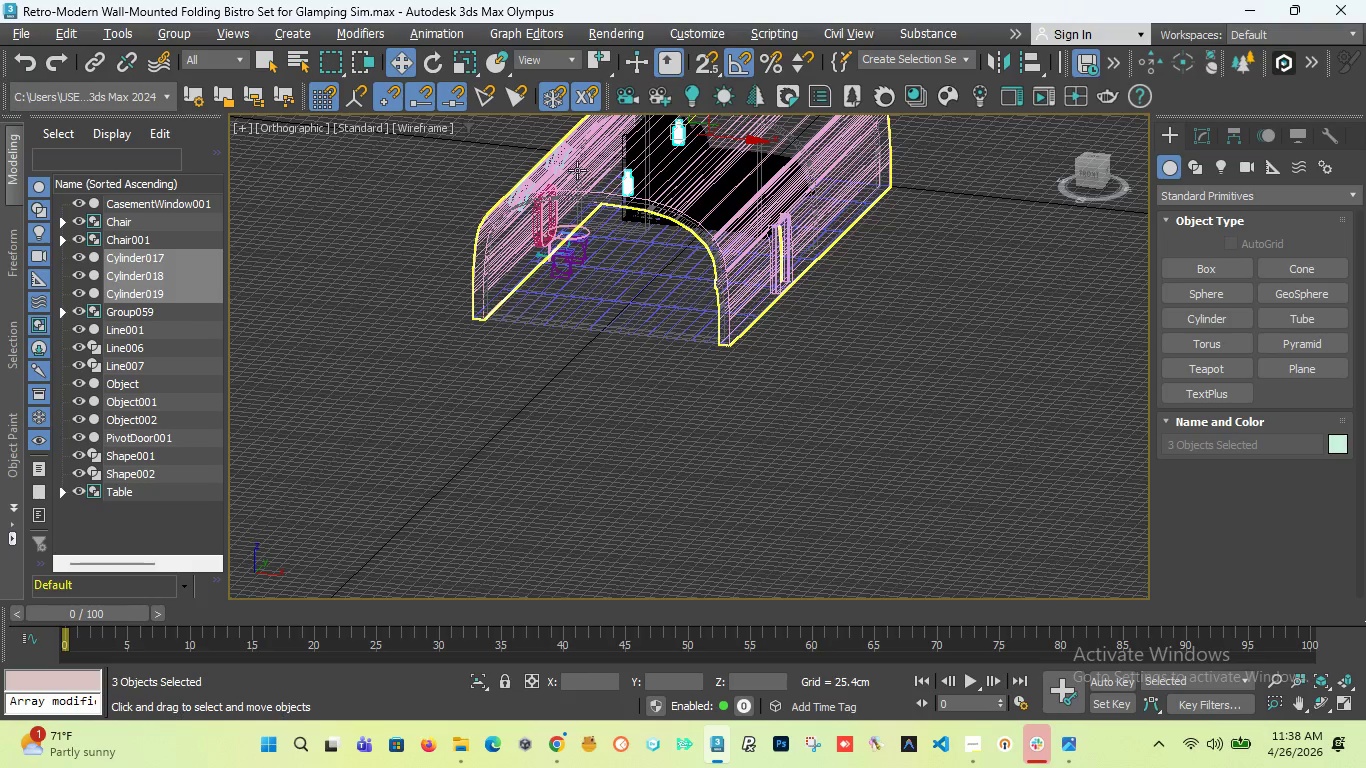 
key(Control+S)
 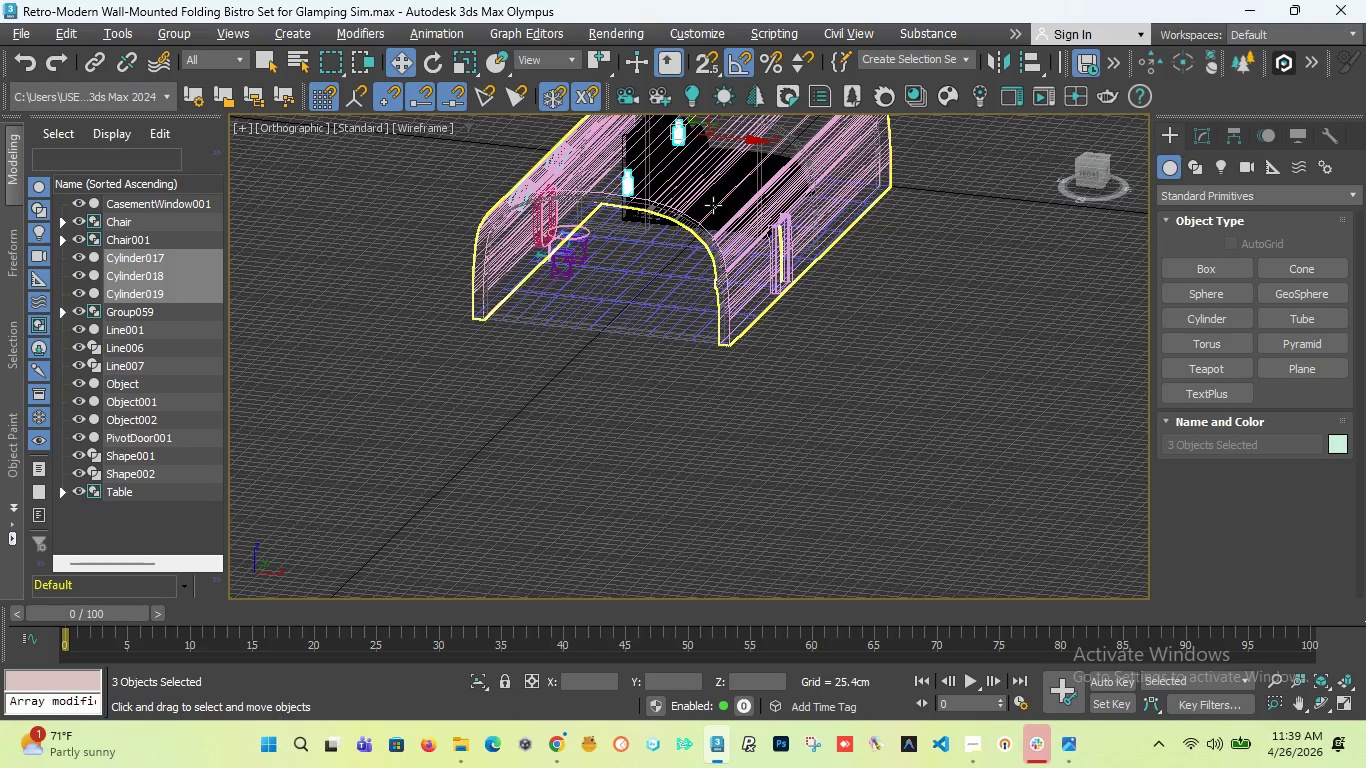 
wait(40.27)
 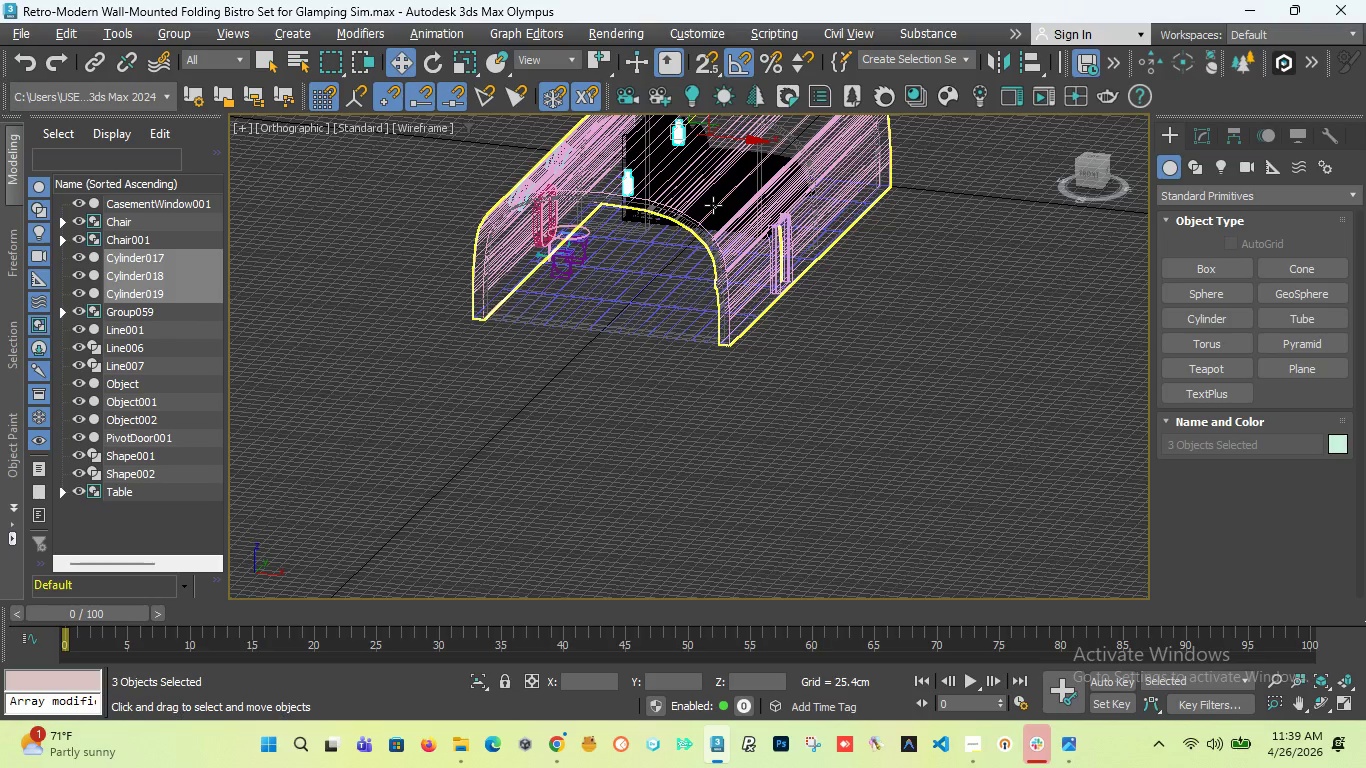 
scroll: coordinate [671, 216], scroll_direction: none, amount: 0.0
 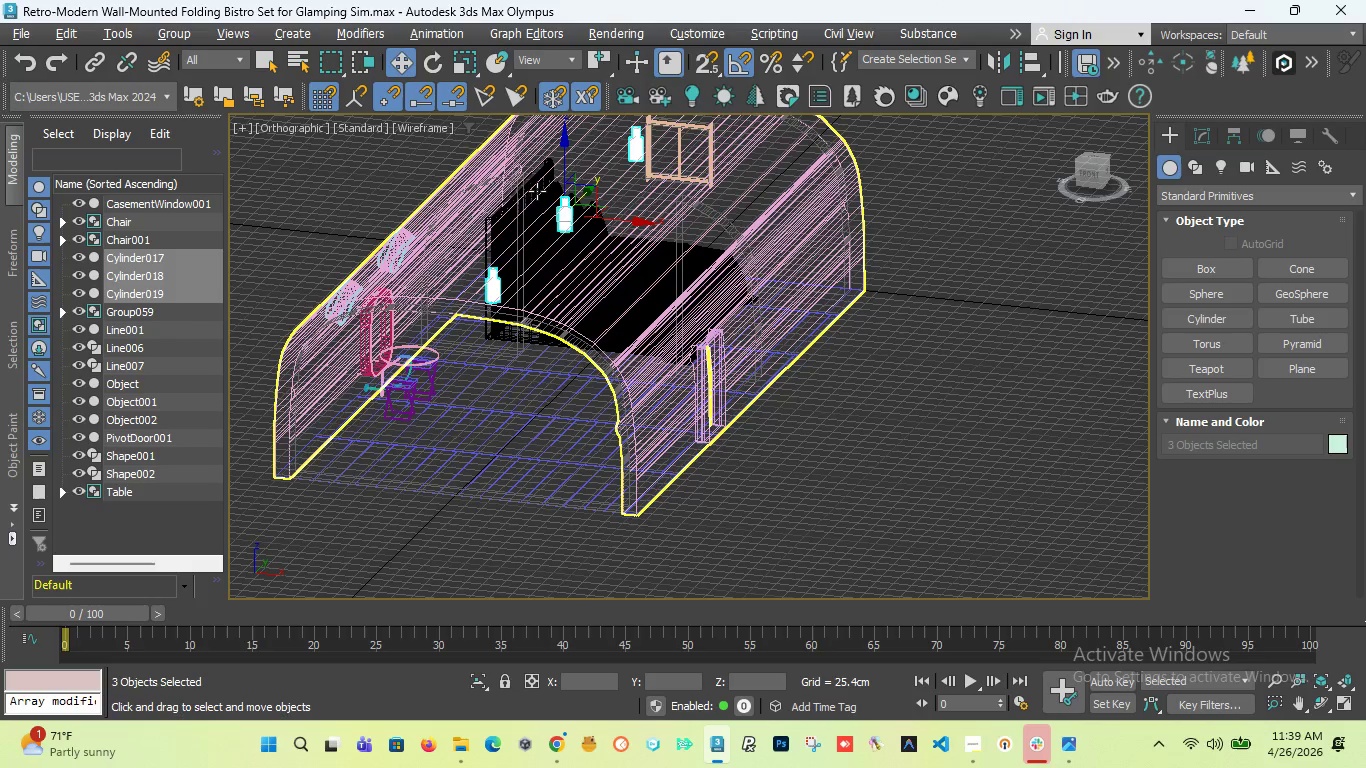 
key(T)
 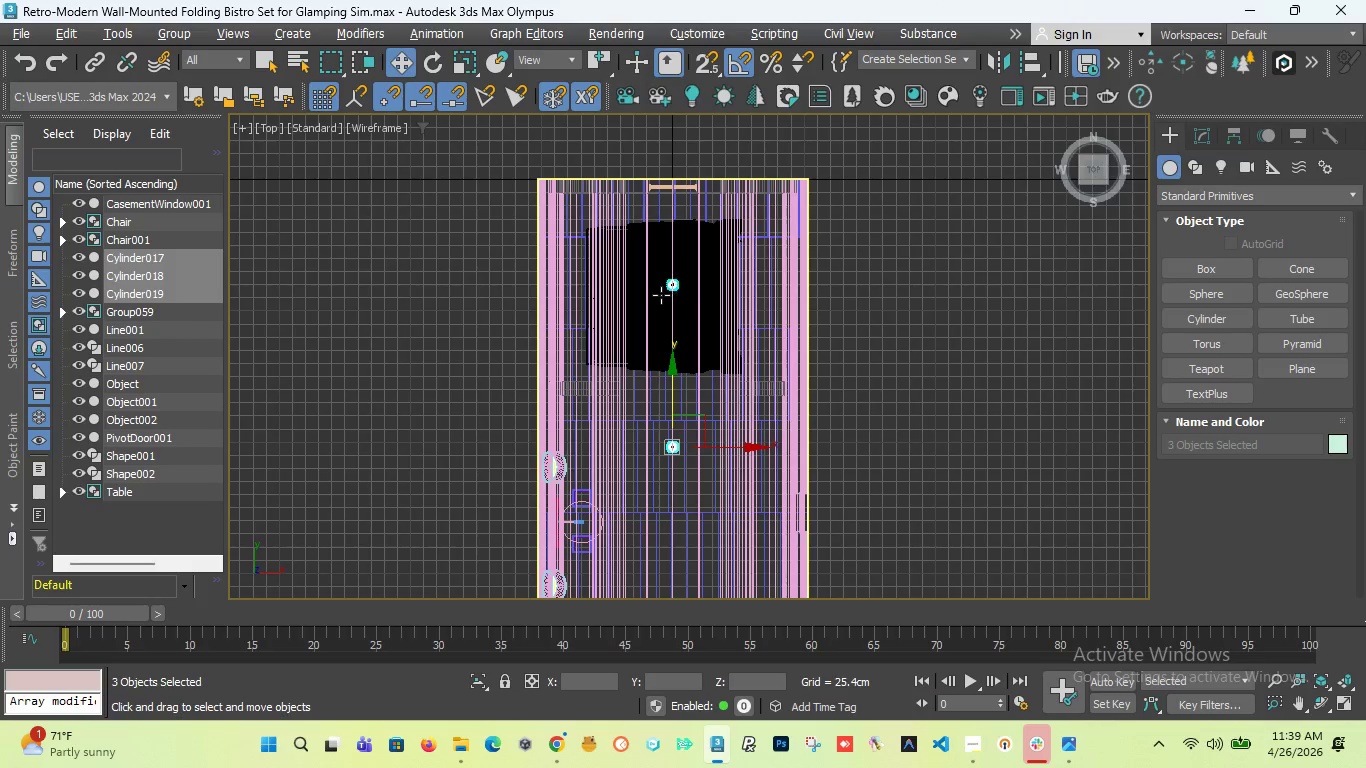 
scroll: coordinate [681, 280], scroll_direction: down, amount: 1.0
 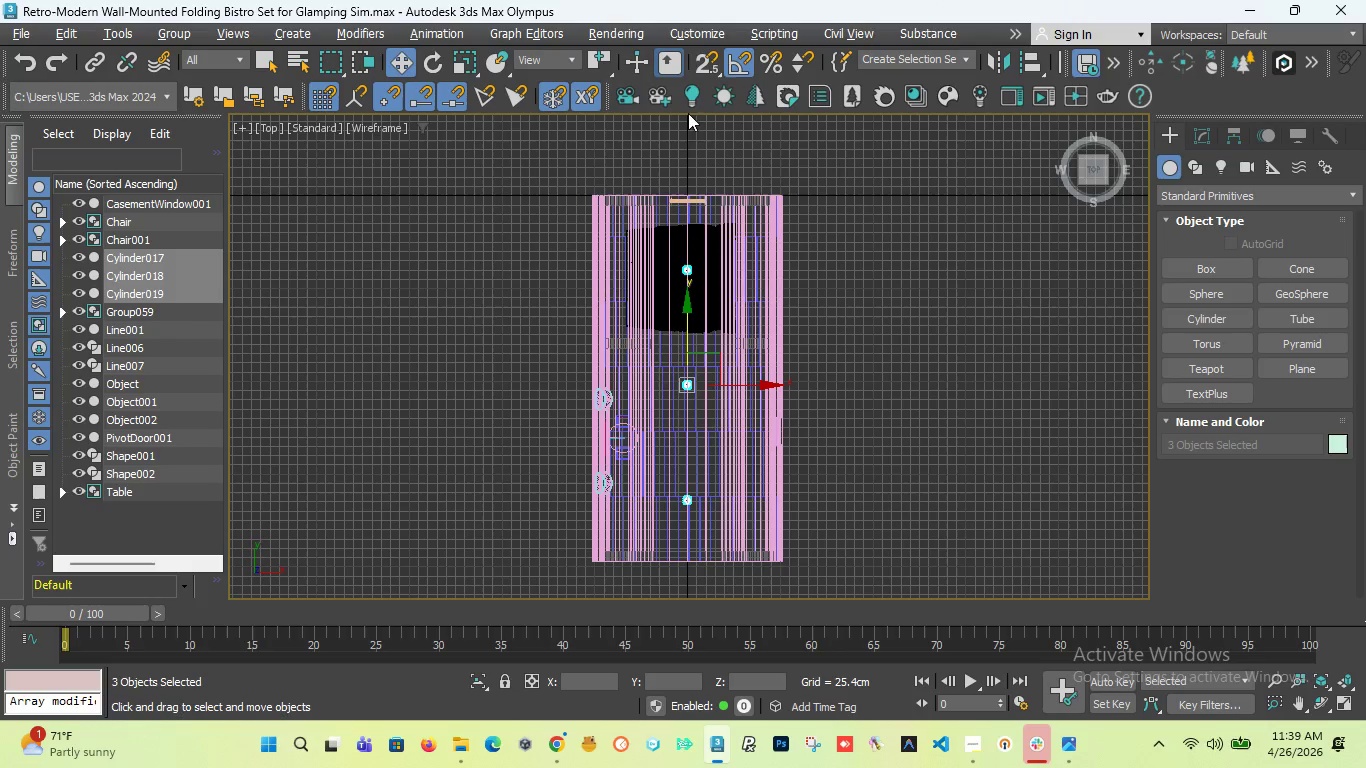 
left_click([695, 102])
 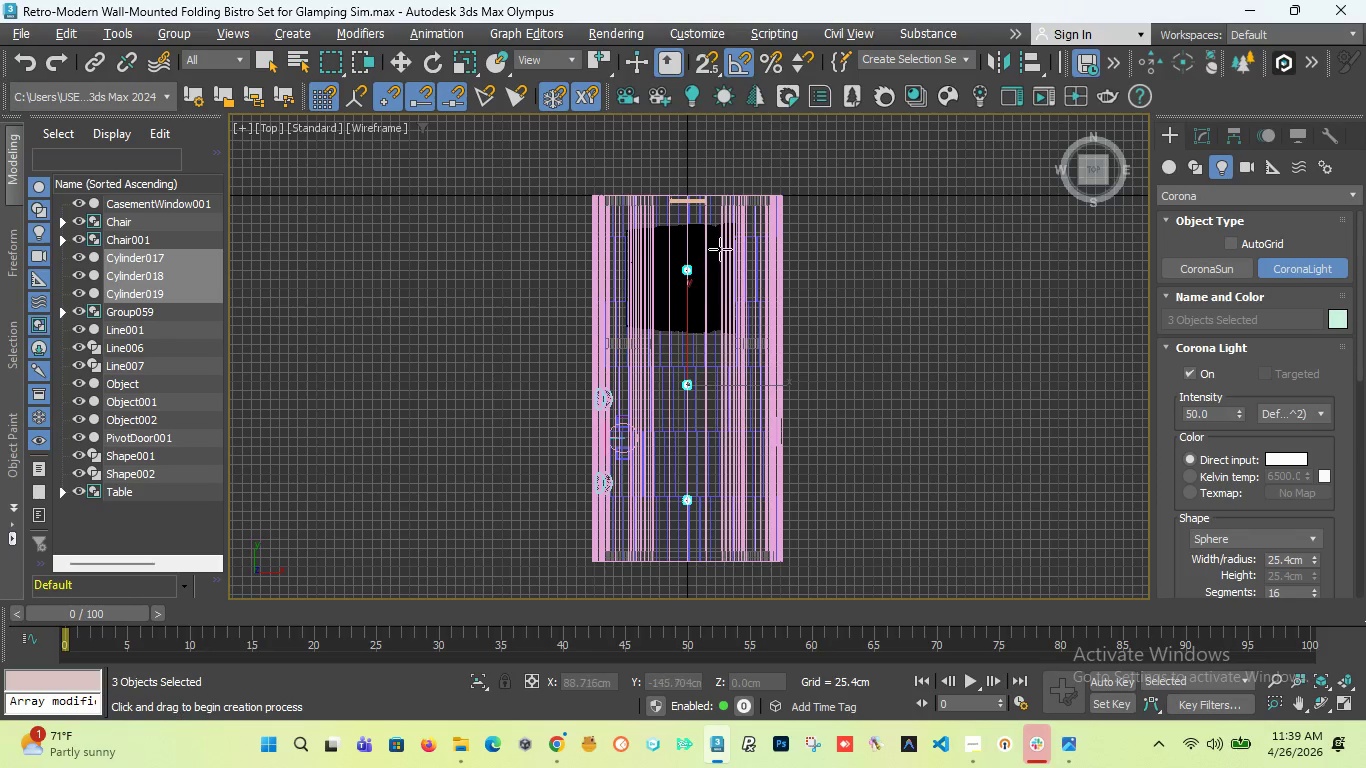 
scroll: coordinate [673, 310], scroll_direction: up, amount: 11.0
 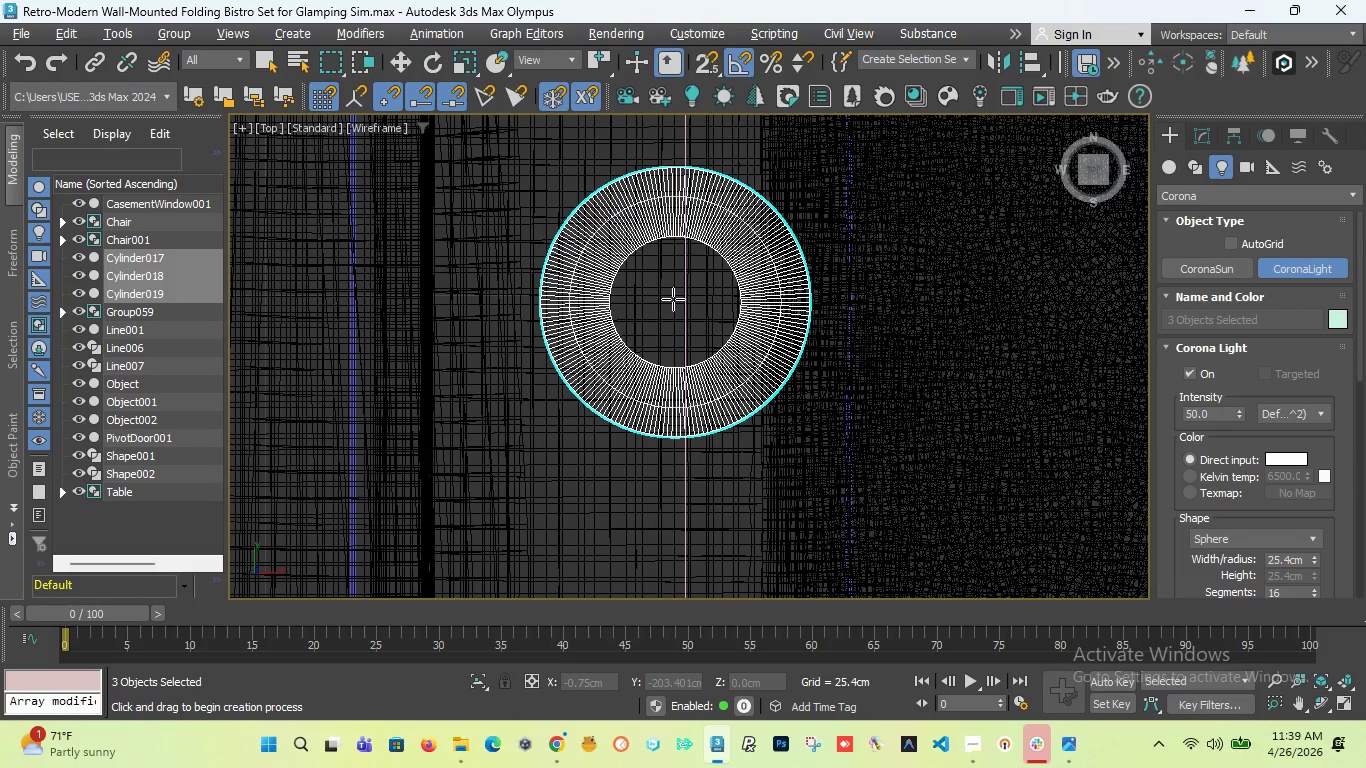 
wait(5.41)
 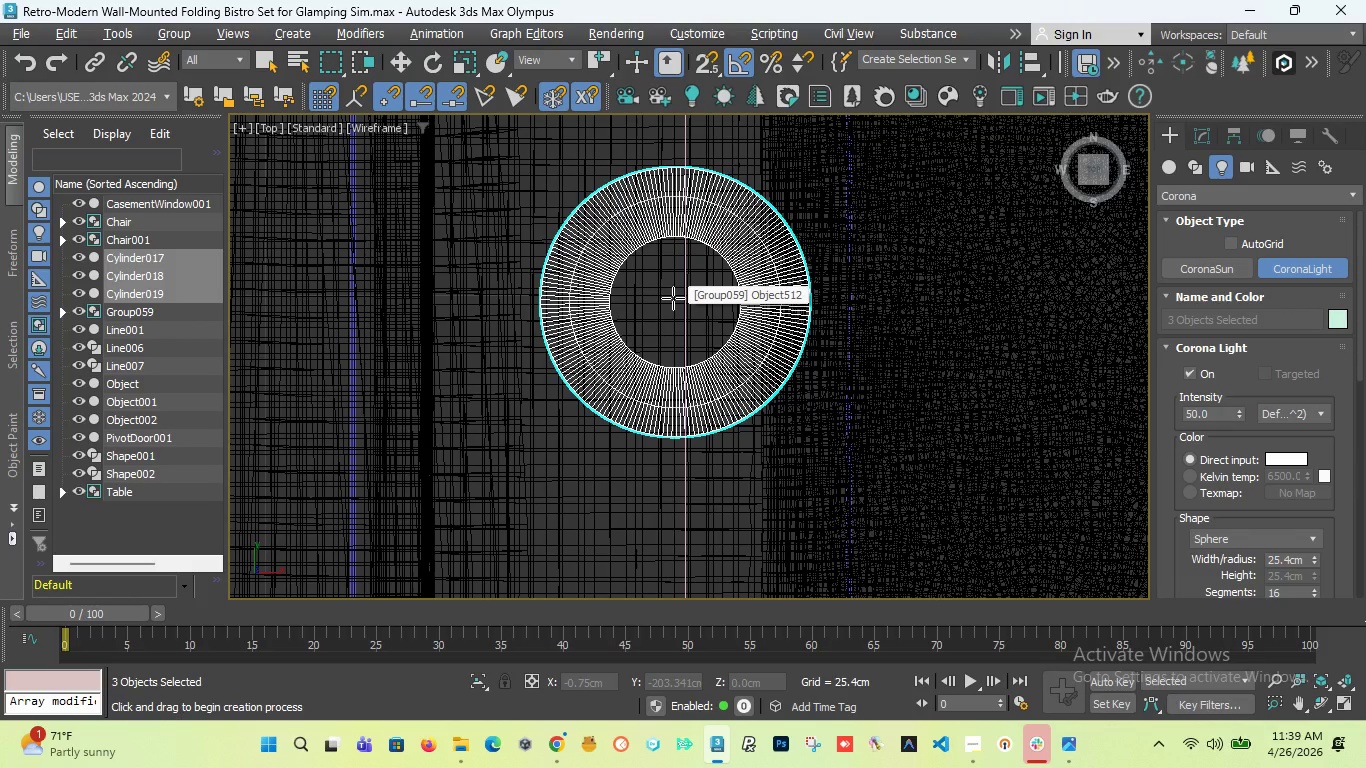 
left_click_drag(start_coordinate=[672, 298], to_coordinate=[710, 335])
 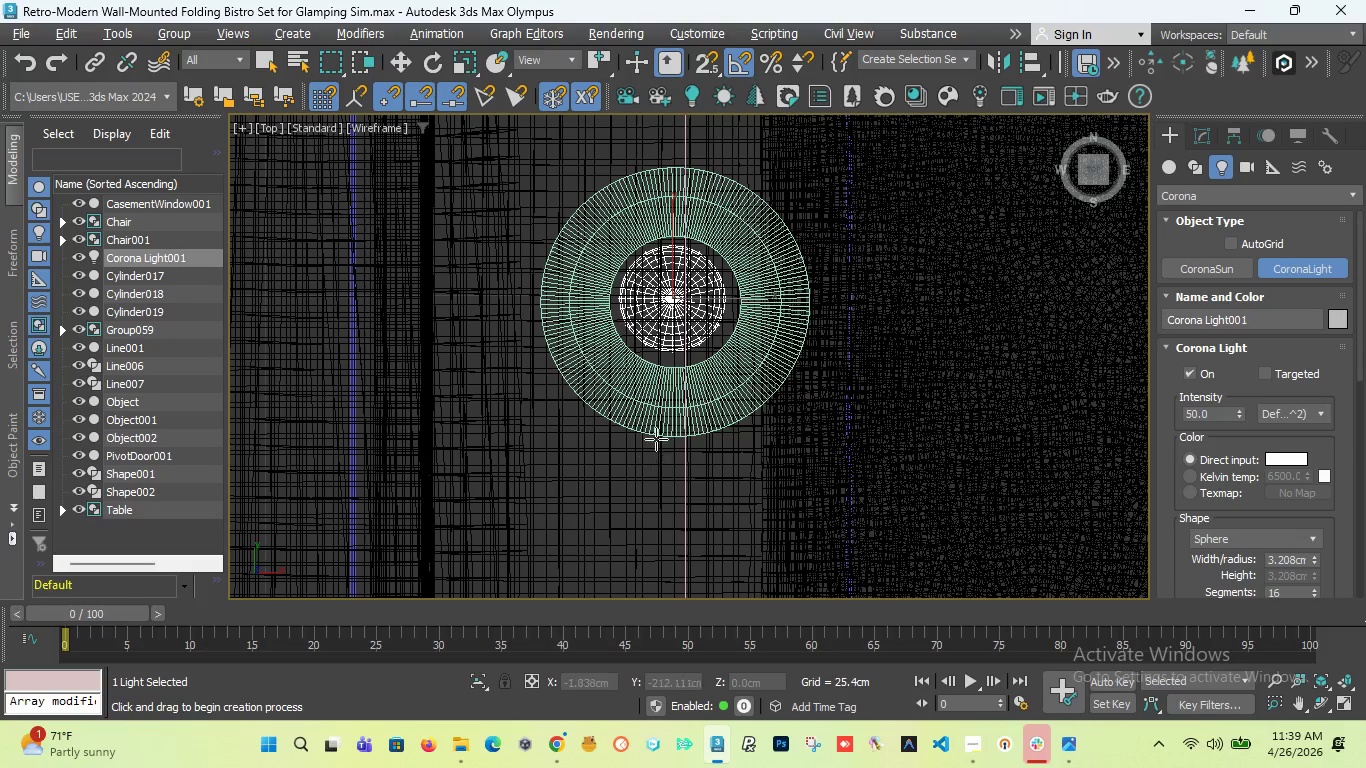 
scroll: coordinate [663, 428], scroll_direction: down, amount: 3.0
 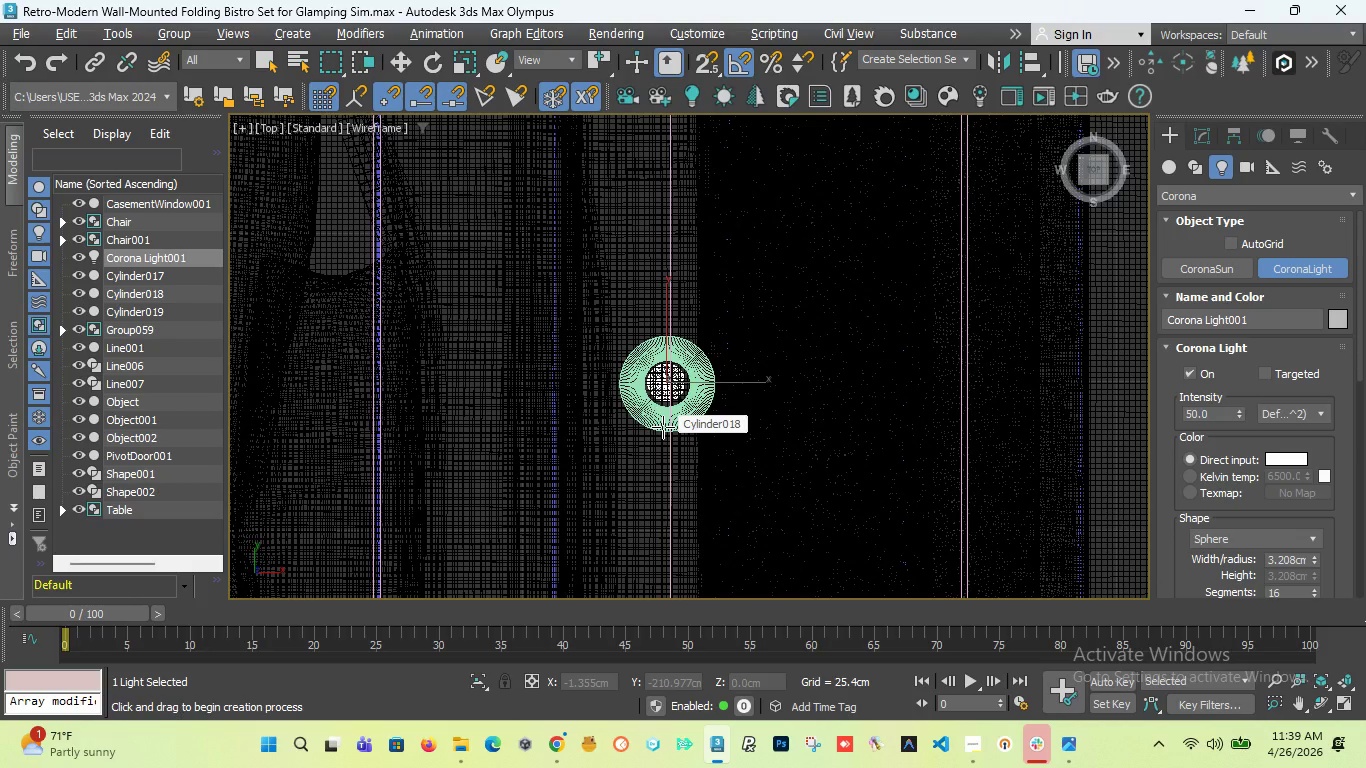 
type(wf)
 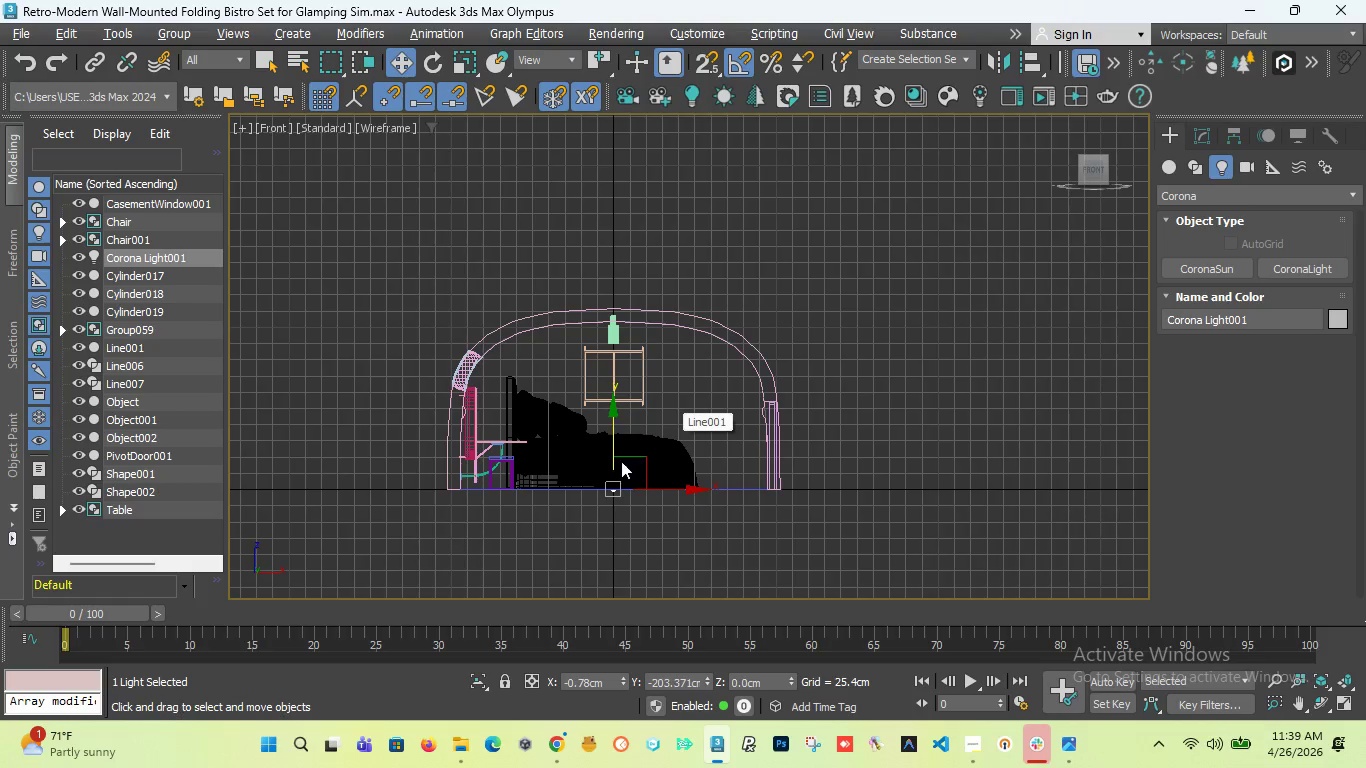 
scroll: coordinate [611, 503], scroll_direction: up, amount: 6.0
 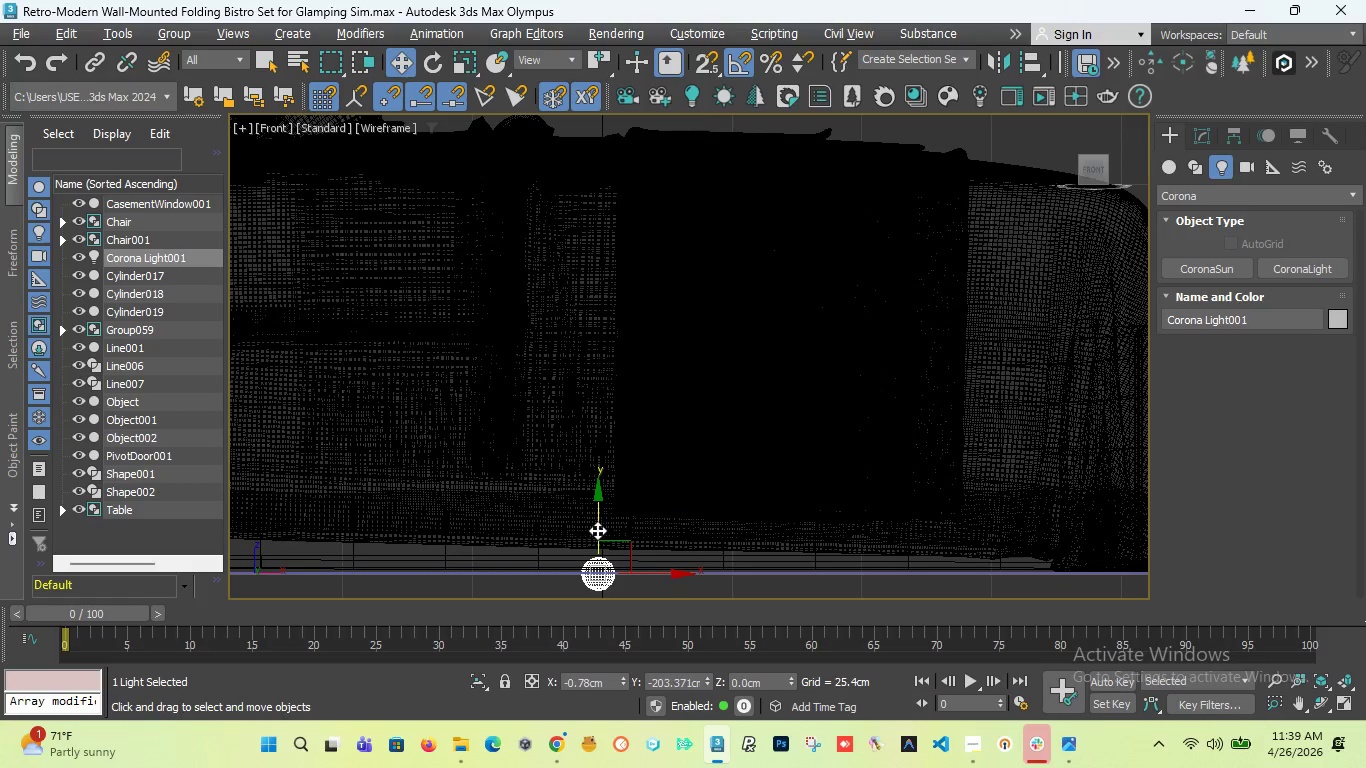 
left_click_drag(start_coordinate=[598, 529], to_coordinate=[661, 80])
 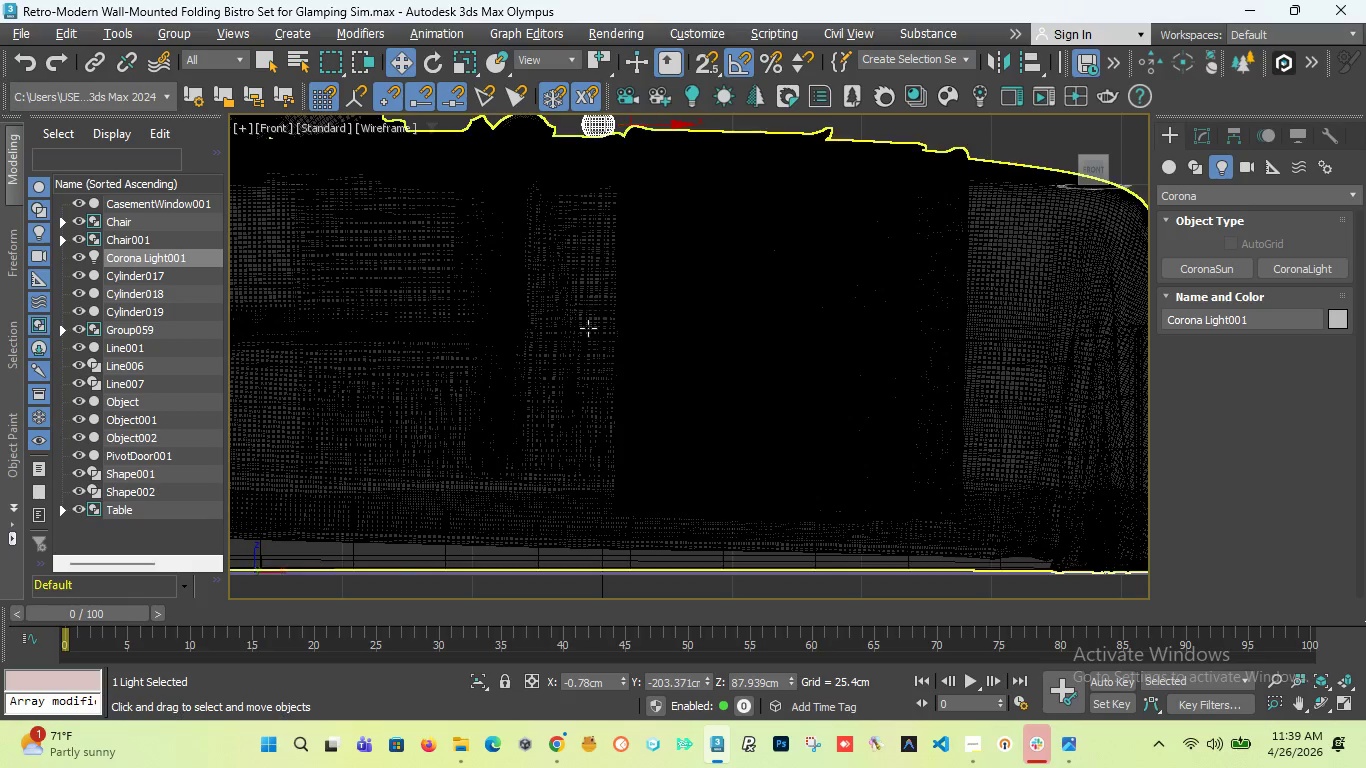 
scroll: coordinate [584, 355], scroll_direction: down, amount: 4.0
 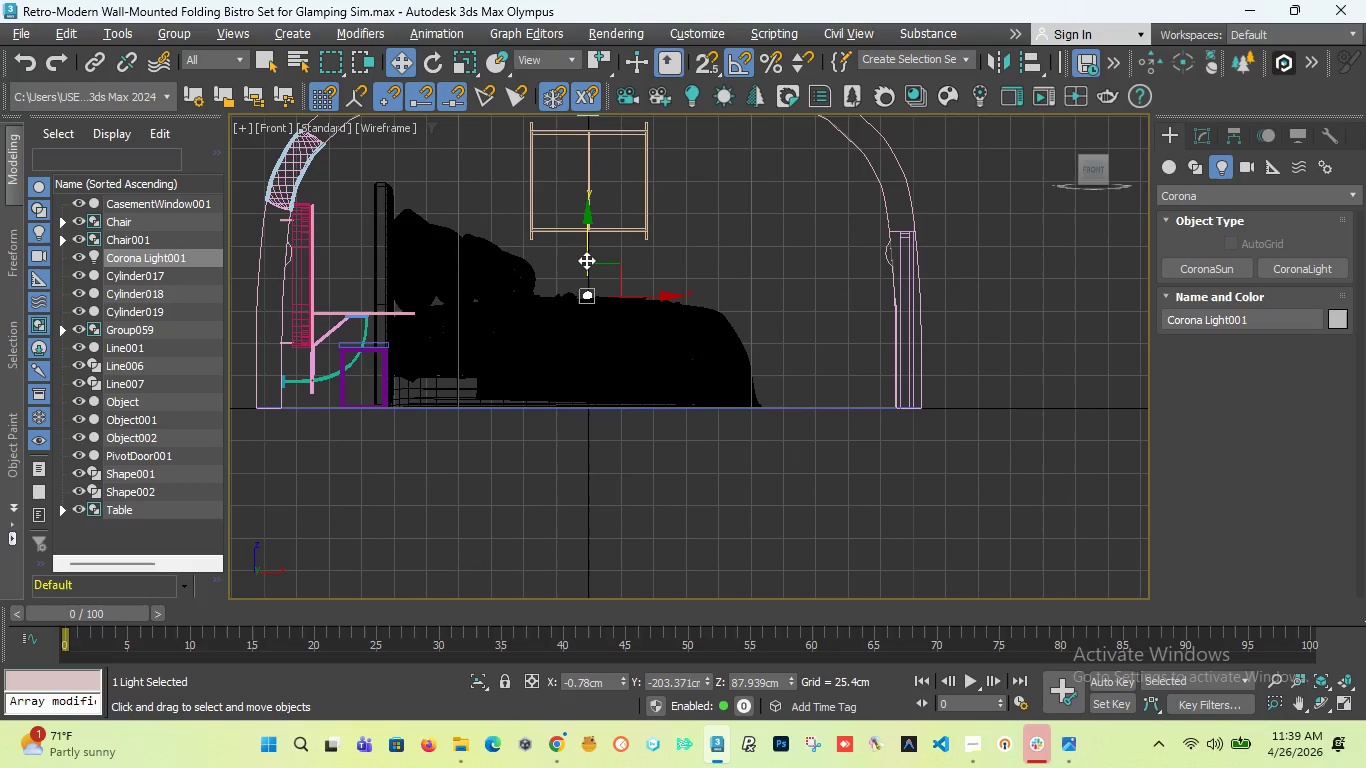 
left_click_drag(start_coordinate=[586, 260], to_coordinate=[607, 125])
 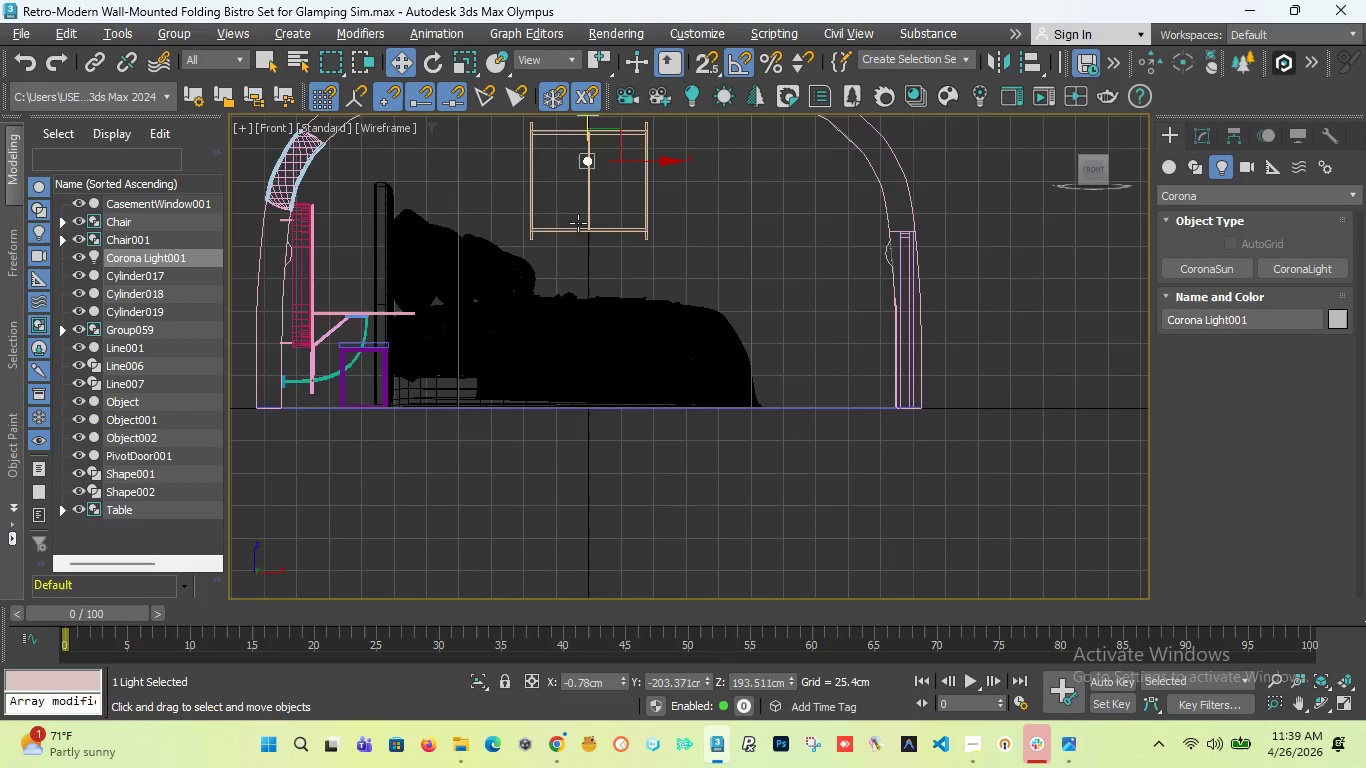 
scroll: coordinate [579, 211], scroll_direction: up, amount: 3.0
 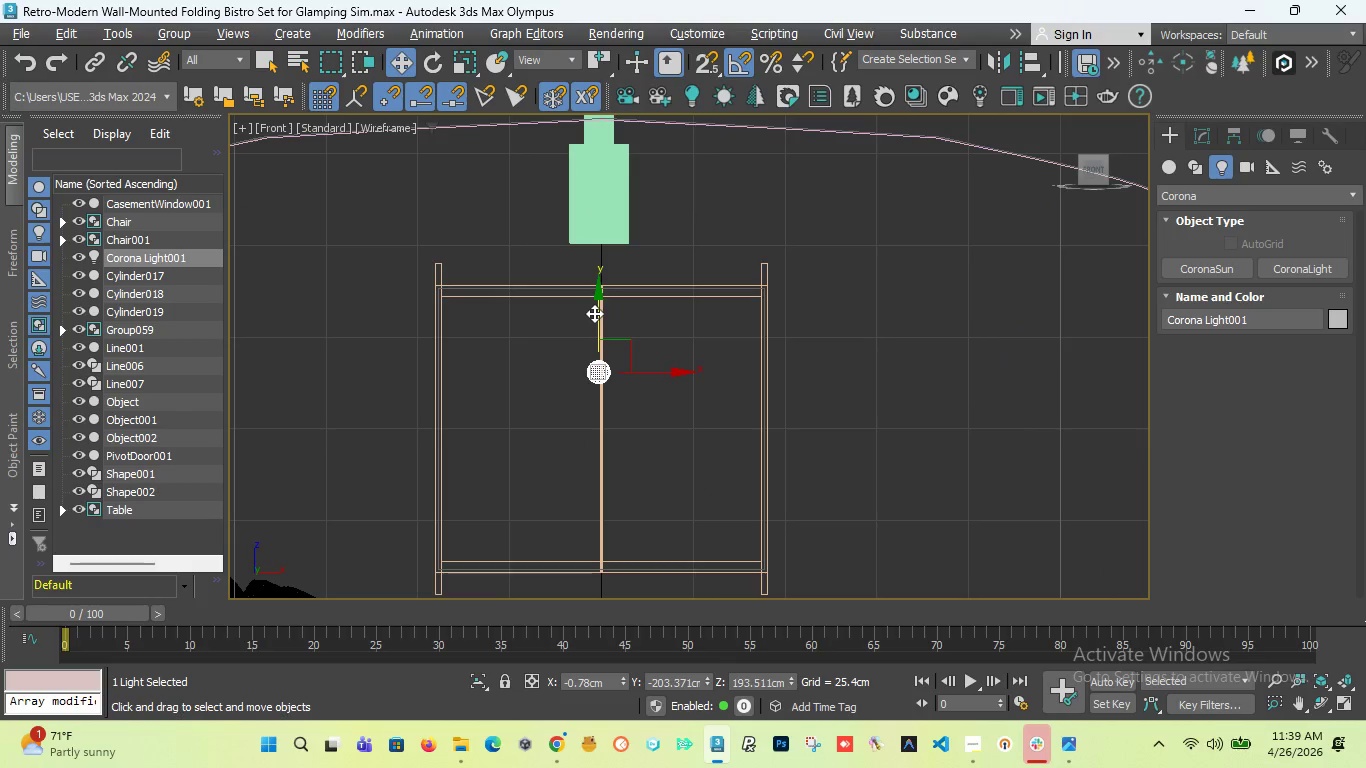 
left_click_drag(start_coordinate=[594, 313], to_coordinate=[620, 157])
 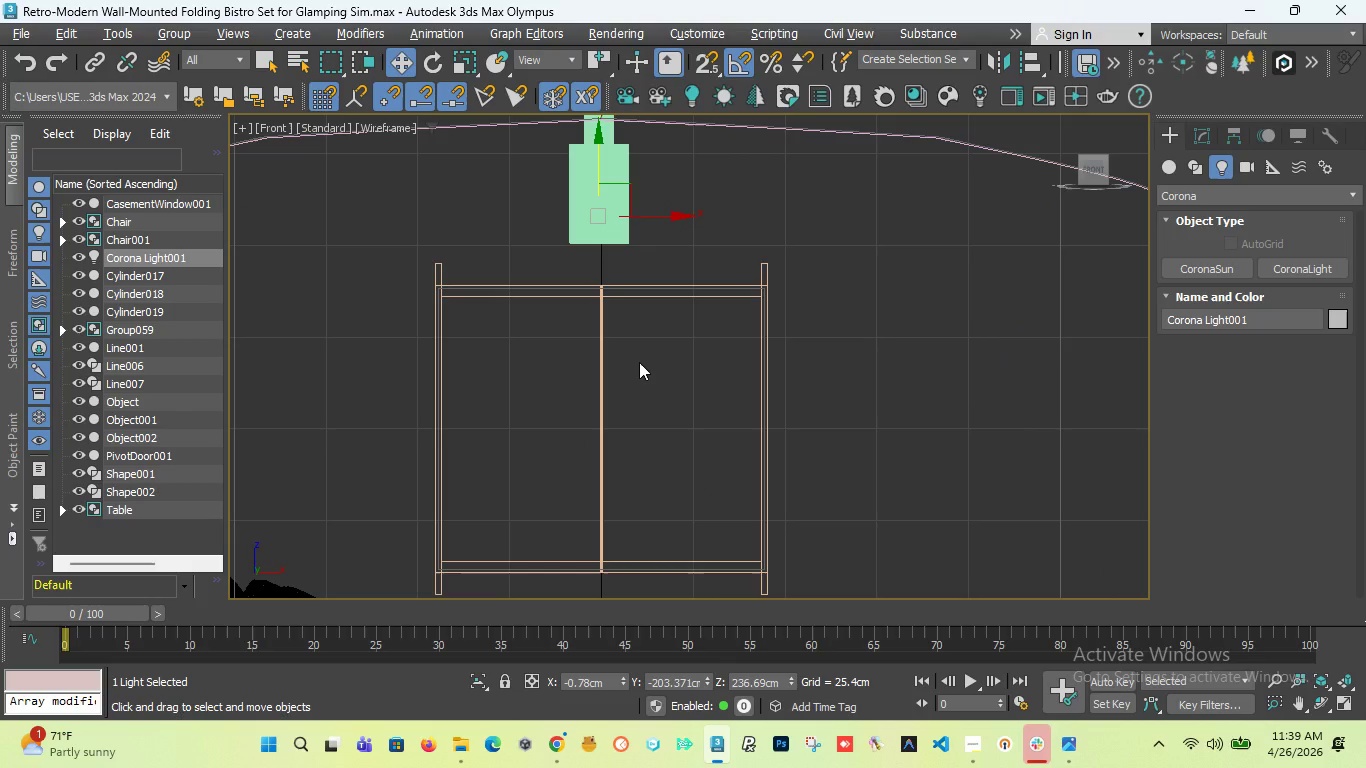 
key(T)
 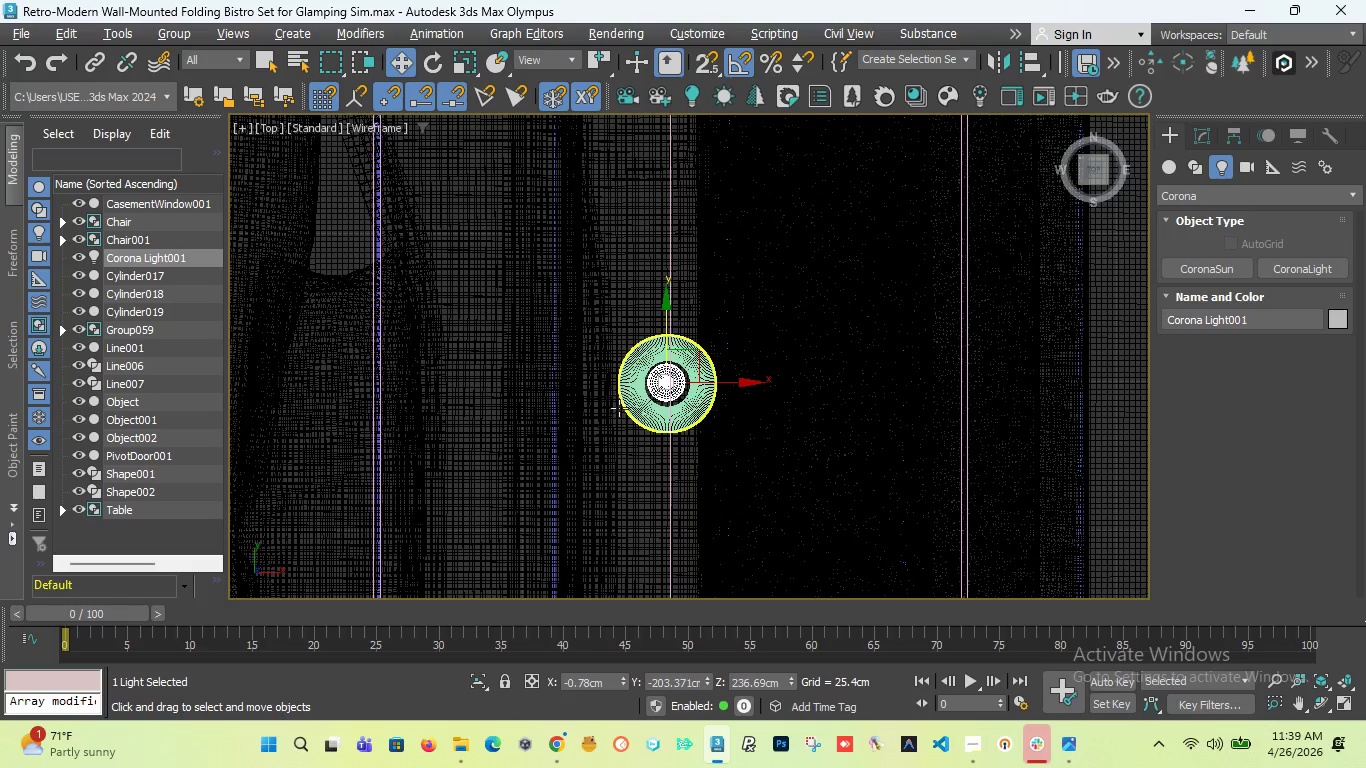 
scroll: coordinate [689, 512], scroll_direction: down, amount: 8.0
 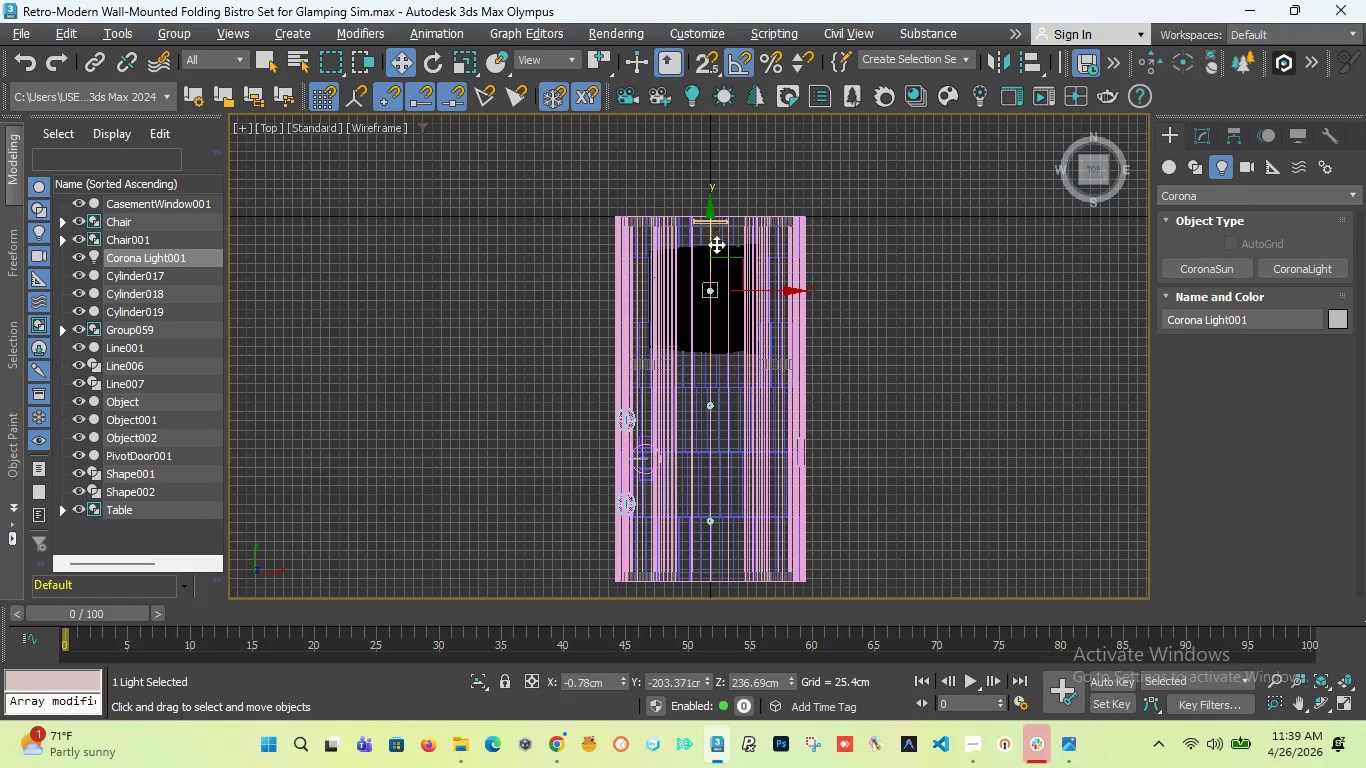 
scroll: coordinate [713, 285], scroll_direction: up, amount: 2.0
 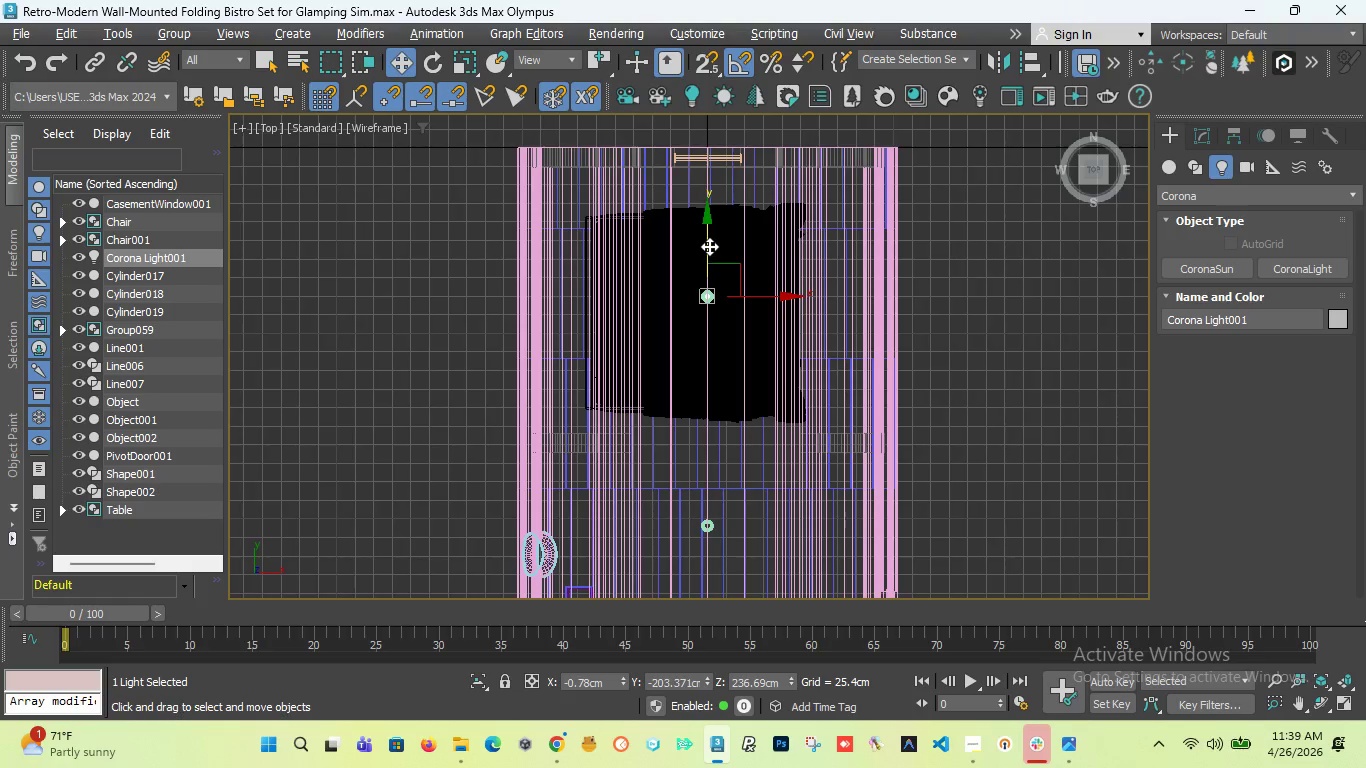 
hold_key(key=ShiftLeft, duration=2.09)
left_click_drag(start_coordinate=[709, 245], to_coordinate=[731, 474])
 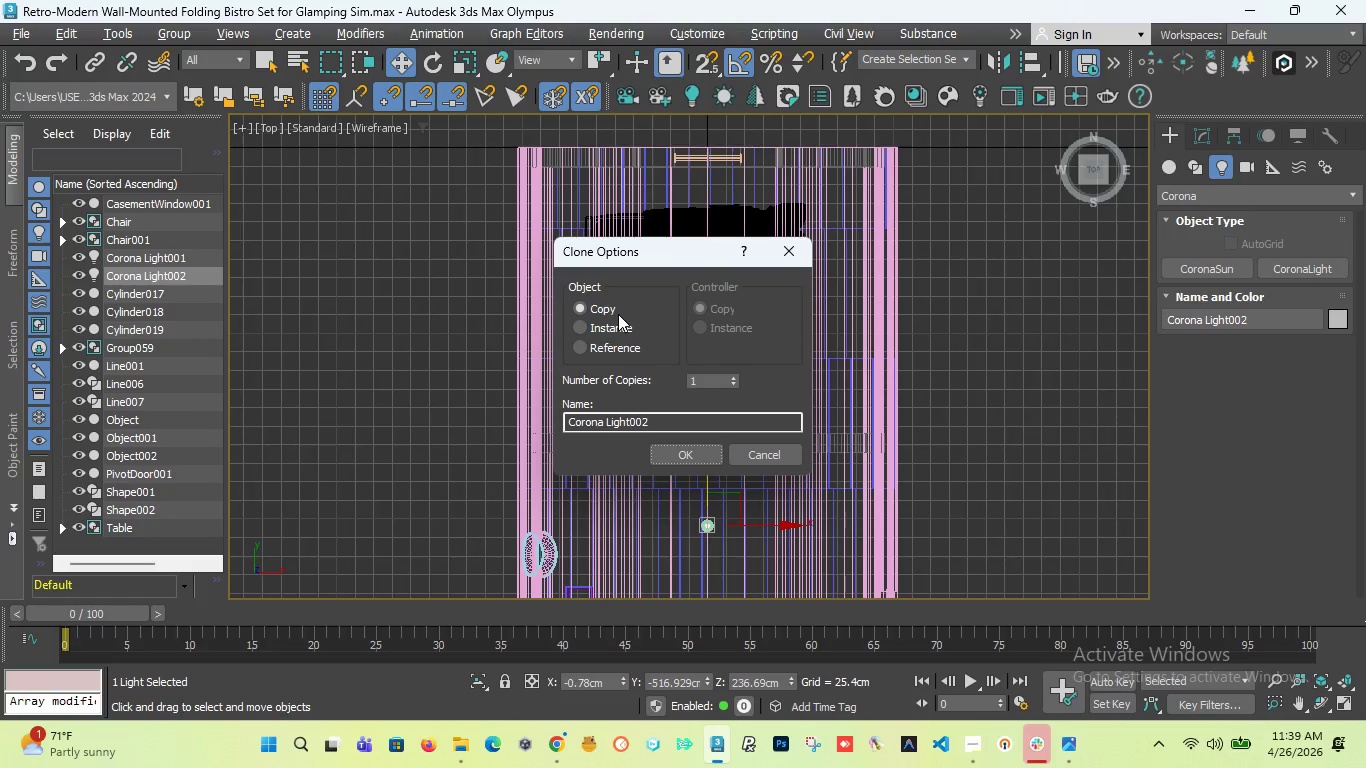 
left_click([596, 333])
 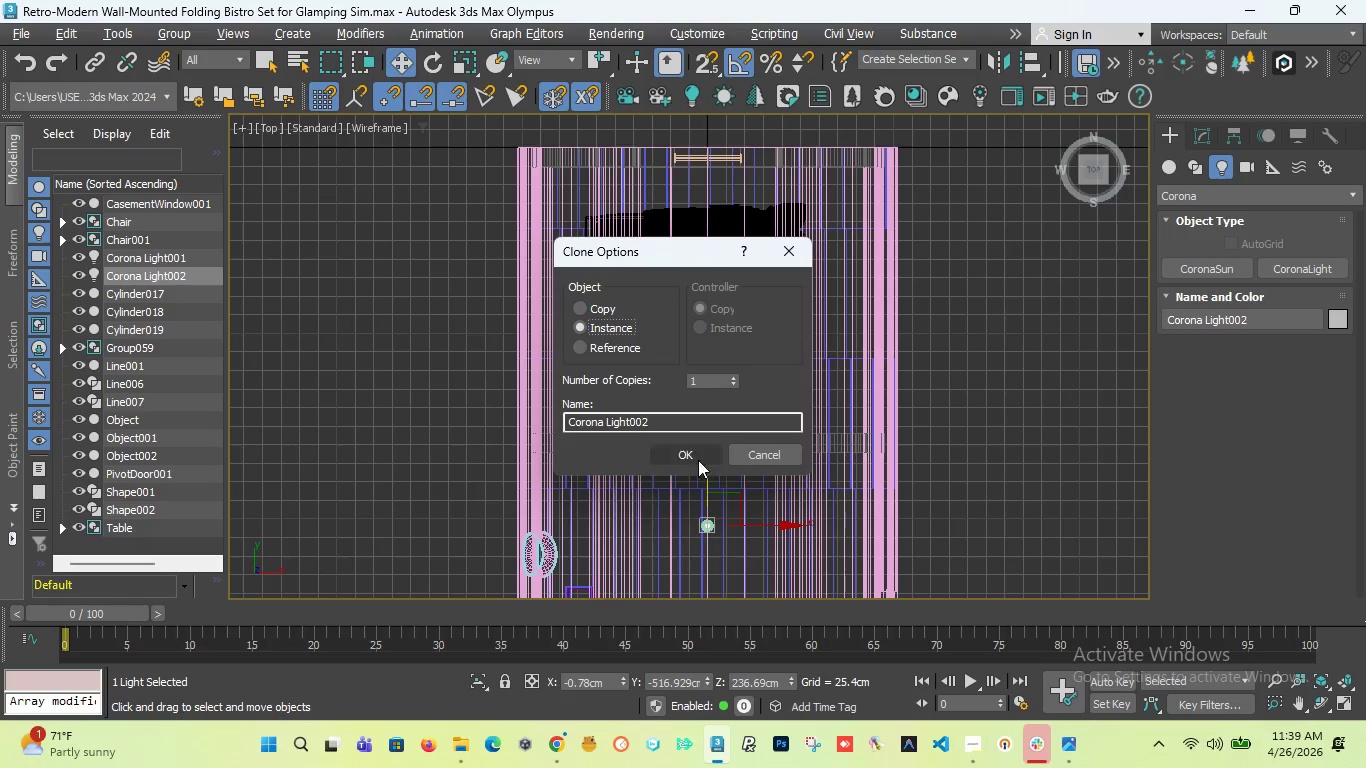 
left_click([692, 457])
 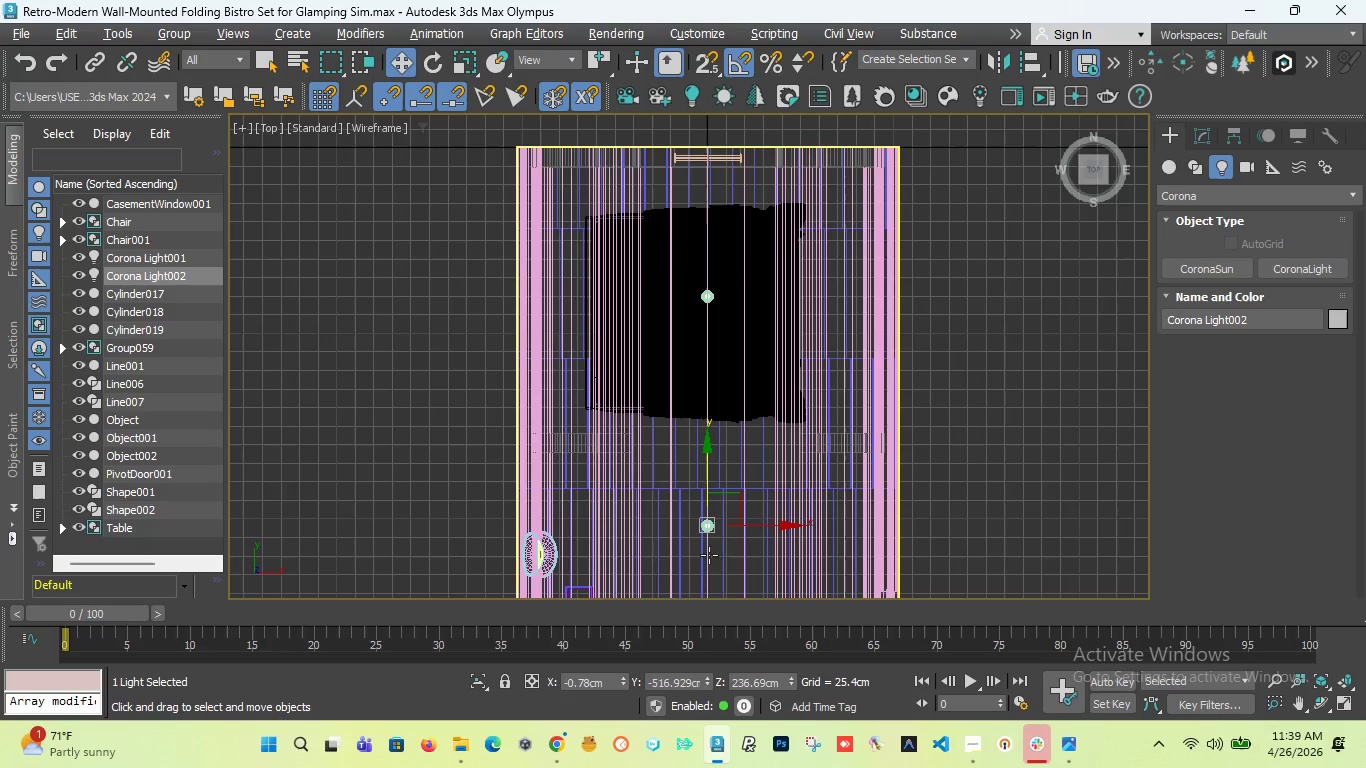 
scroll: coordinate [783, 459], scroll_direction: up, amount: 10.0
 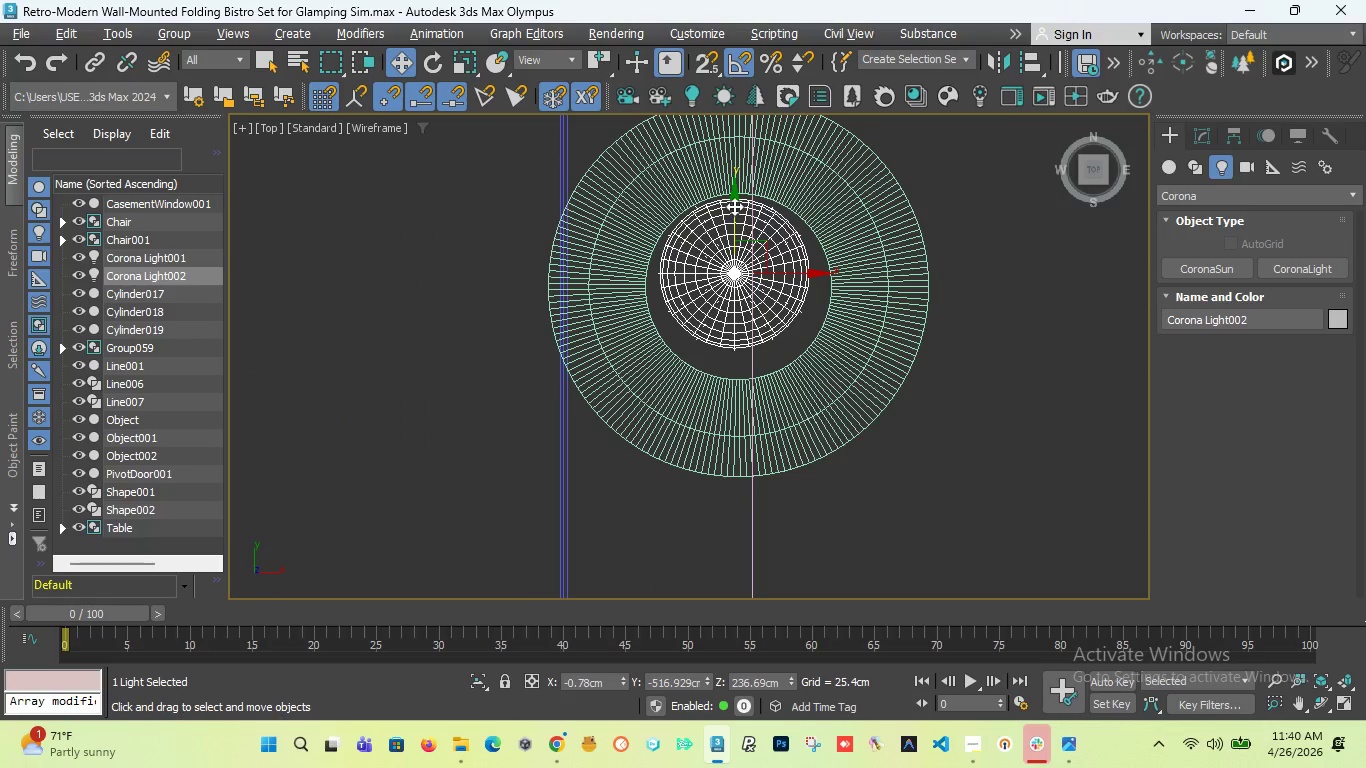 
left_click_drag(start_coordinate=[734, 206], to_coordinate=[733, 217])
 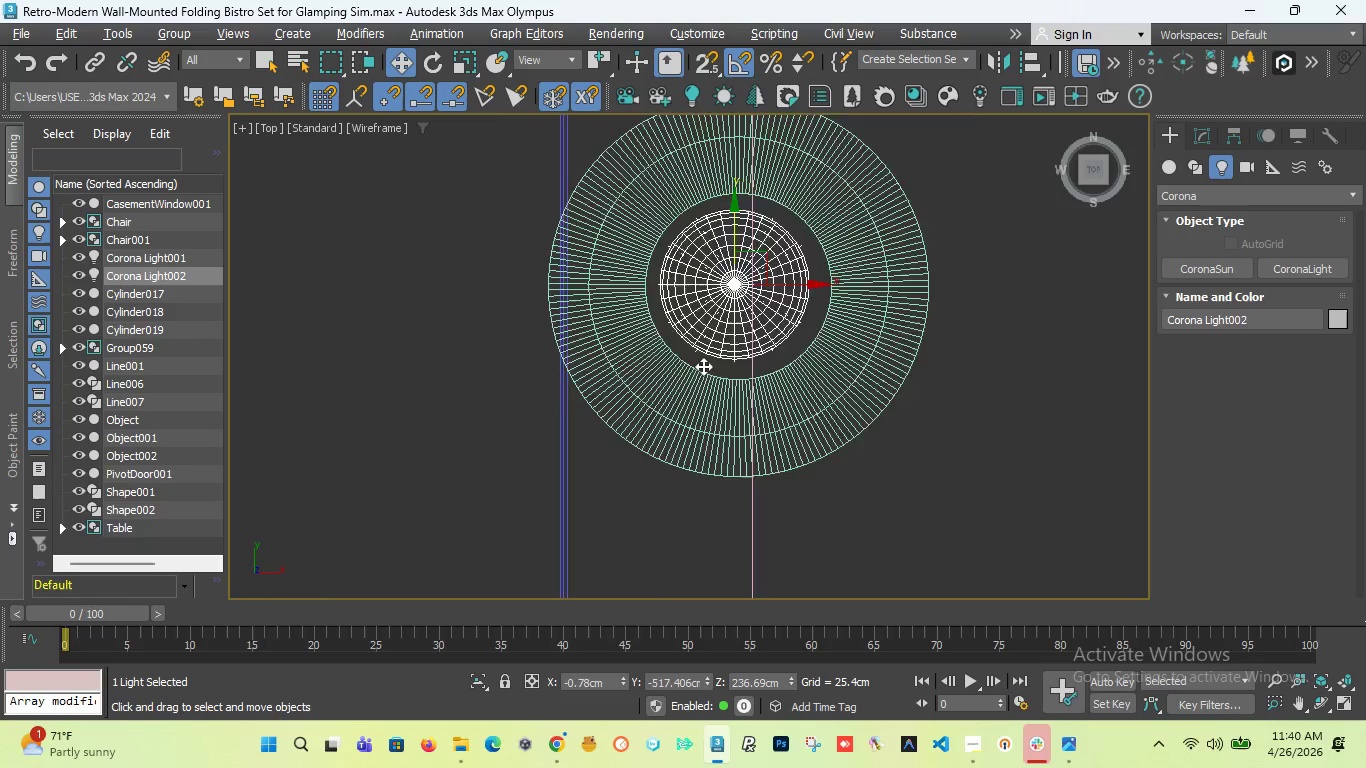 
scroll: coordinate [700, 351], scroll_direction: down, amount: 16.0
 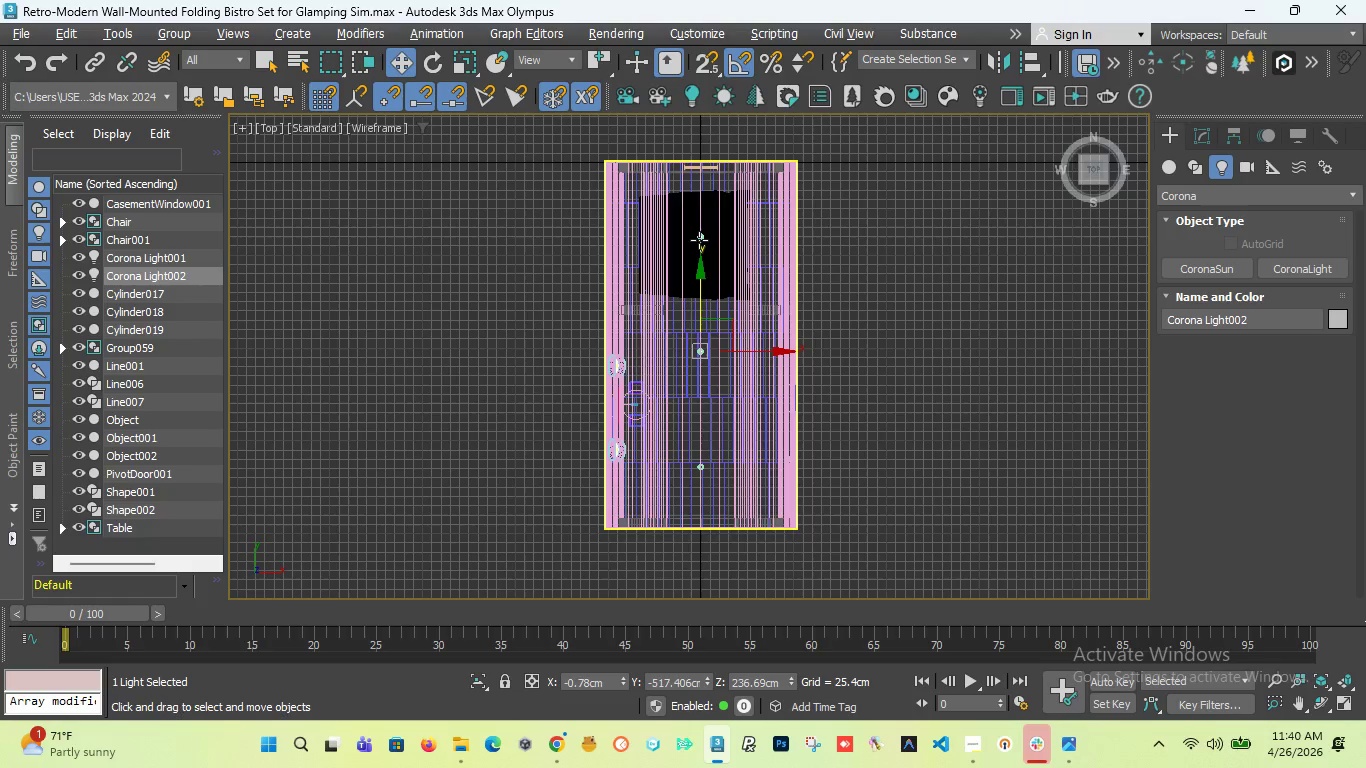 
scroll: coordinate [743, 196], scroll_direction: up, amount: 13.0
 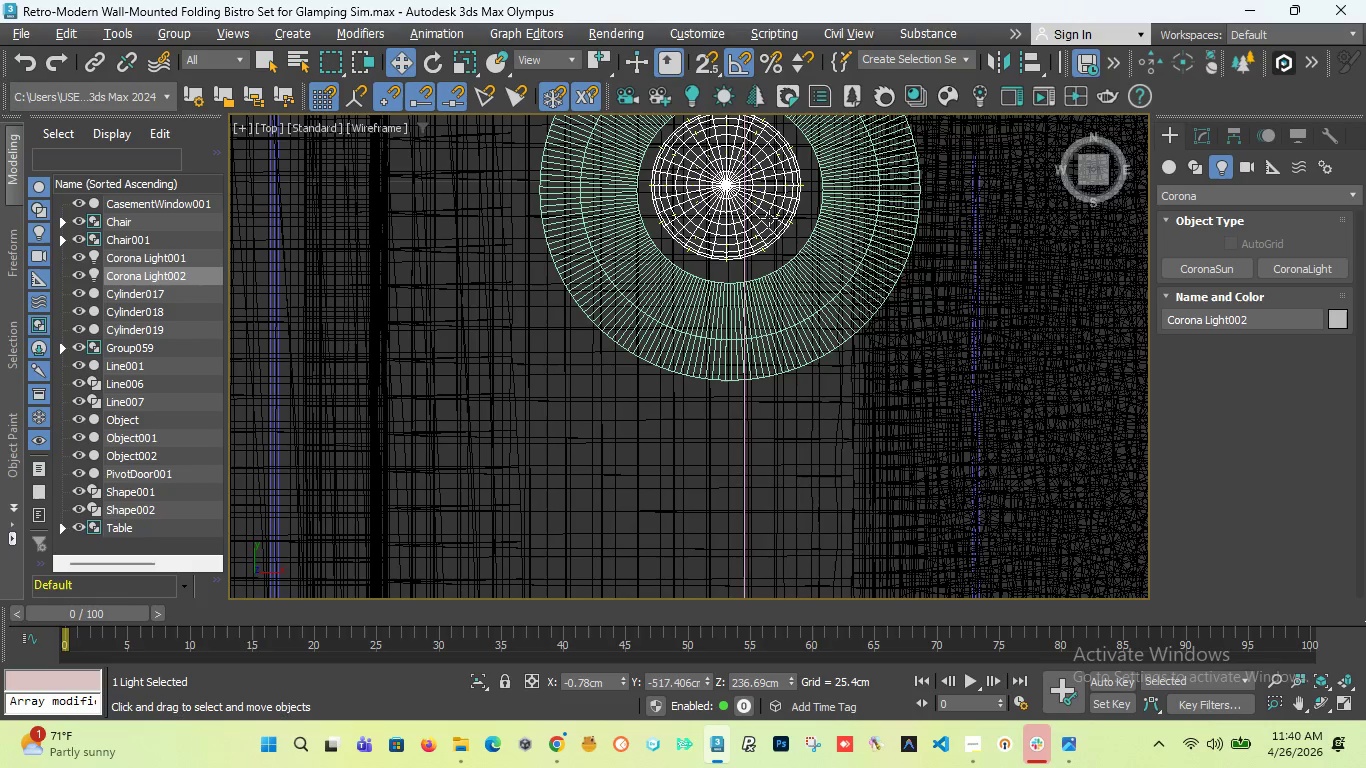 
scroll: coordinate [682, 286], scroll_direction: down, amount: 11.0
 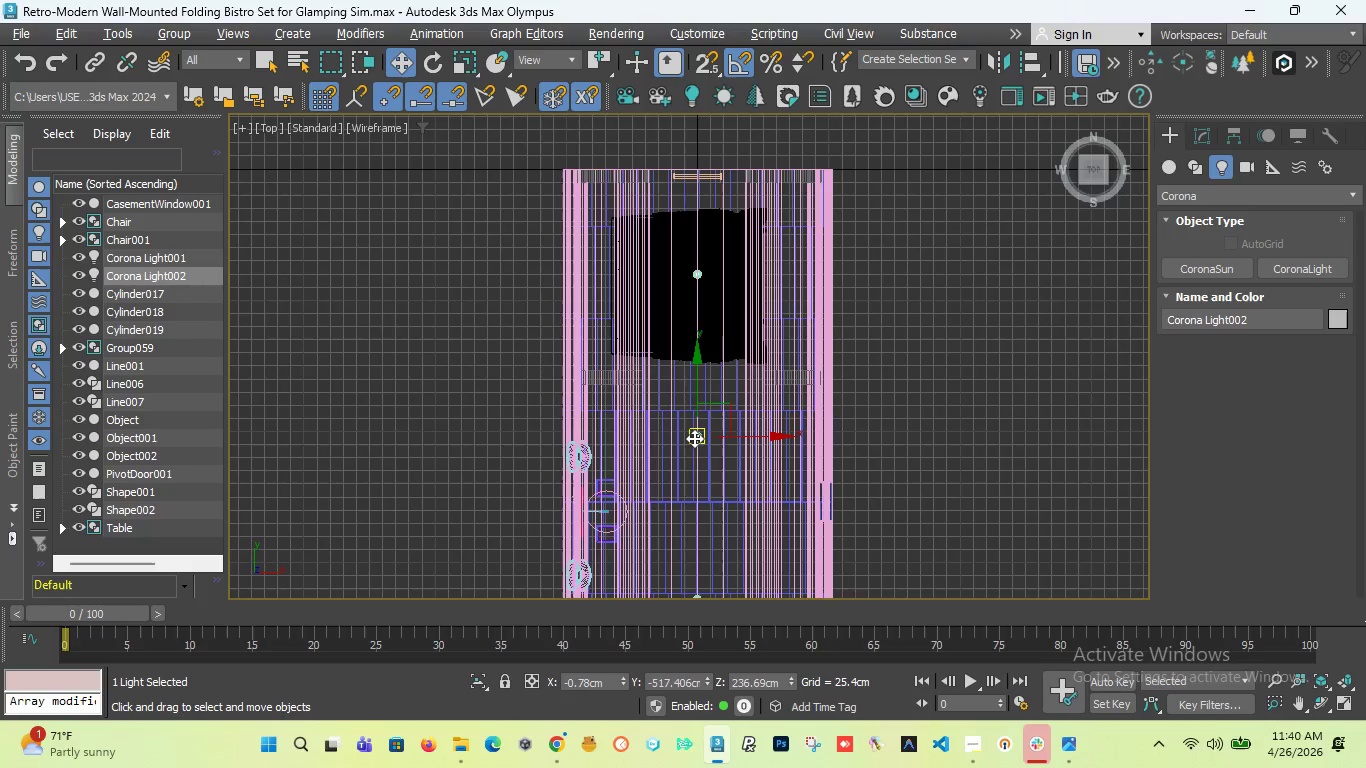 
scroll: coordinate [723, 429], scroll_direction: up, amount: 9.0
 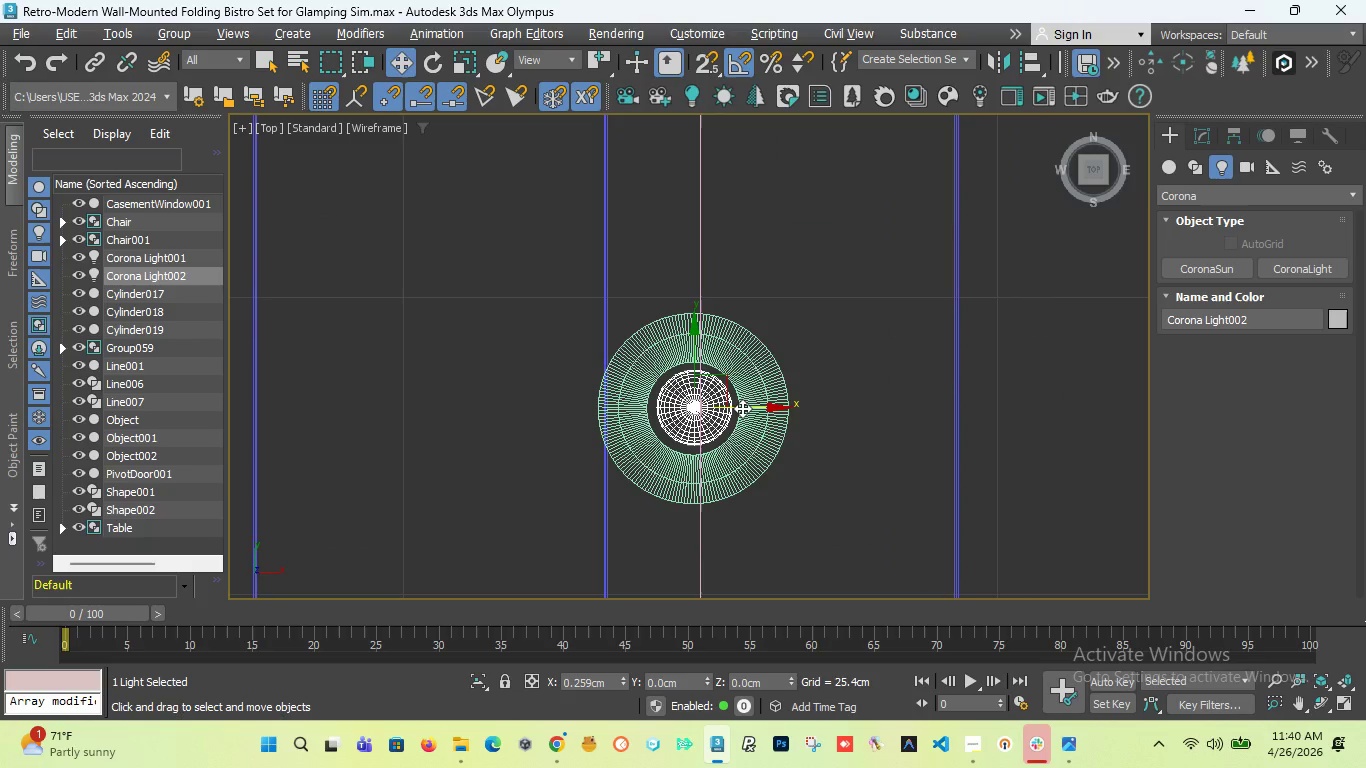 
scroll: coordinate [694, 315], scroll_direction: down, amount: 12.0
 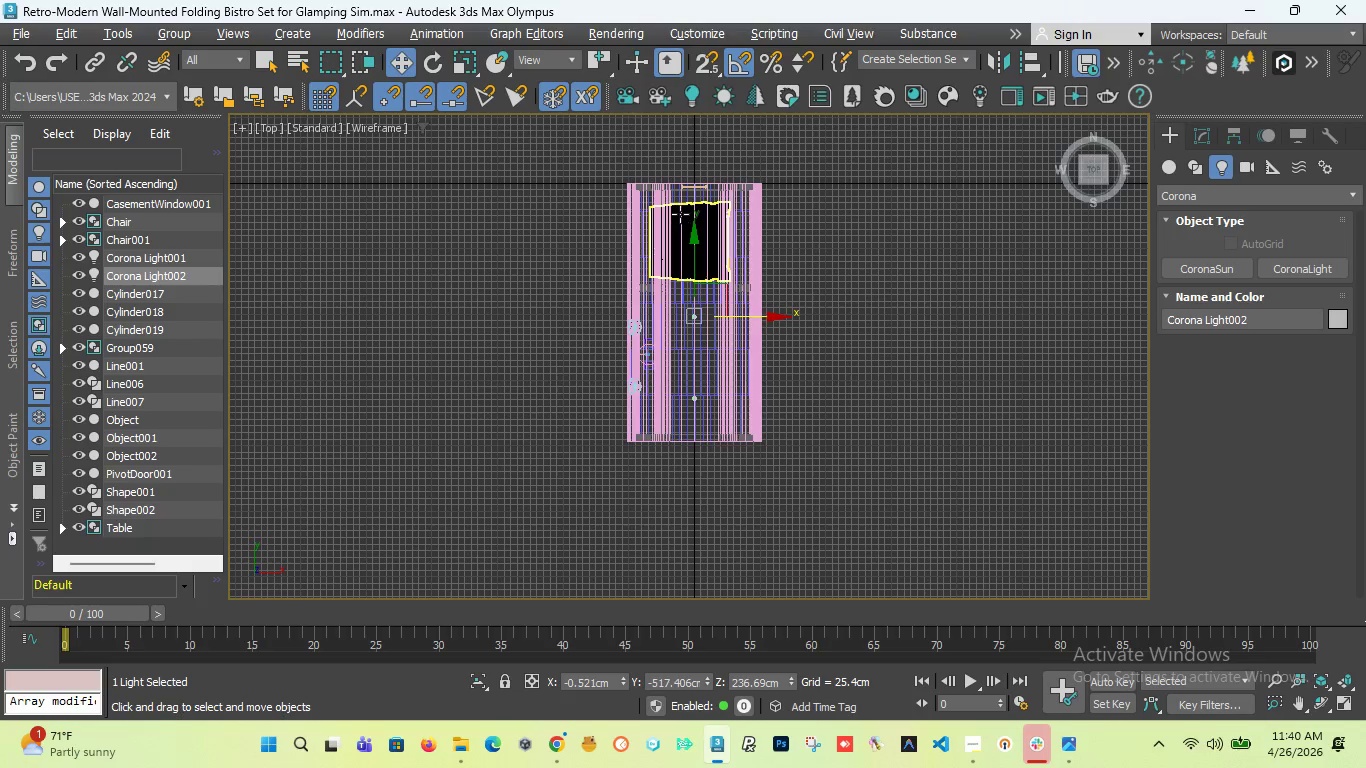 
scroll: coordinate [768, 387], scroll_direction: up, amount: 15.0
 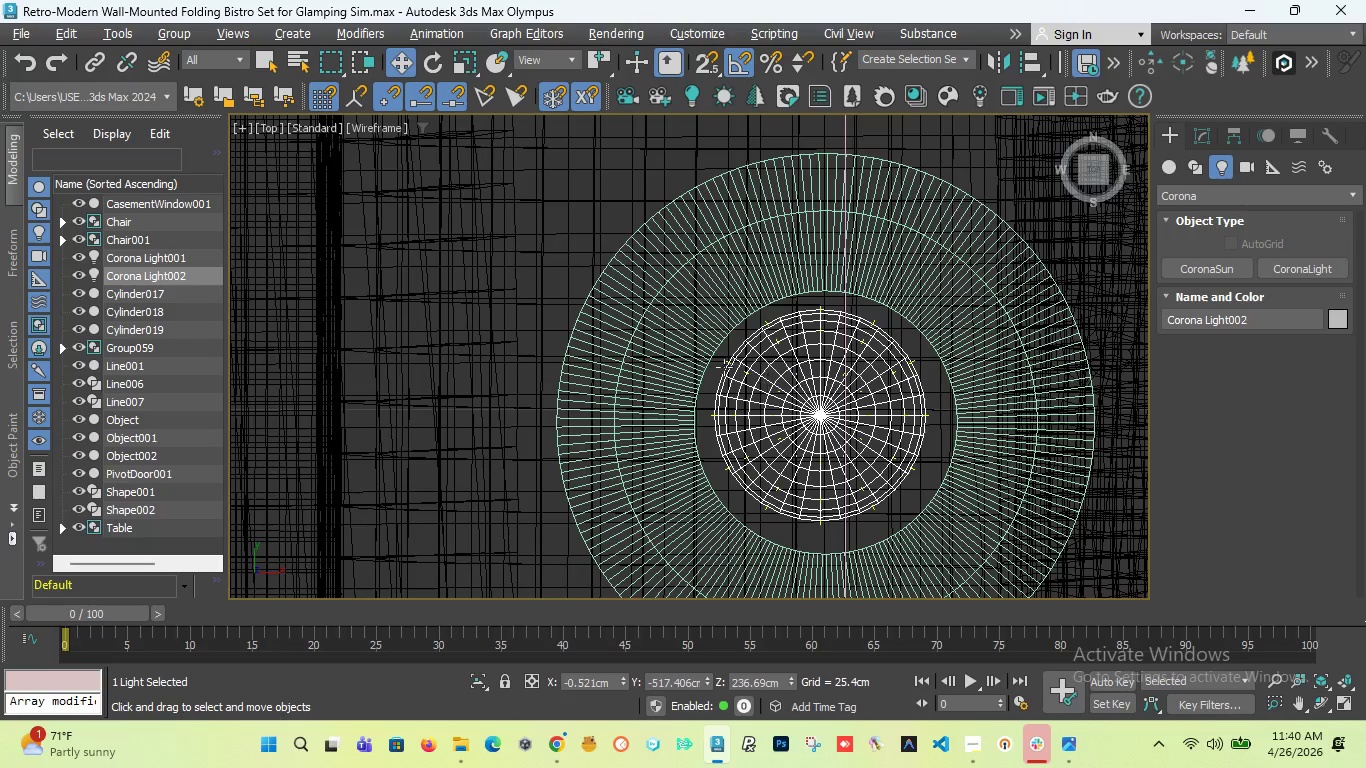 
scroll: coordinate [657, 357], scroll_direction: down, amount: 18.0
 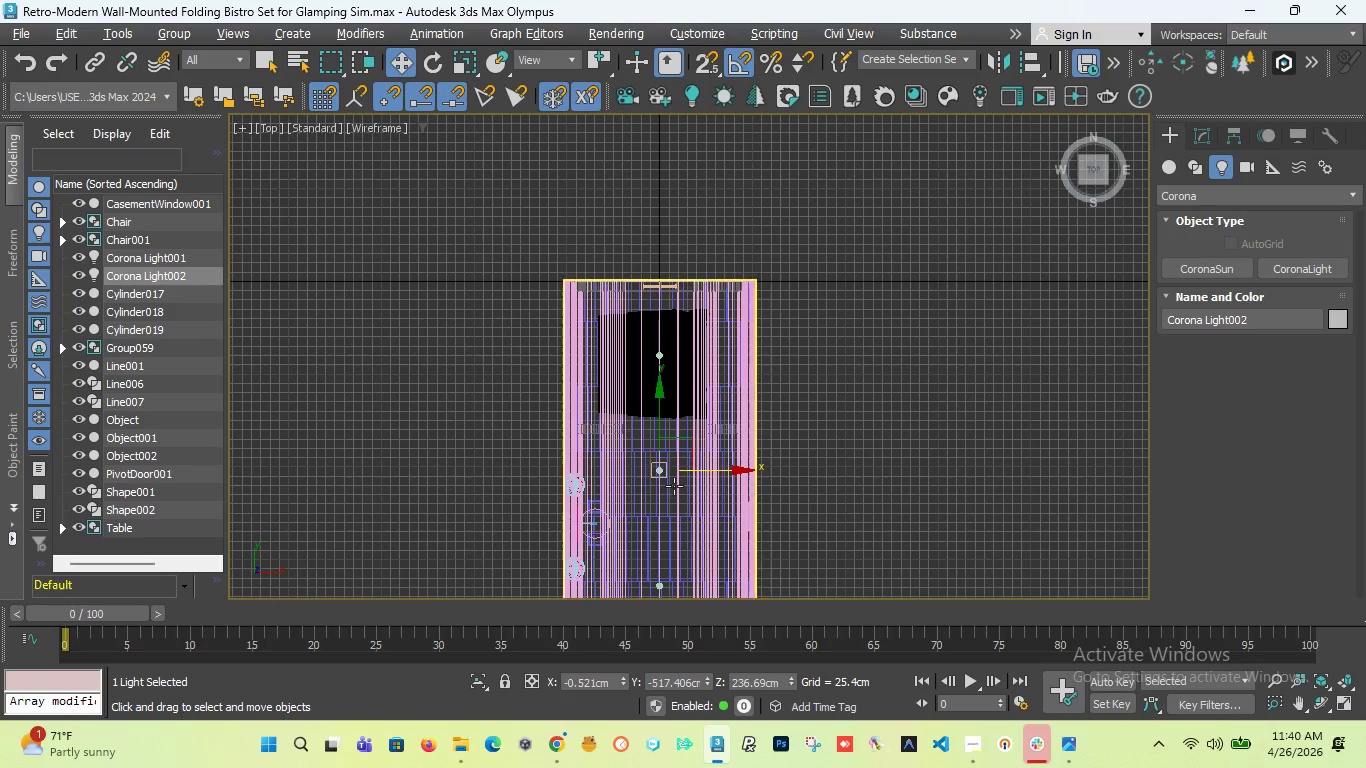 
scroll: coordinate [626, 355], scroll_direction: up, amount: 2.0
 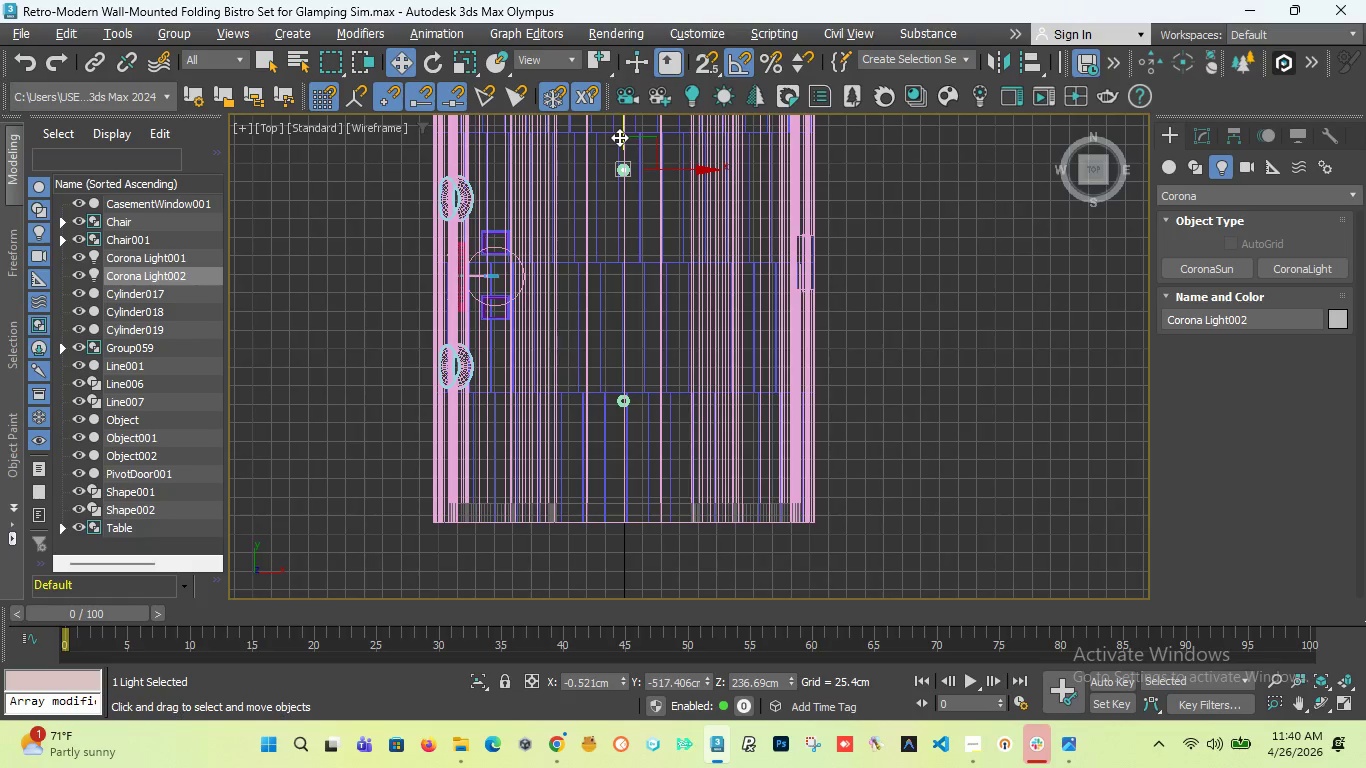 
hold_key(key=ShiftLeft, duration=1.92)
left_click_drag(start_coordinate=[619, 135], to_coordinate=[617, 367])
 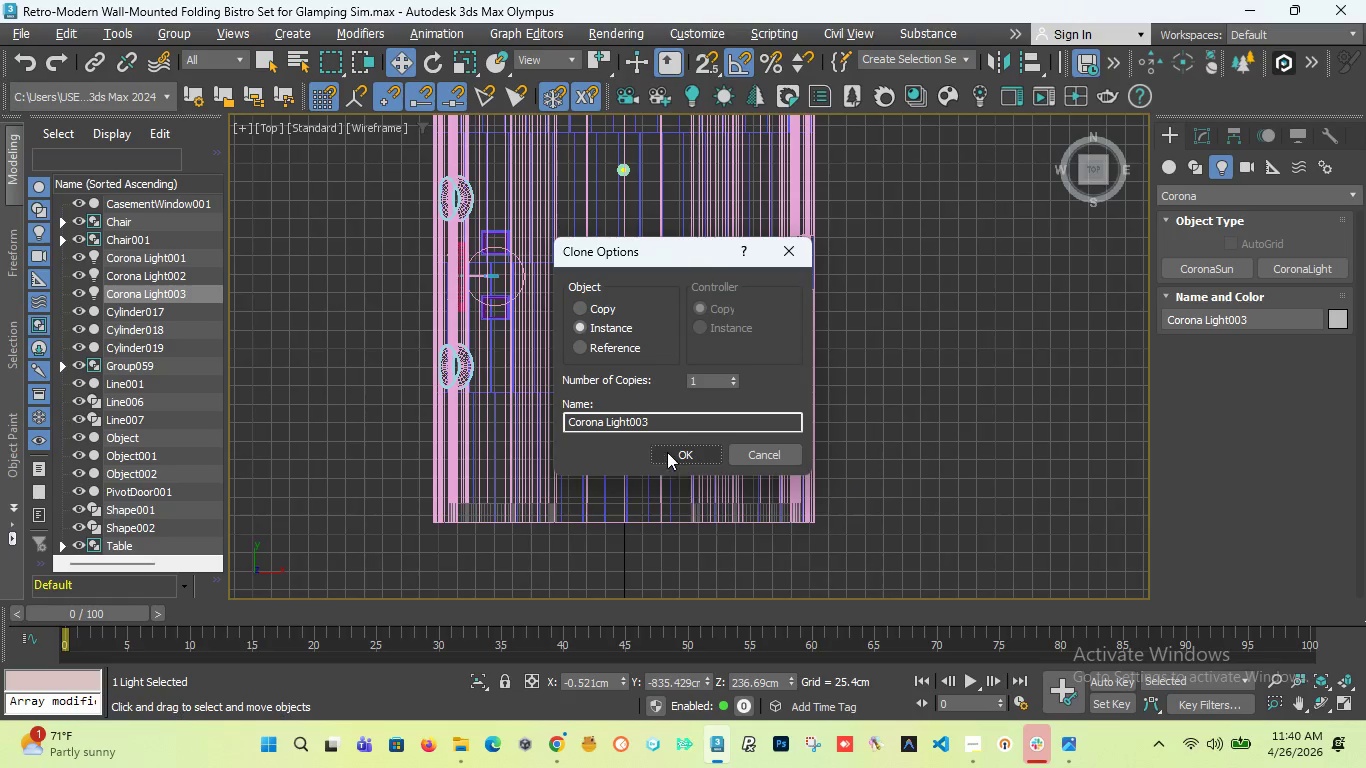 
left_click([667, 450])
 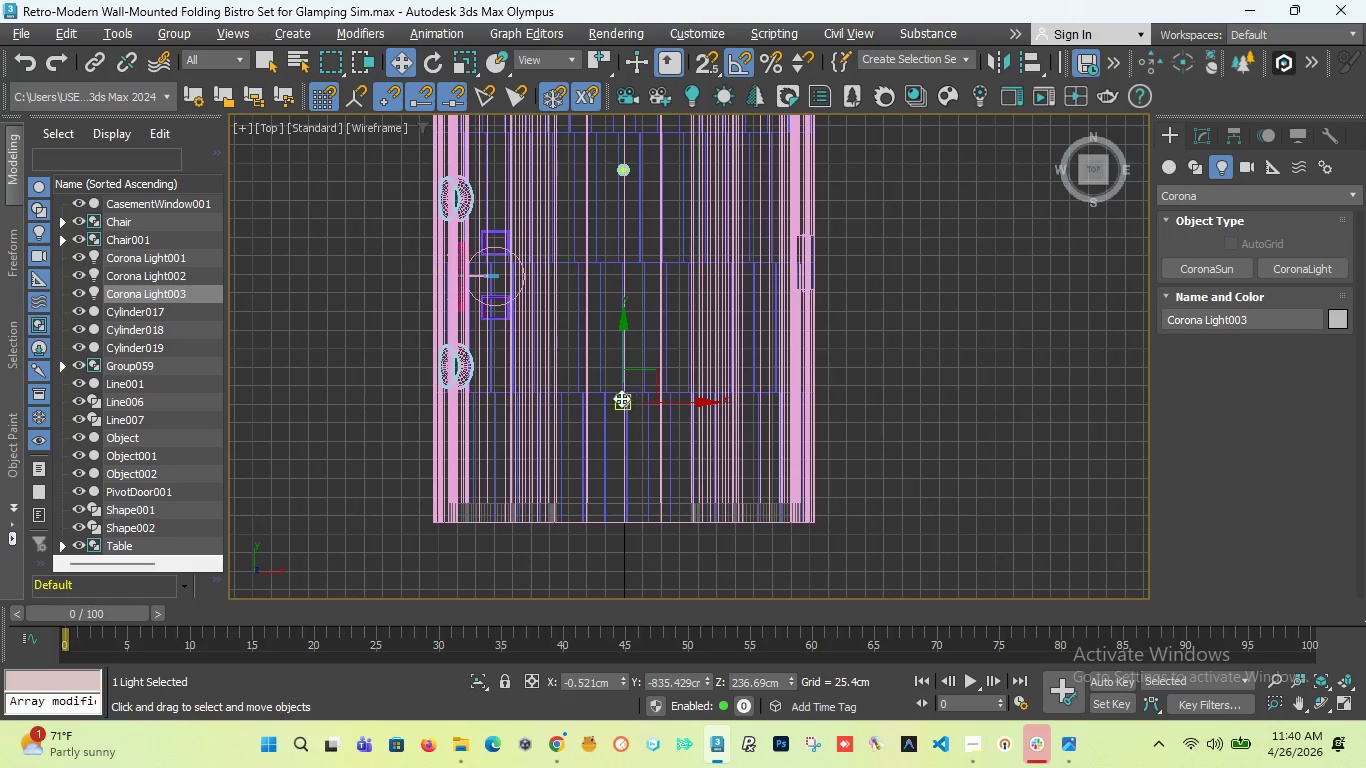 
scroll: coordinate [657, 418], scroll_direction: up, amount: 10.0
 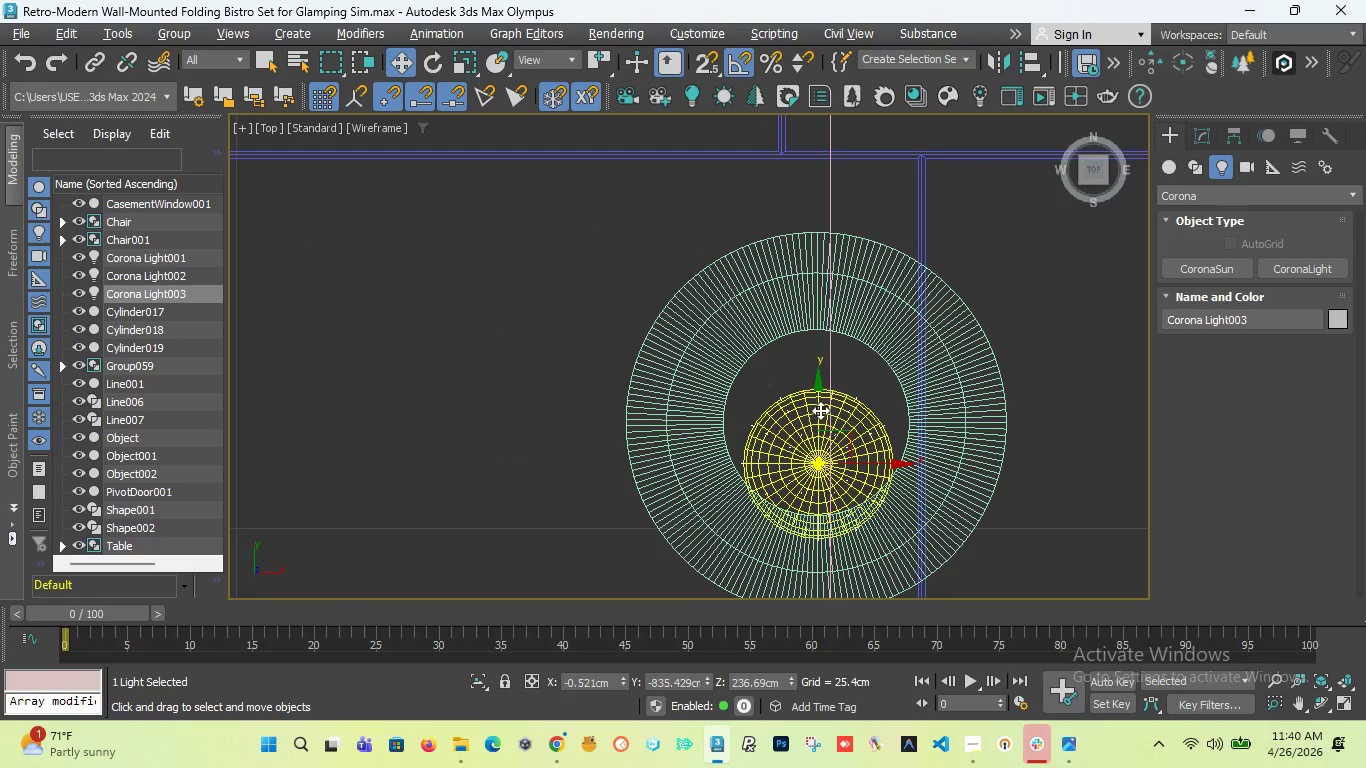 
left_click_drag(start_coordinate=[820, 410], to_coordinate=[828, 371])
 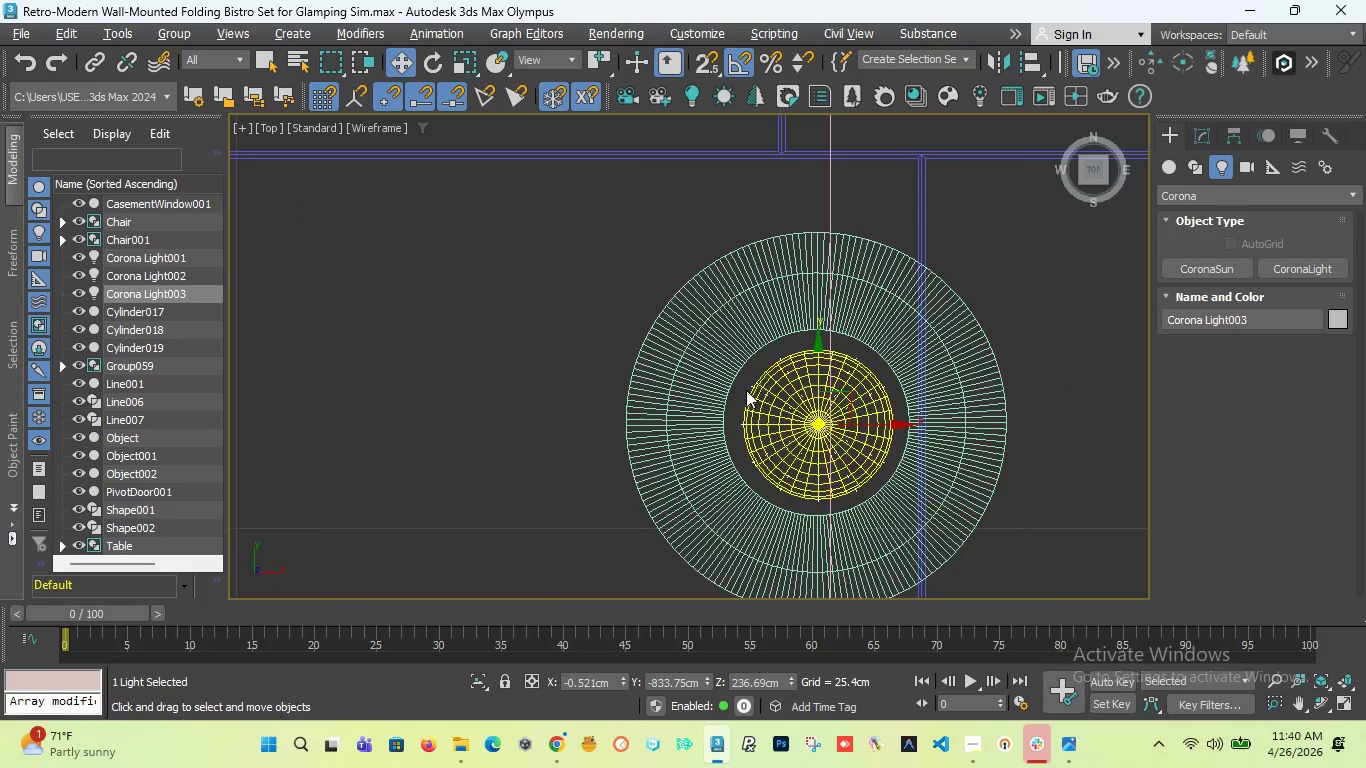 
scroll: coordinate [744, 361], scroll_direction: down, amount: 19.0
 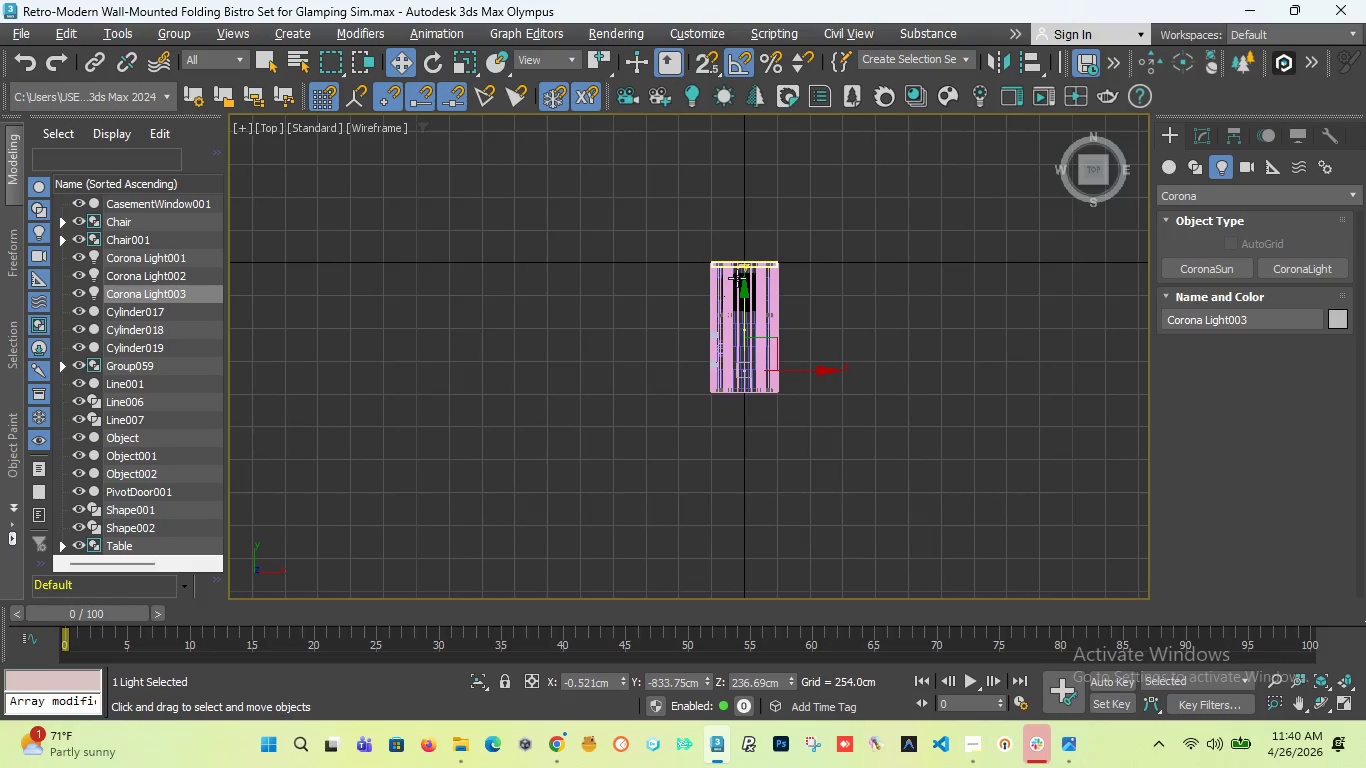 
scroll: coordinate [808, 426], scroll_direction: up, amount: 21.0
 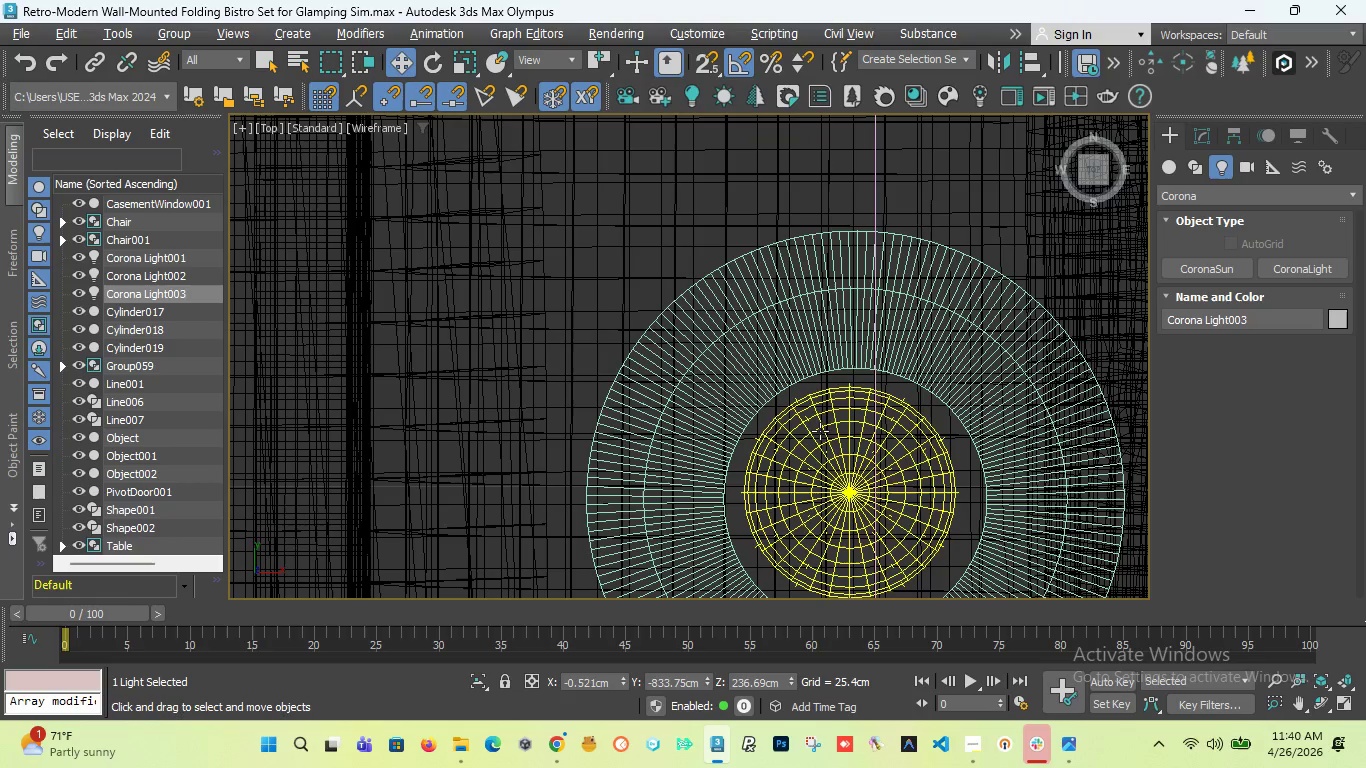 
left_click([820, 431])
 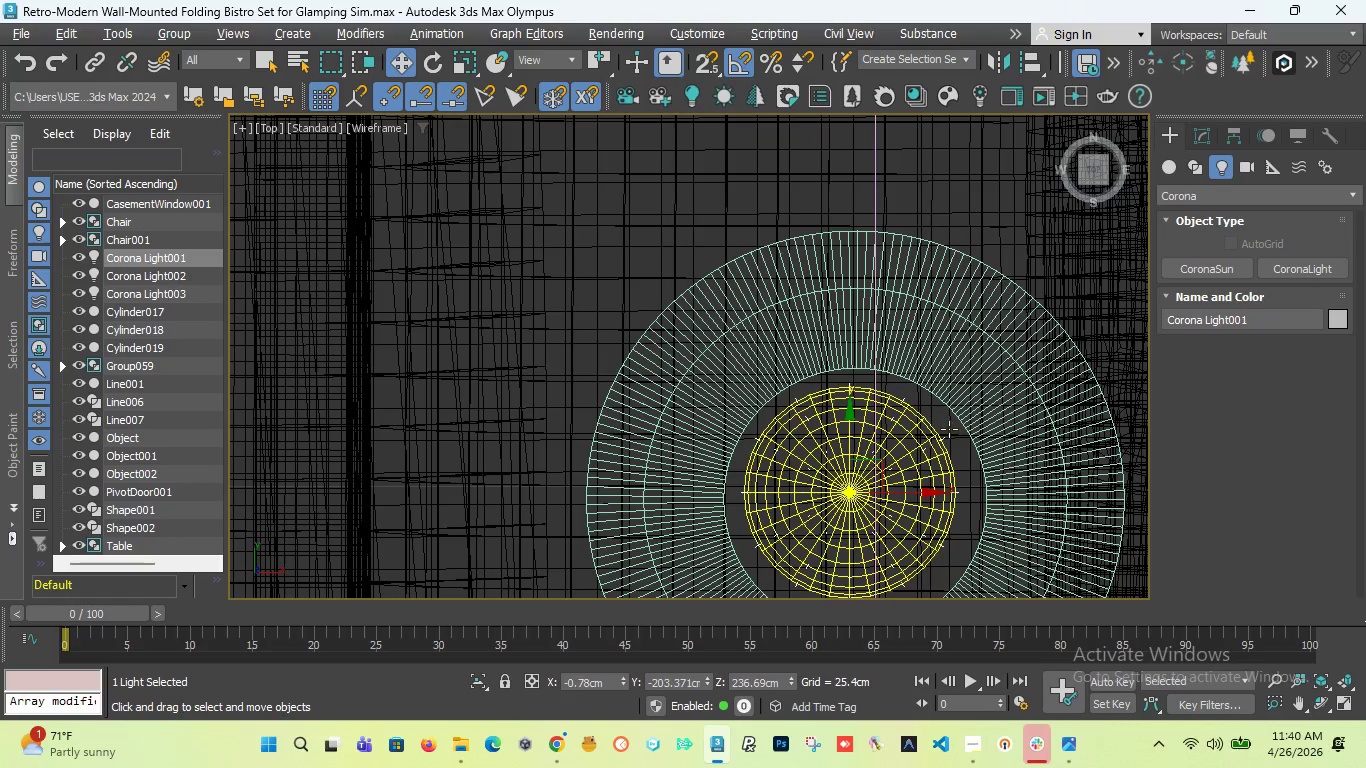 
left_click([929, 434])
 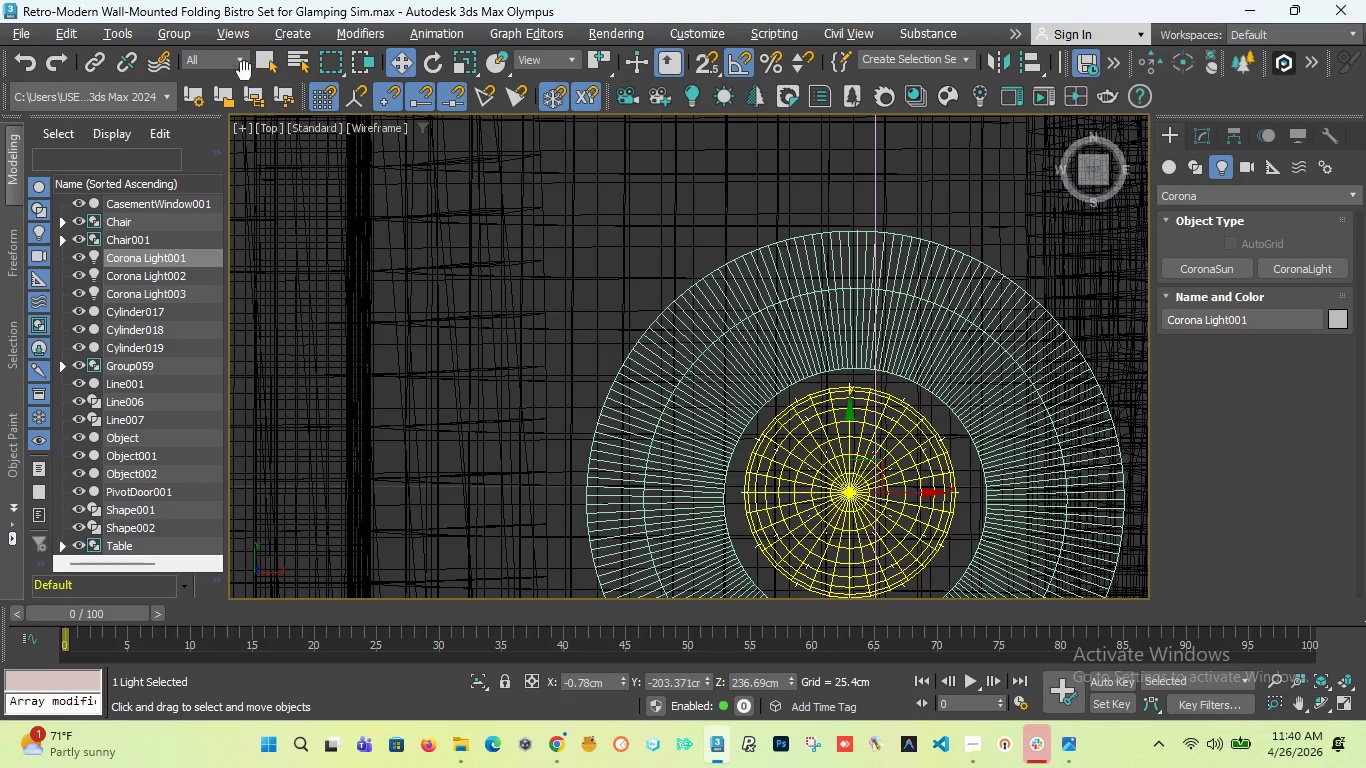 
left_click([239, 61])
 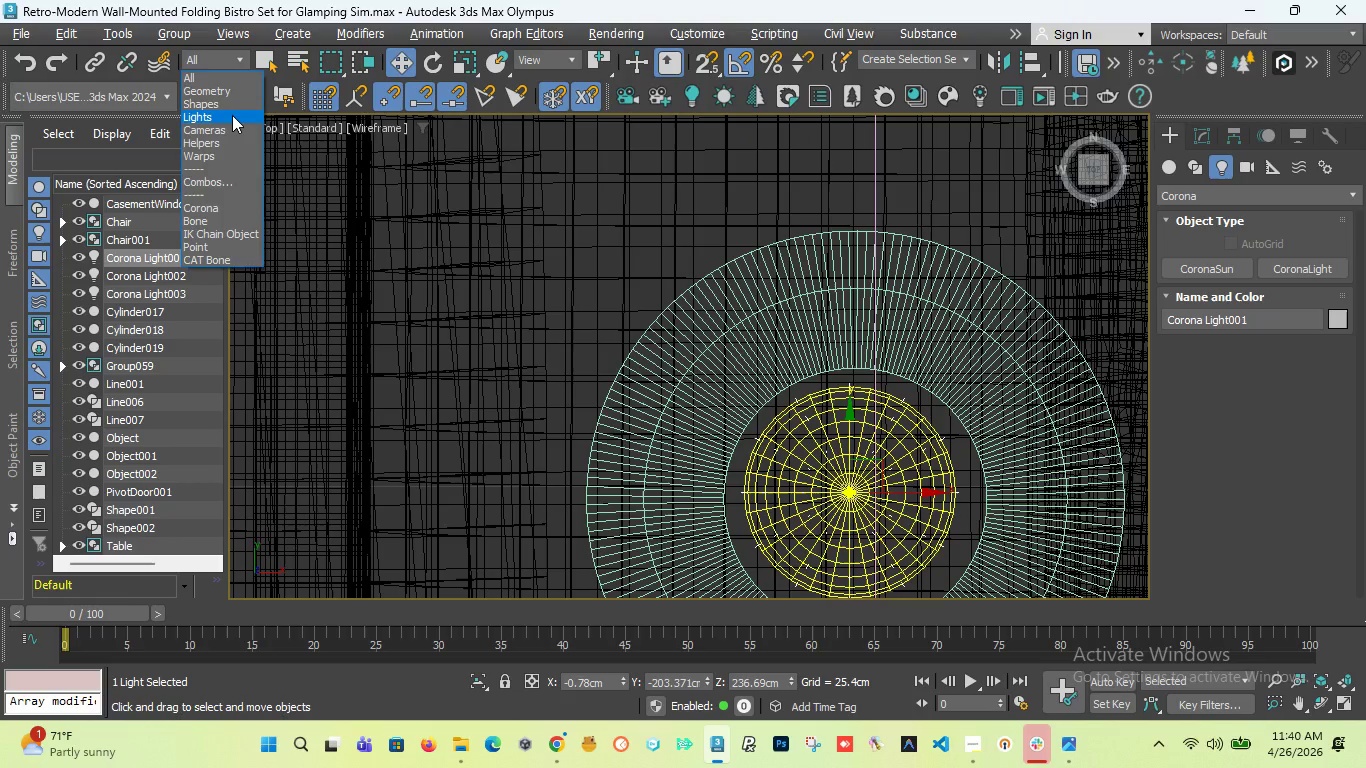 
left_click([232, 115])
 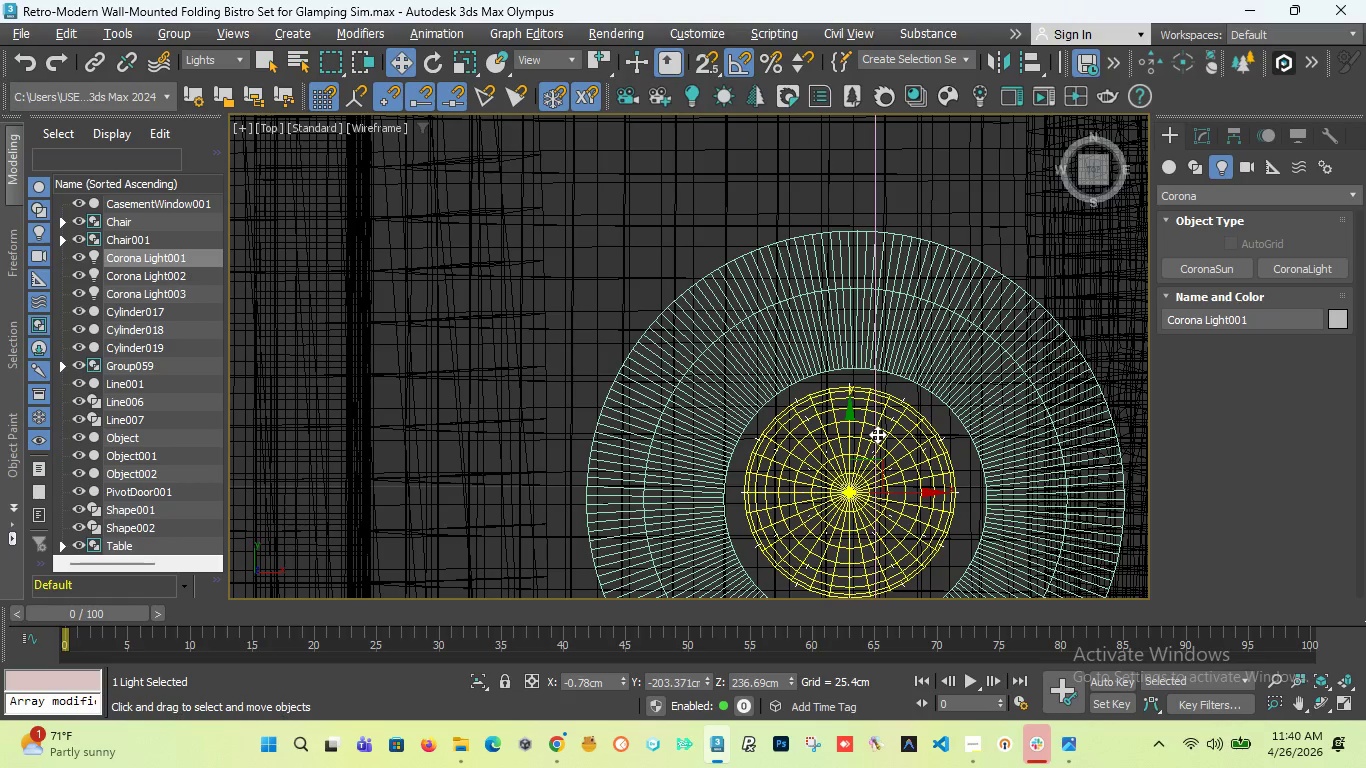 
left_click([877, 434])
 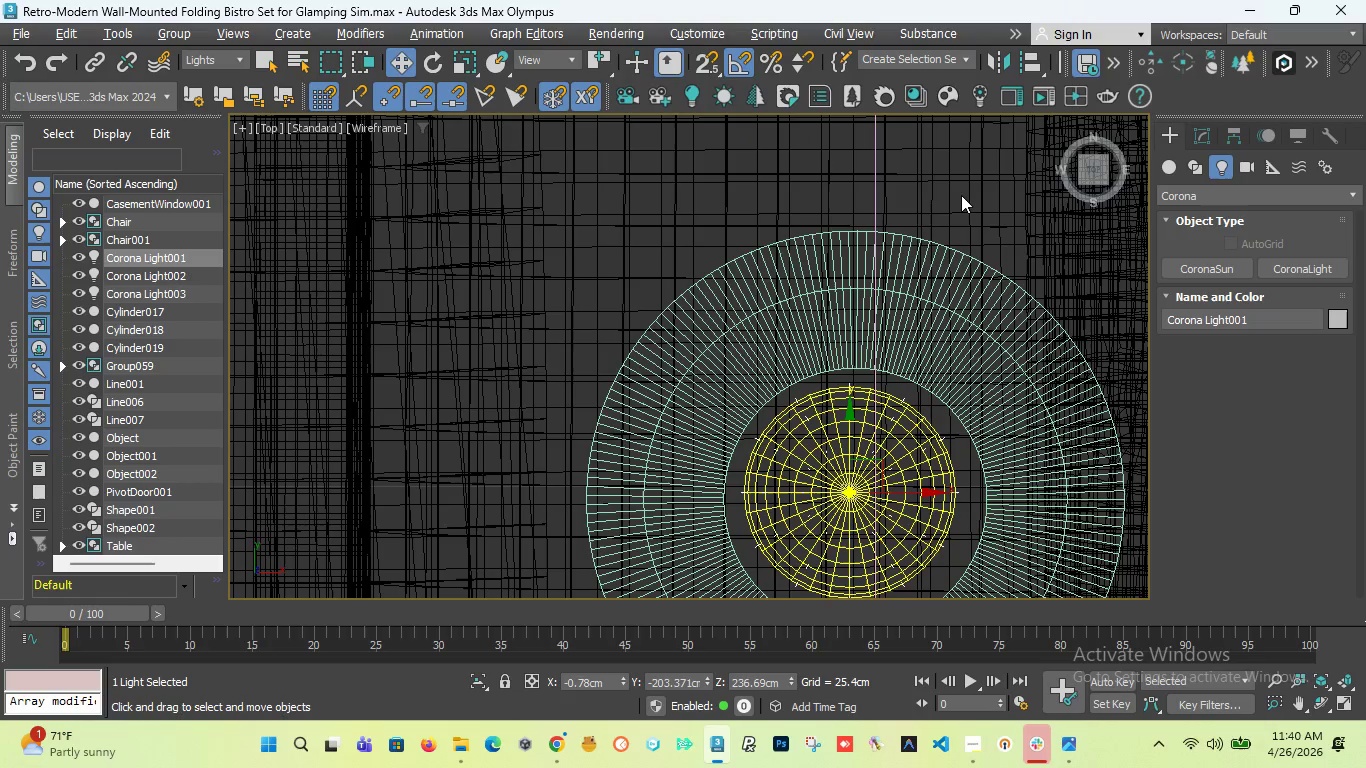 
left_click([961, 194])
 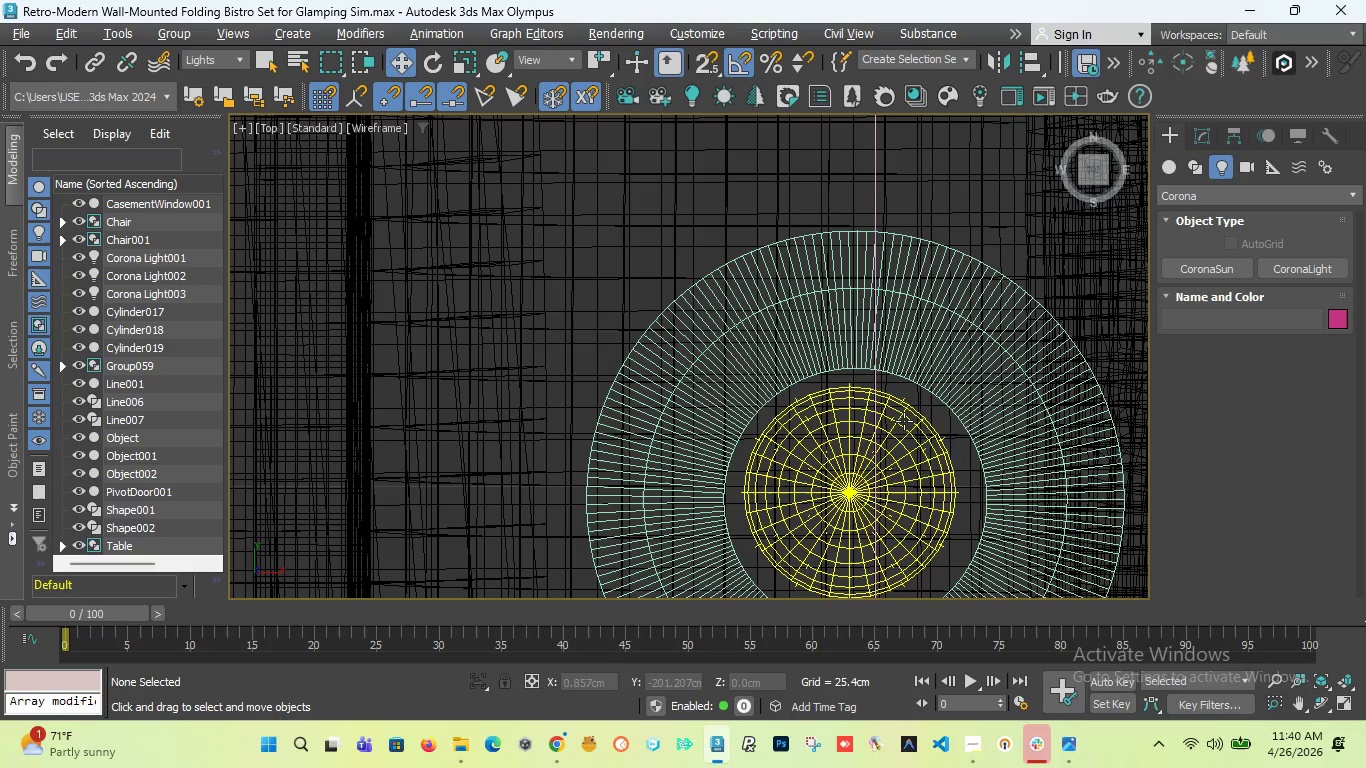 
left_click([904, 421])
 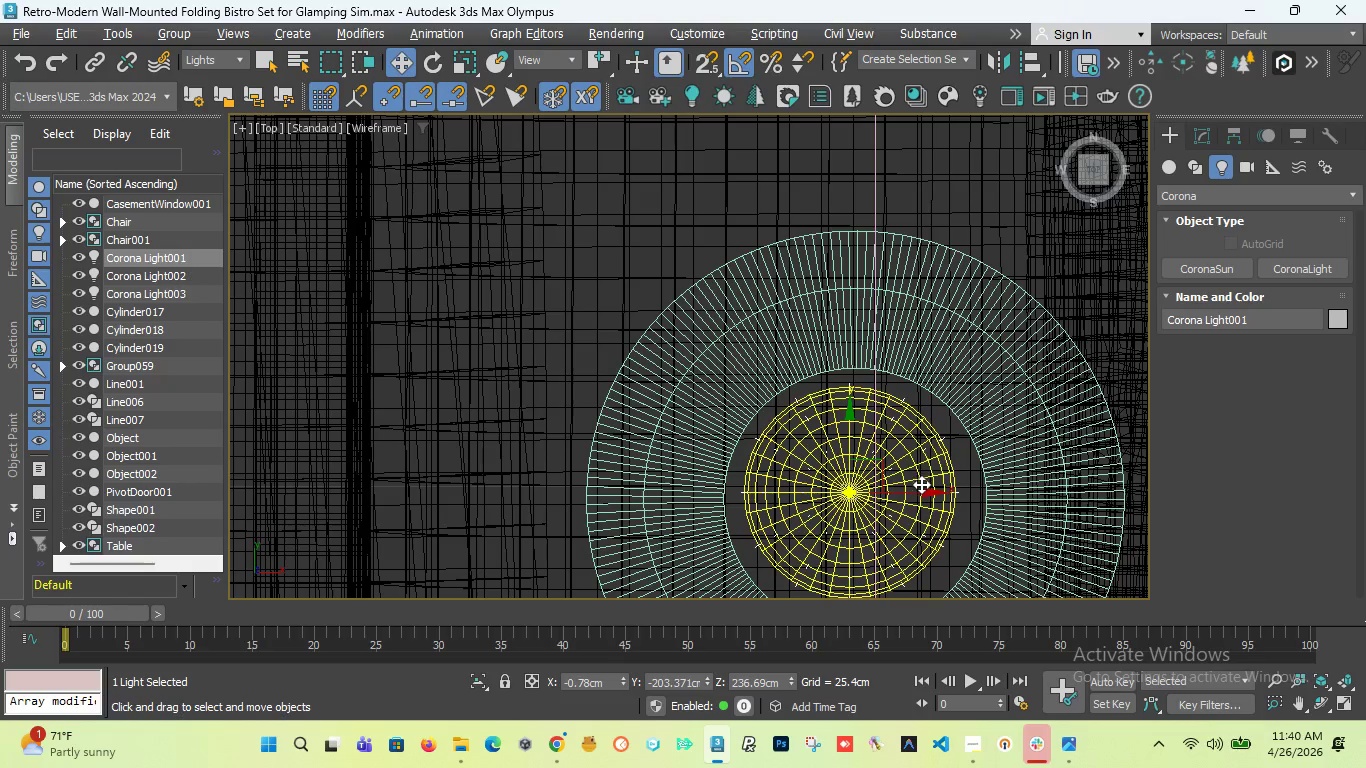 
left_click_drag(start_coordinate=[918, 488], to_coordinate=[925, 484])
 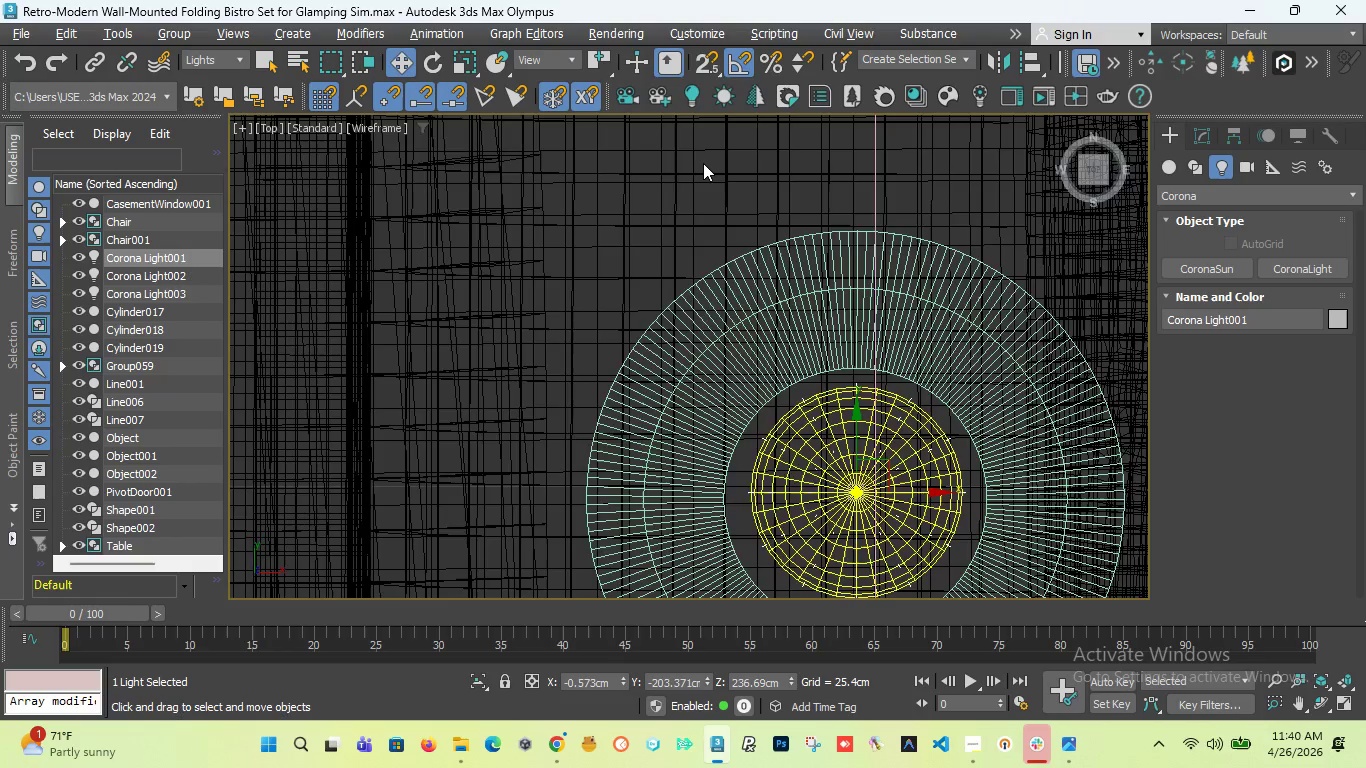 
scroll: coordinate [703, 184], scroll_direction: down, amount: 14.0
 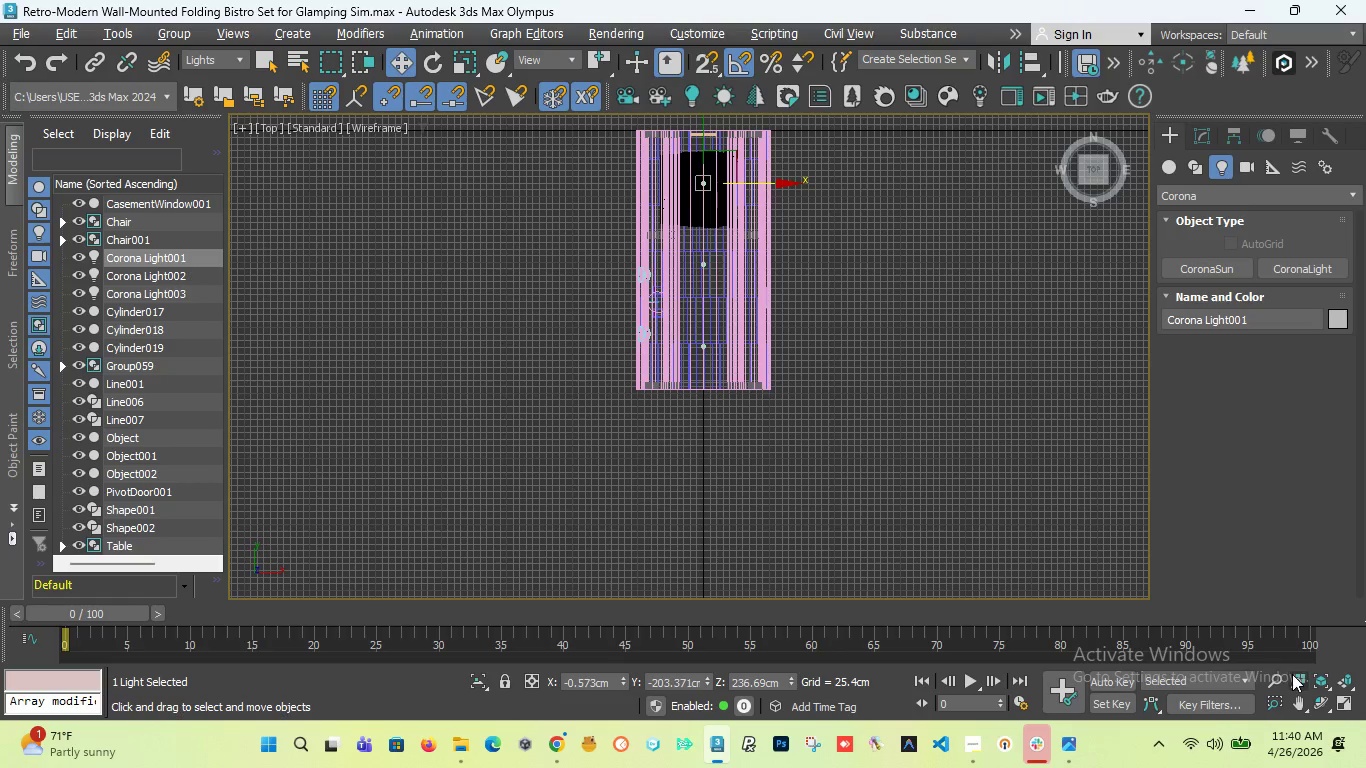 
left_click([1294, 701])
 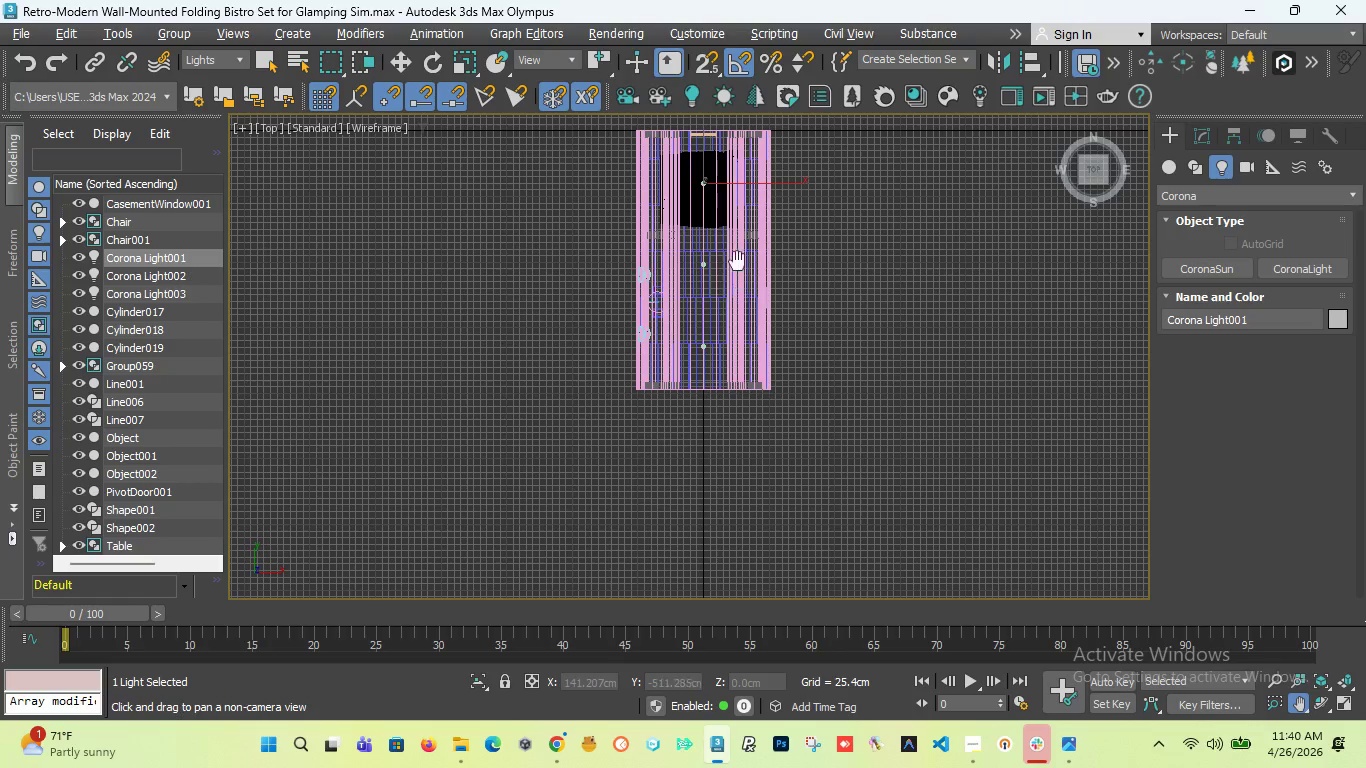 
left_click_drag(start_coordinate=[733, 251], to_coordinate=[704, 332])
 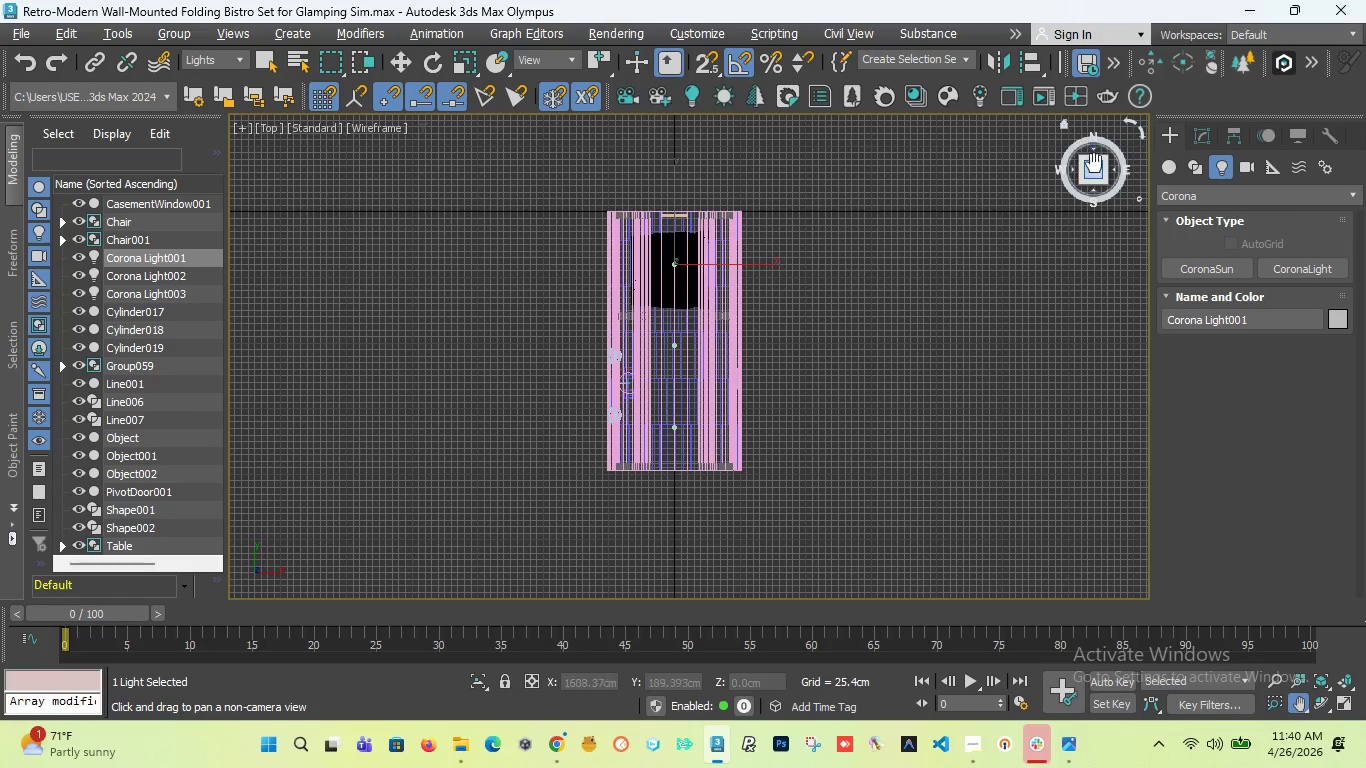 
left_click_drag(start_coordinate=[1100, 177], to_coordinate=[1101, 129])
 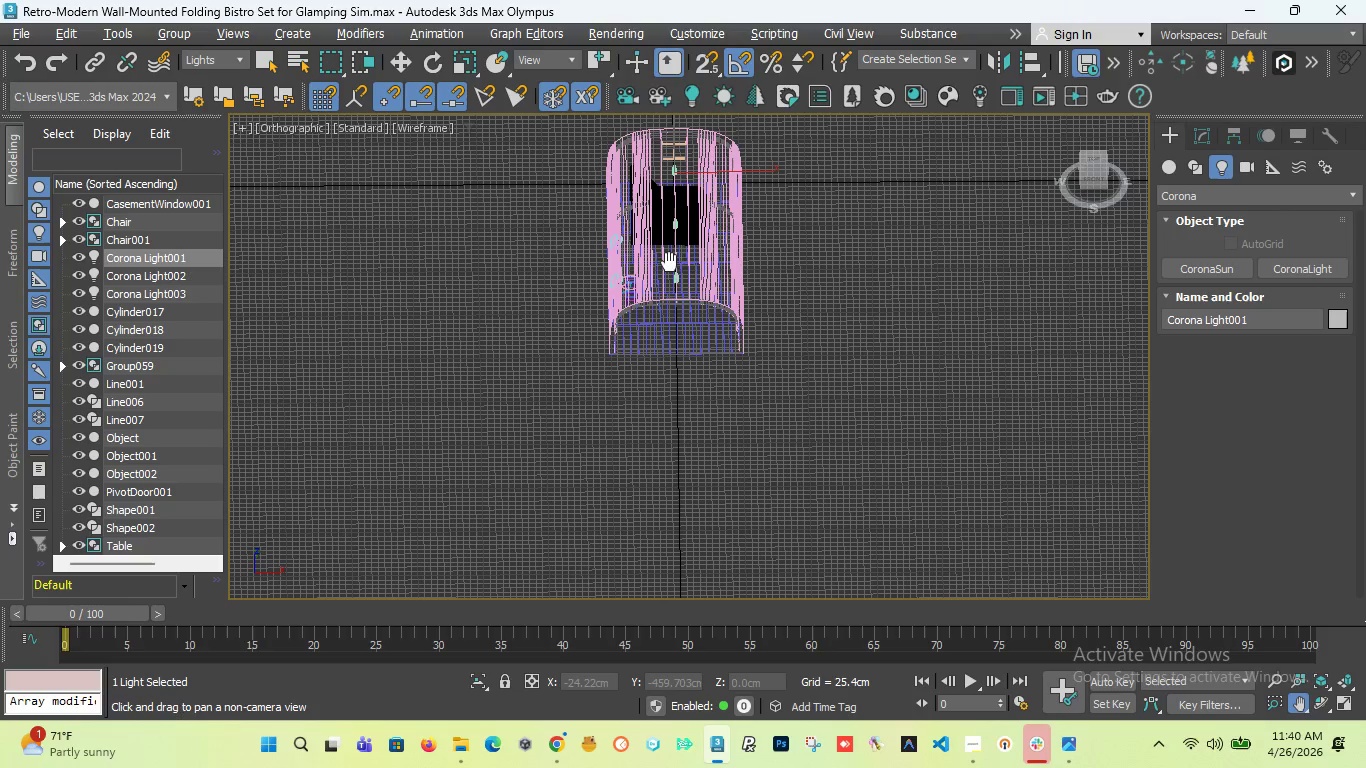 
scroll: coordinate [693, 331], scroll_direction: up, amount: 7.0
 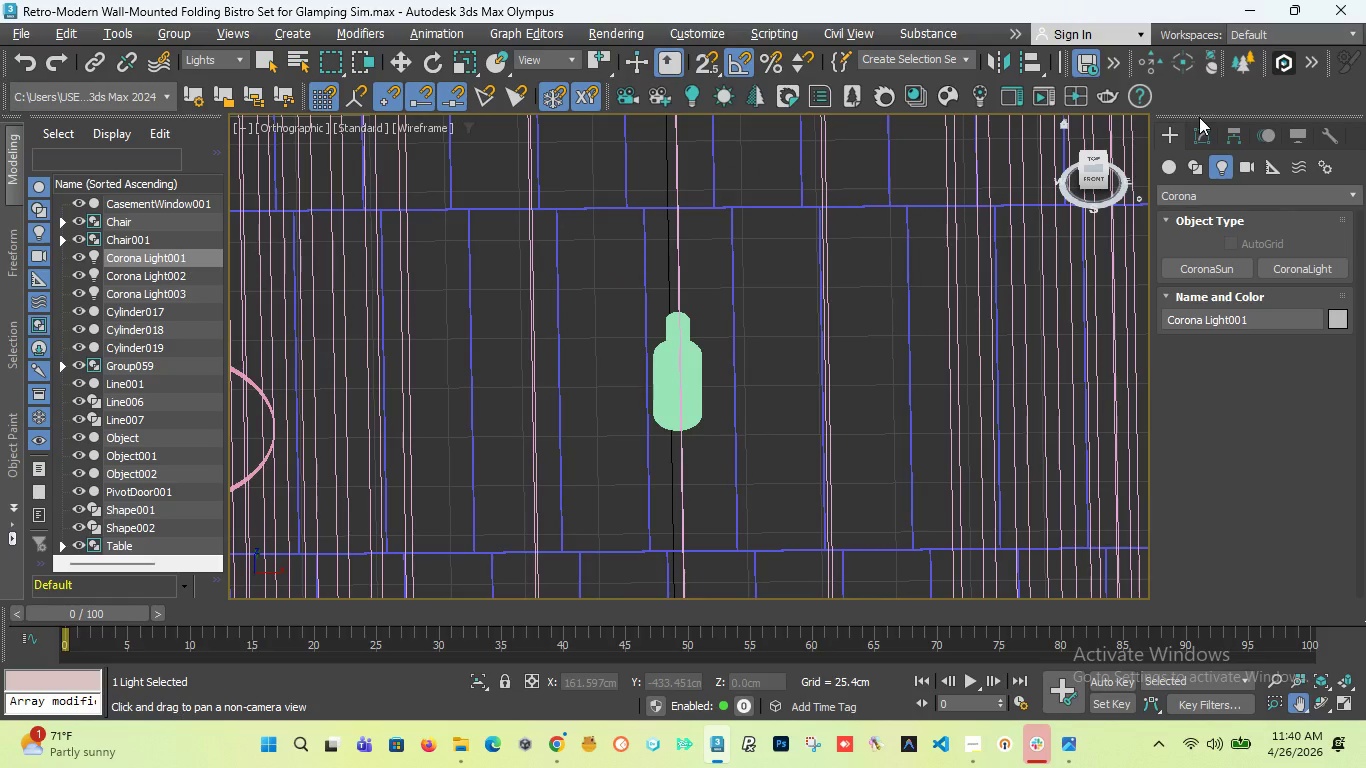 
left_click([1200, 125])
 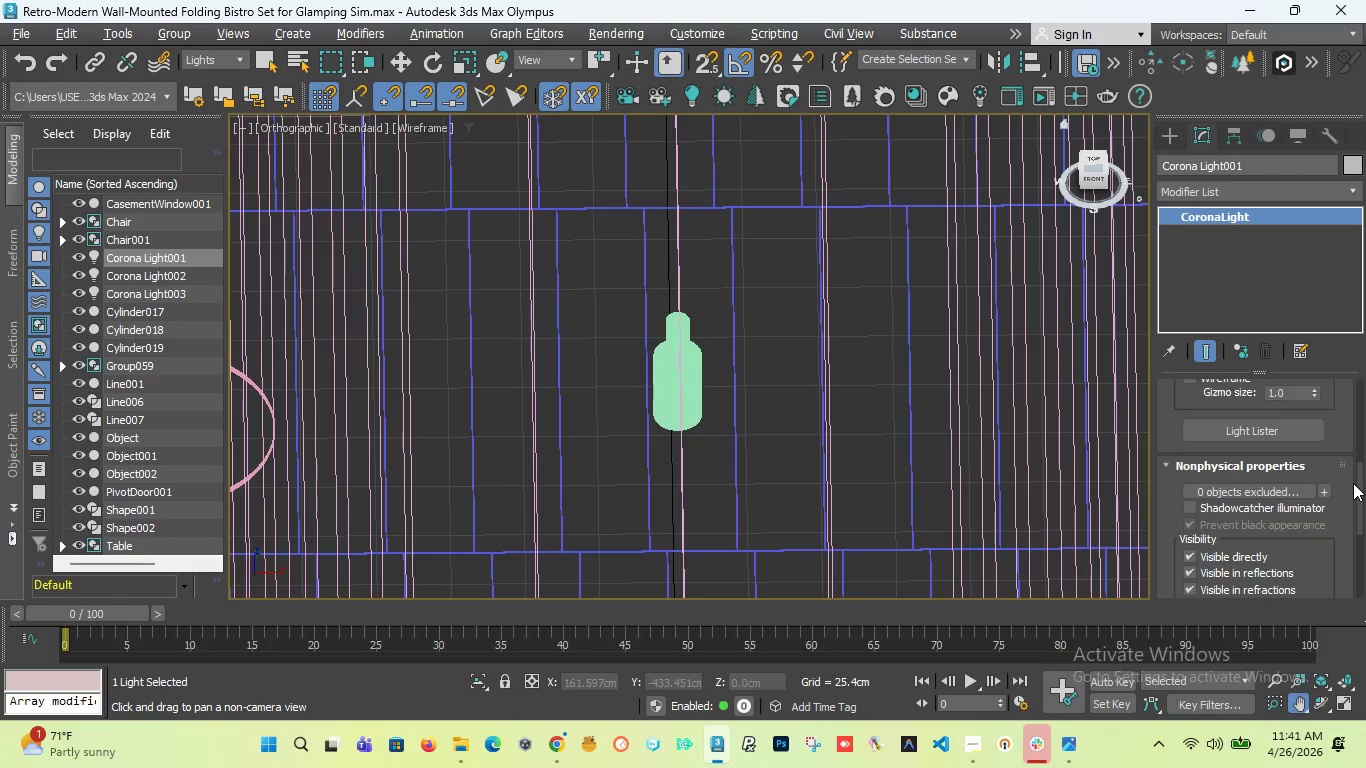 
left_click_drag(start_coordinate=[1357, 483], to_coordinate=[1365, 376])
 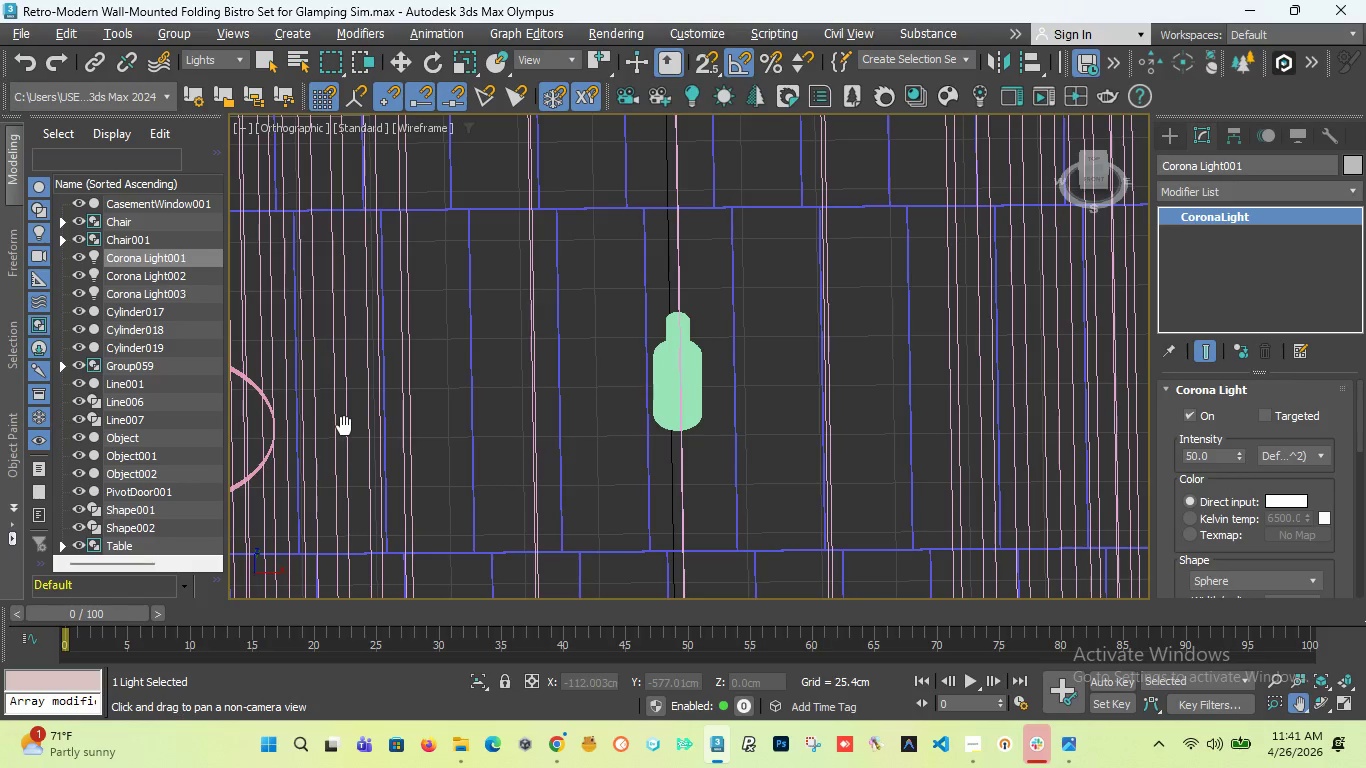 
scroll: coordinate [505, 382], scroll_direction: down, amount: 4.0
 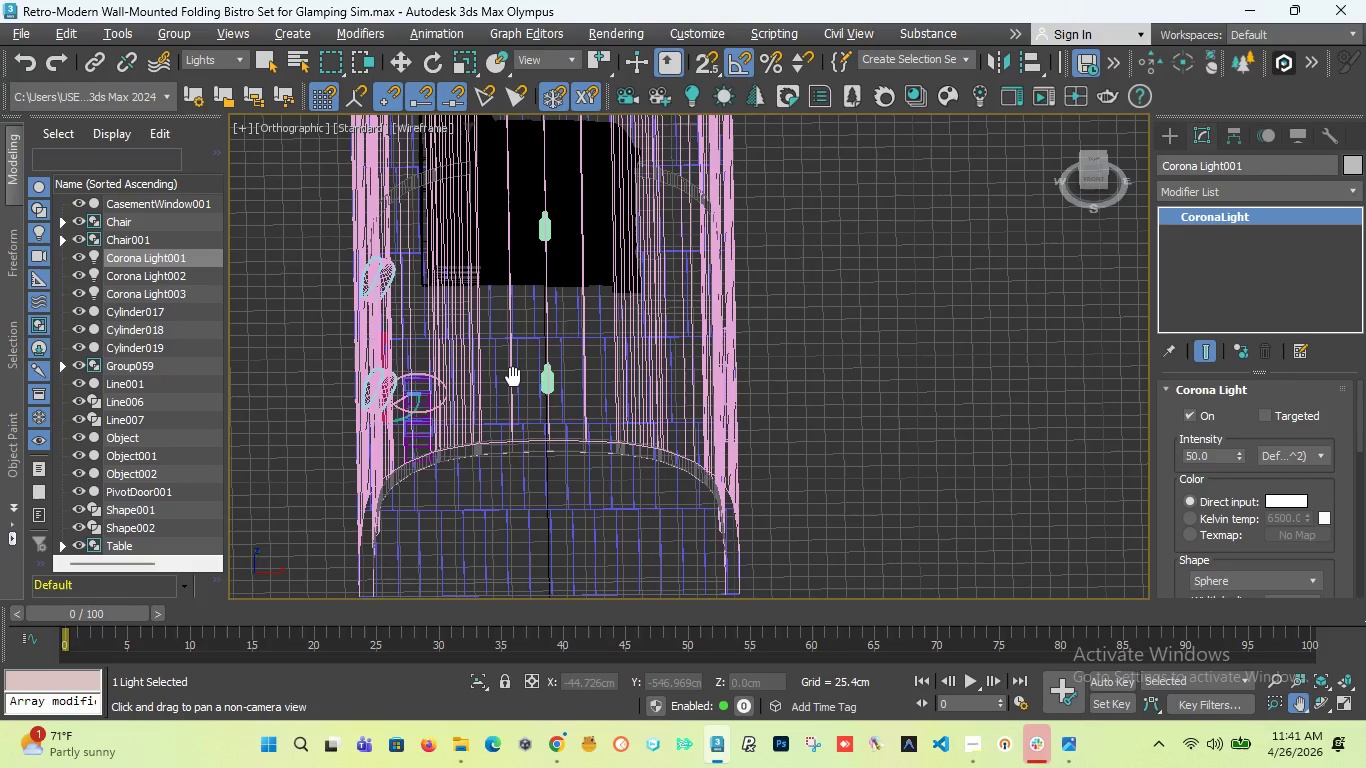 
key(T)
 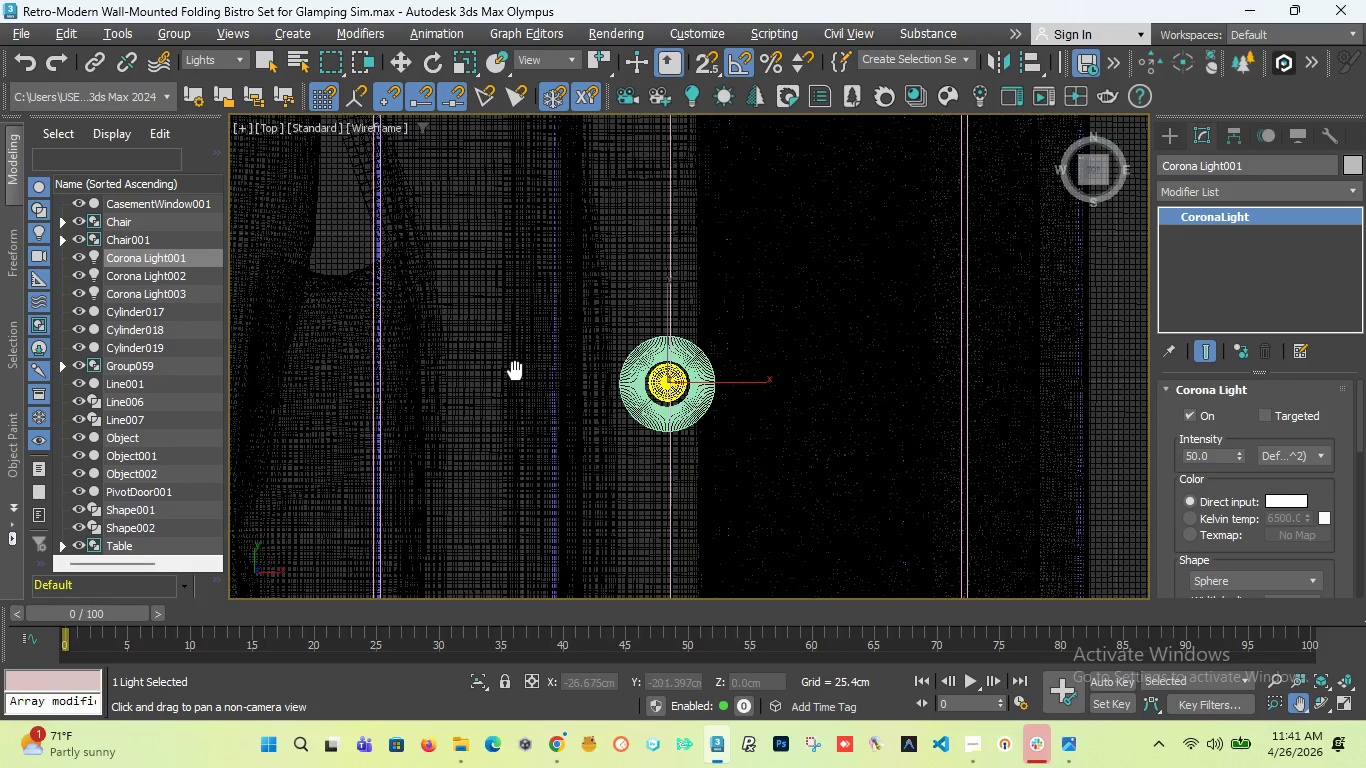 
scroll: coordinate [528, 403], scroll_direction: down, amount: 9.0
 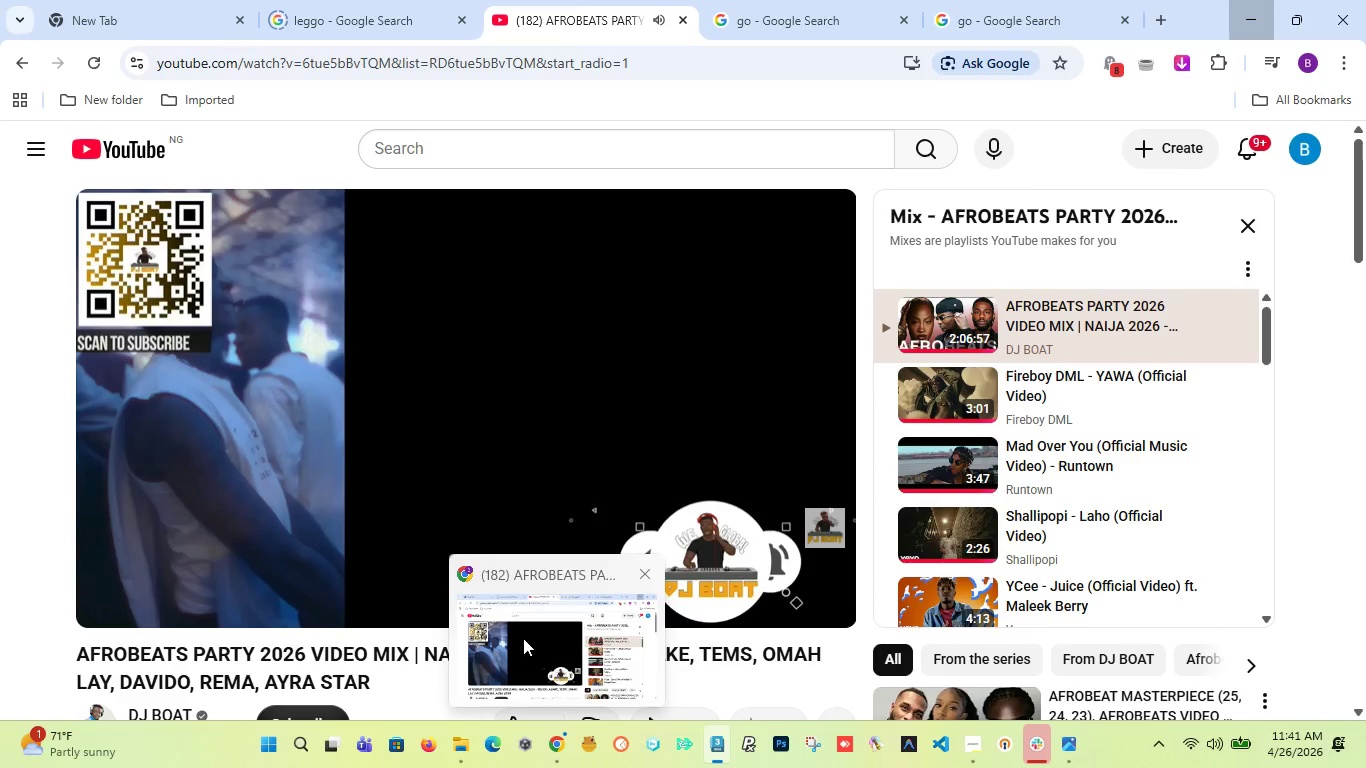 
left_click([523, 636])
 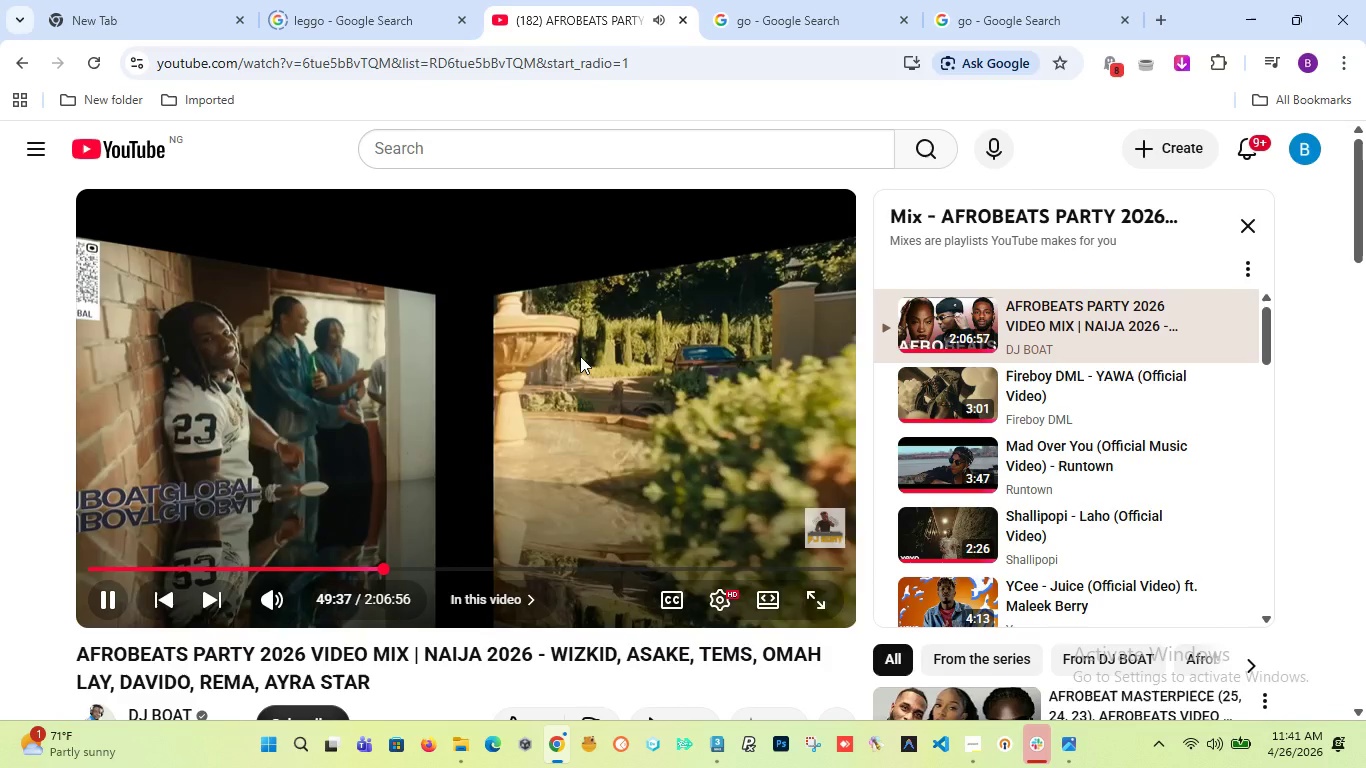 
wait(9.92)
 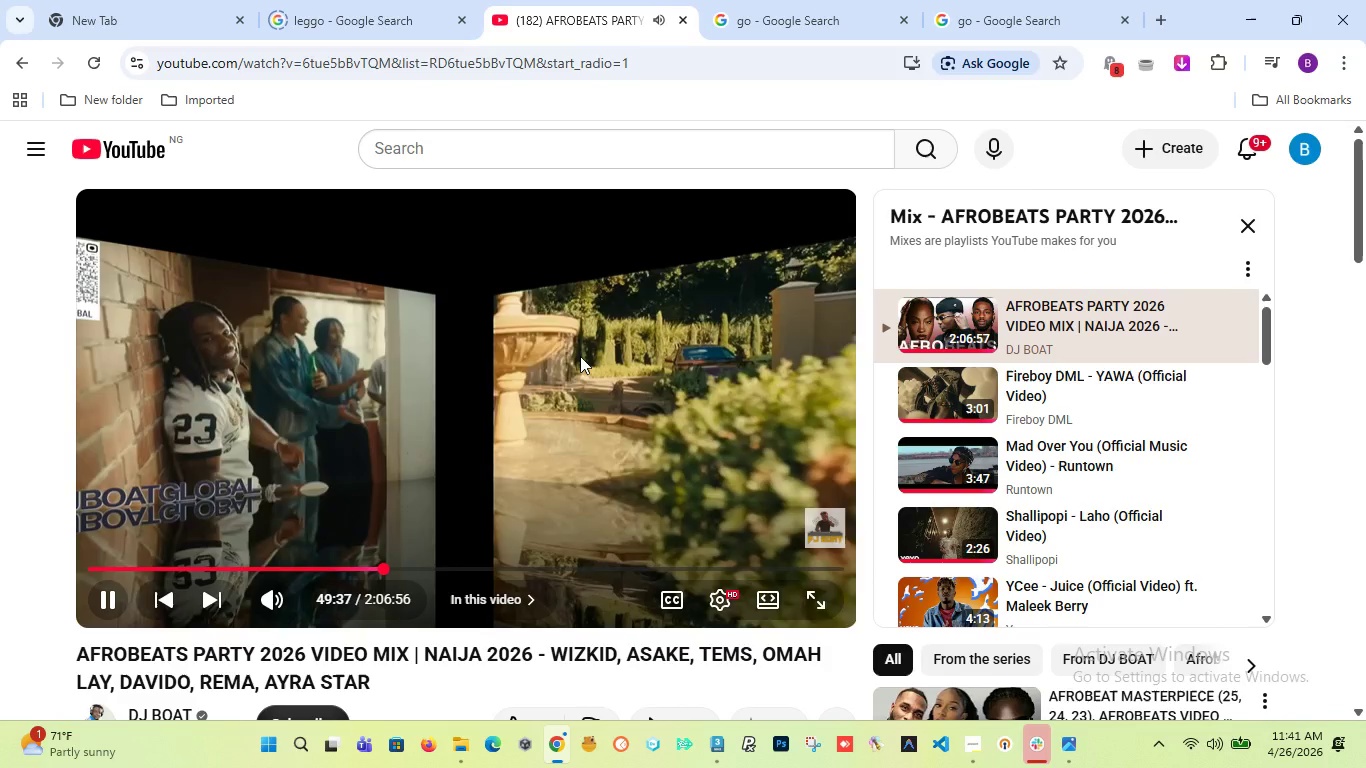 
left_click([1260, 13])
 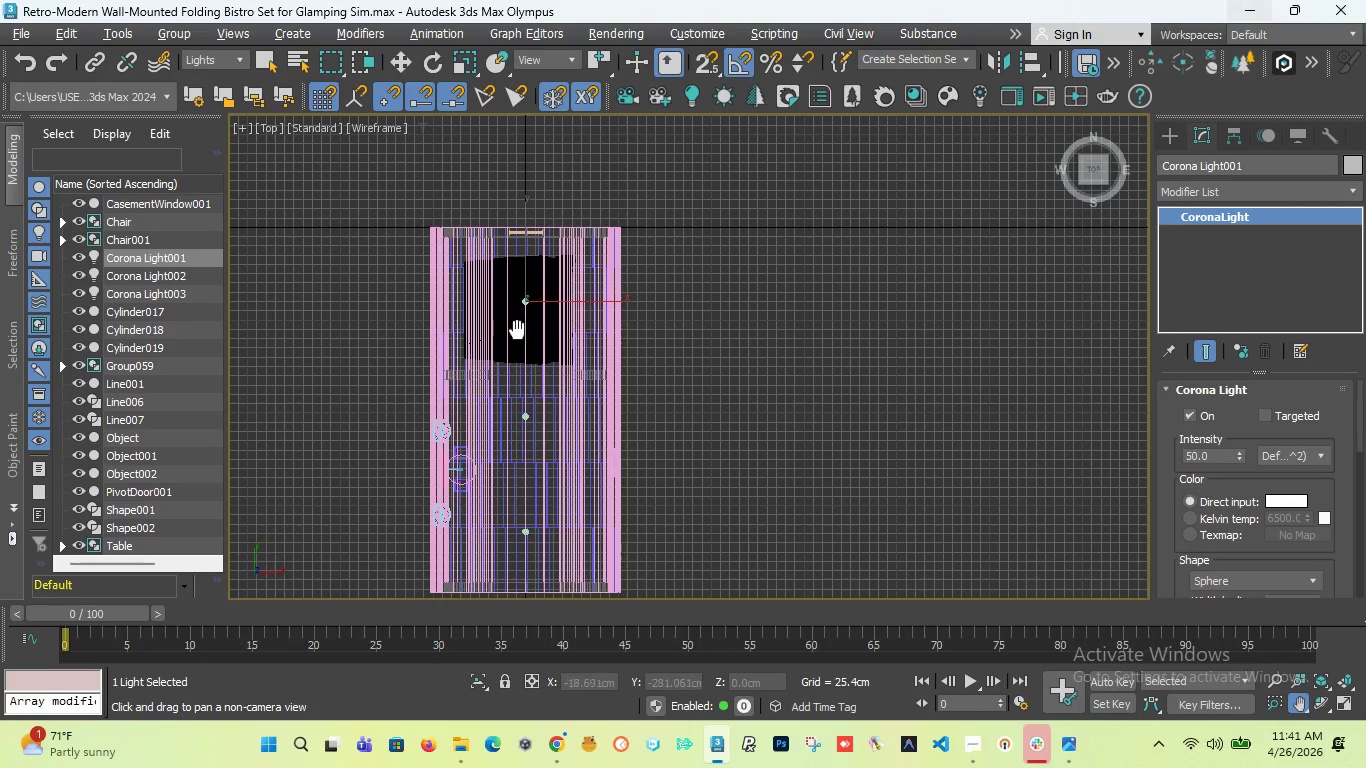 
scroll: coordinate [587, 294], scroll_direction: none, amount: 0.0
 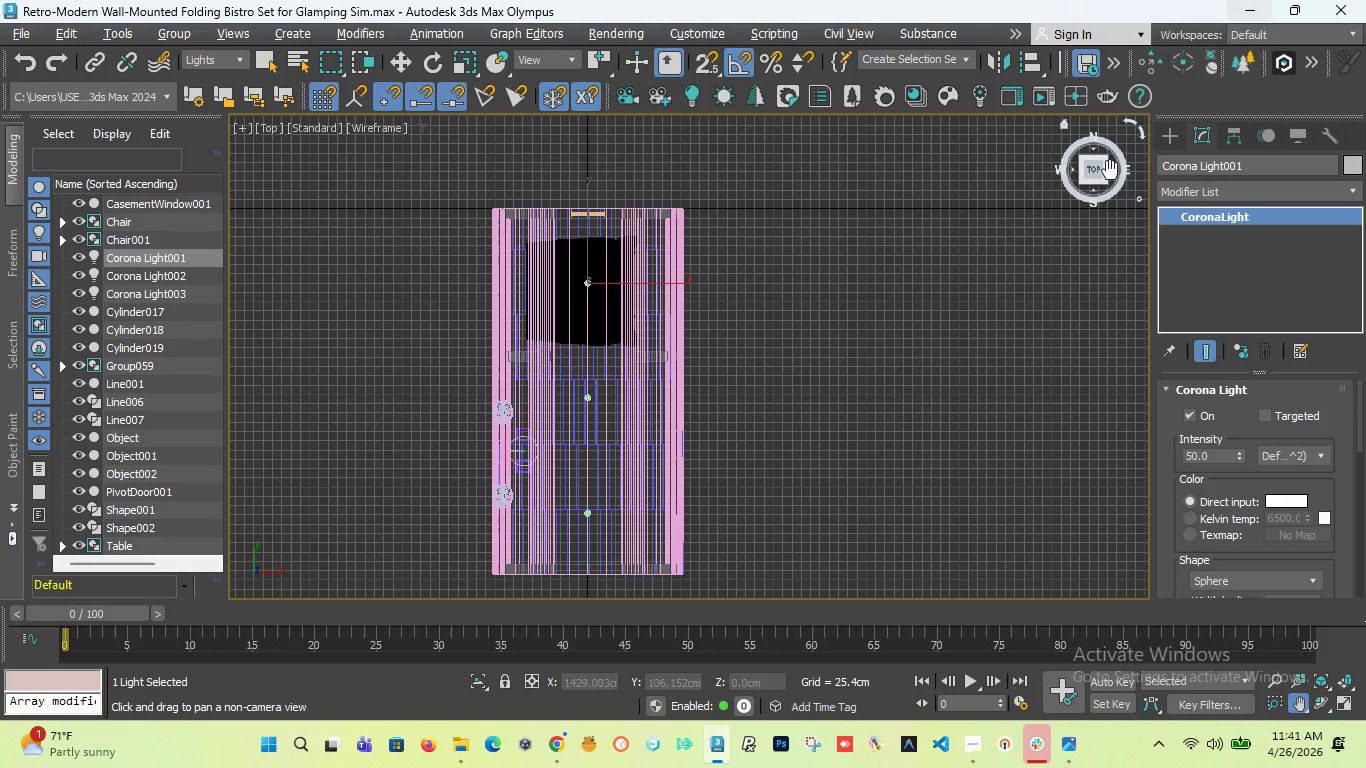 
left_click_drag(start_coordinate=[1097, 174], to_coordinate=[1096, 588])
 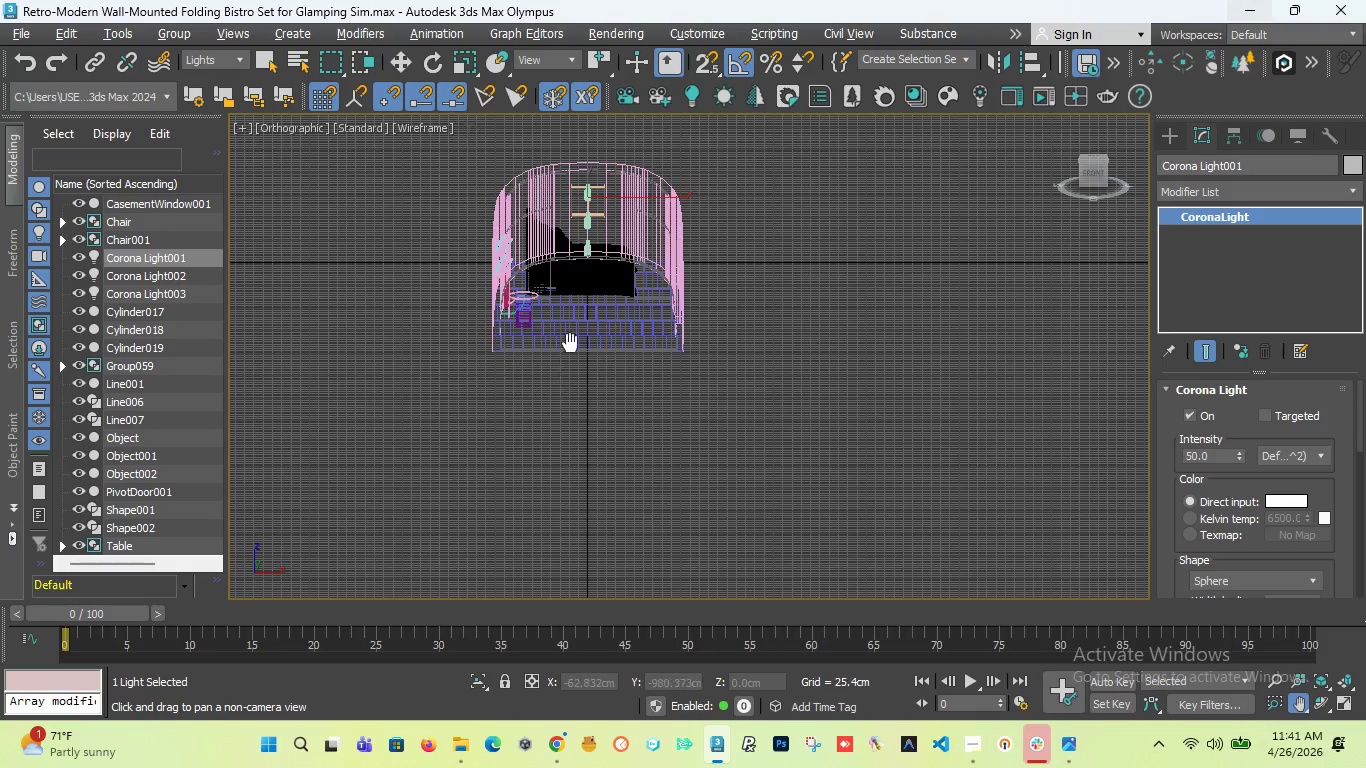 
scroll: coordinate [607, 315], scroll_direction: down, amount: 1.0
 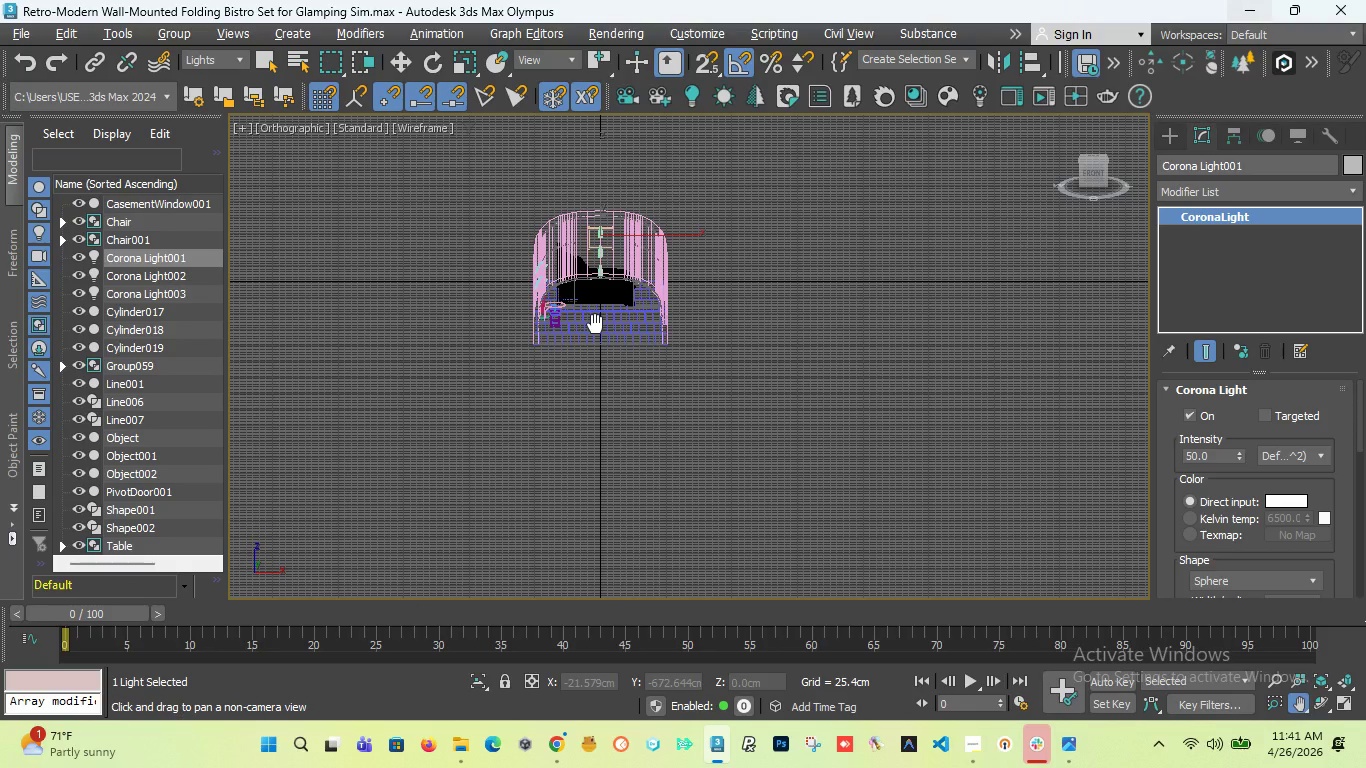 
key(T)
 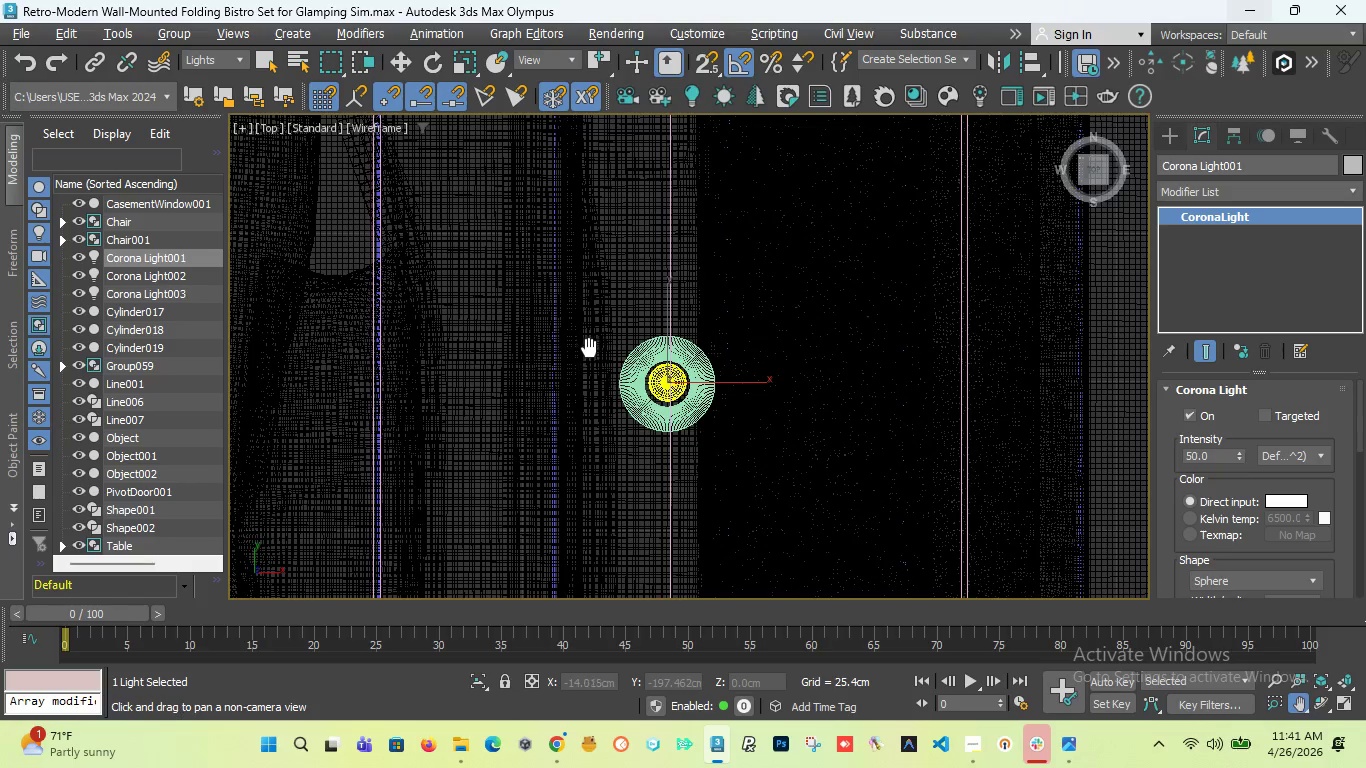 
scroll: coordinate [591, 355], scroll_direction: down, amount: 12.0
 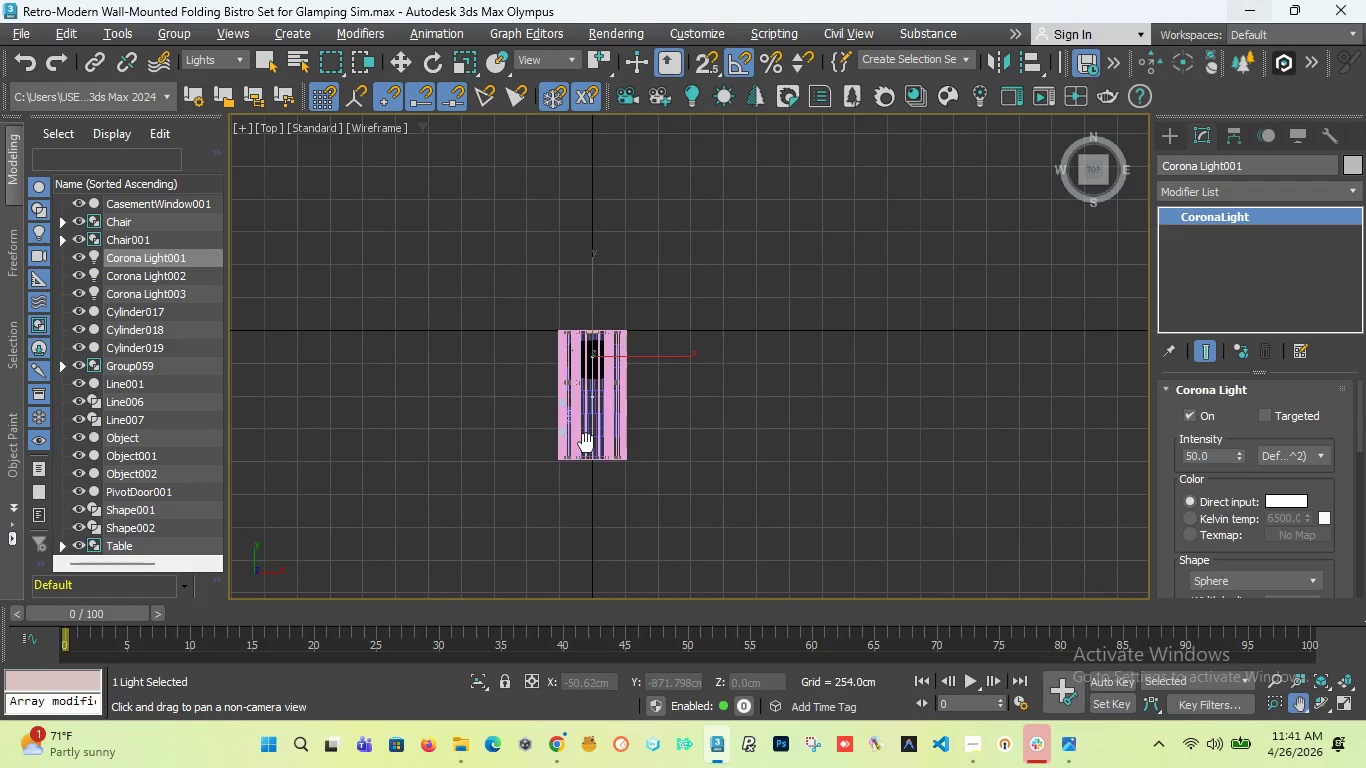 
scroll: coordinate [586, 443], scroll_direction: up, amount: 2.0
 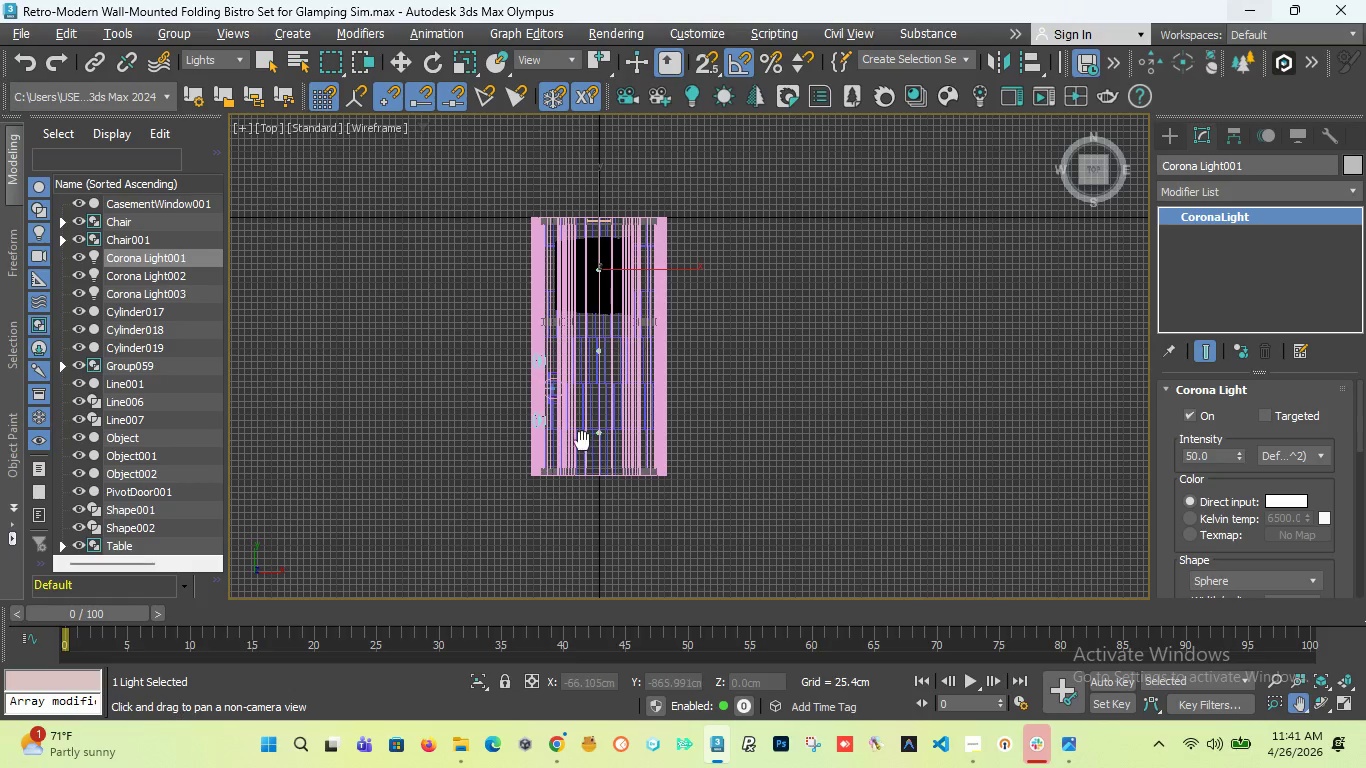 
left_click_drag(start_coordinate=[582, 441], to_coordinate=[611, 427])
 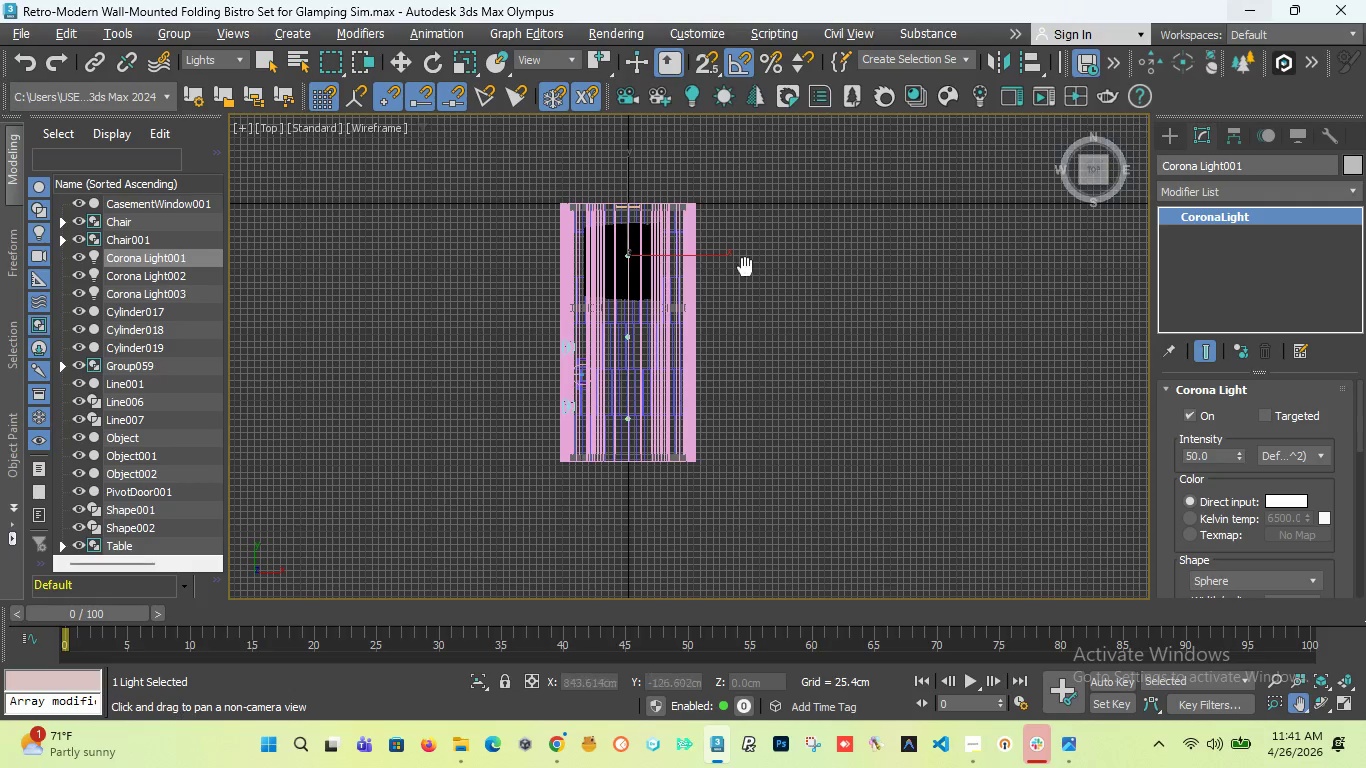 
scroll: coordinate [625, 266], scroll_direction: up, amount: 1.0
 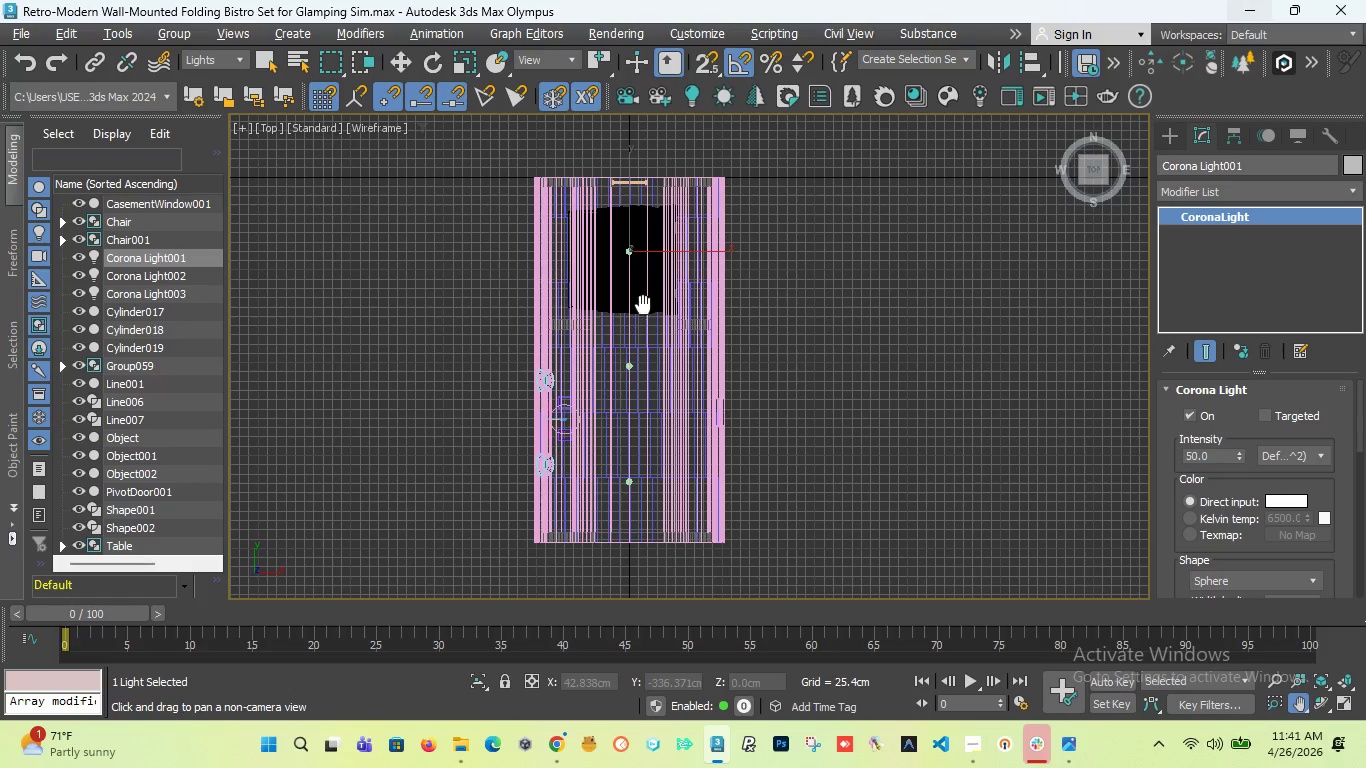 
left_click_drag(start_coordinate=[635, 318], to_coordinate=[680, 316])
 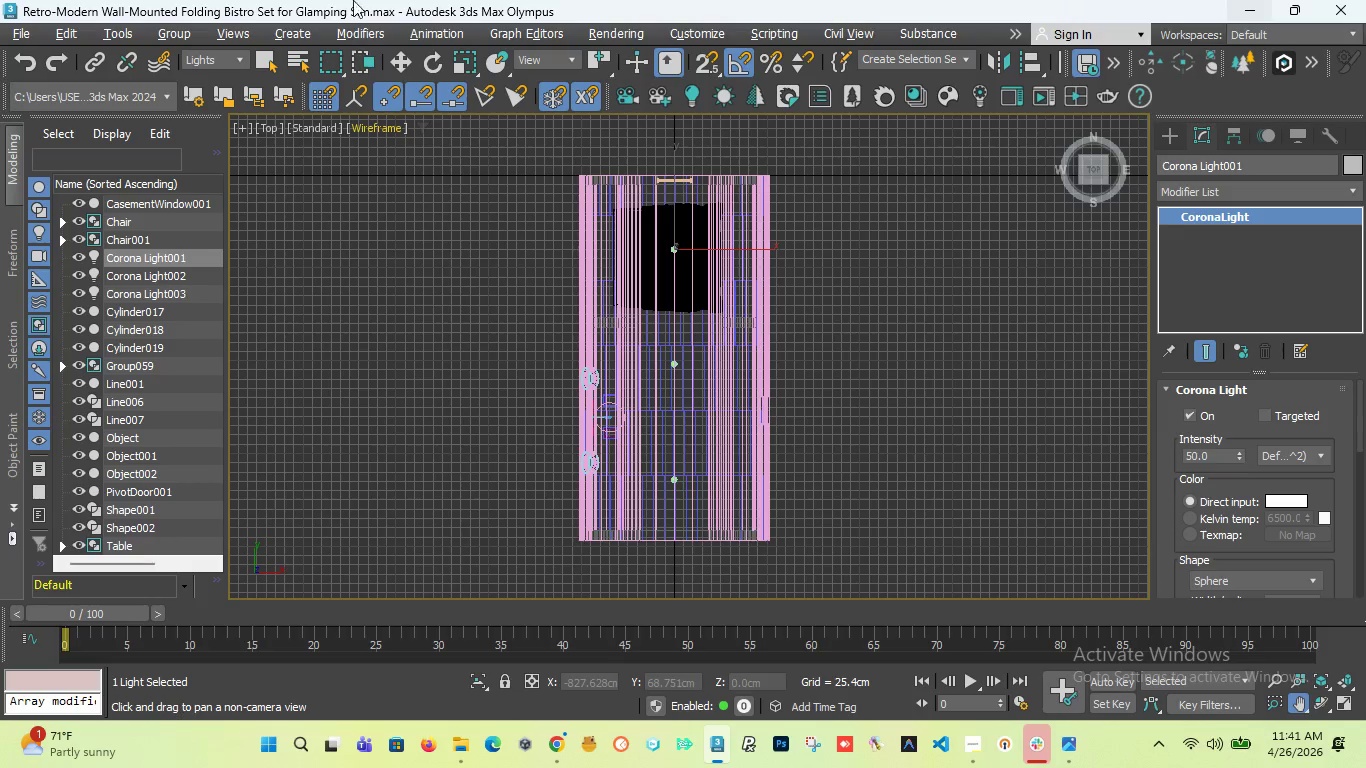 
left_click([405, 65])
 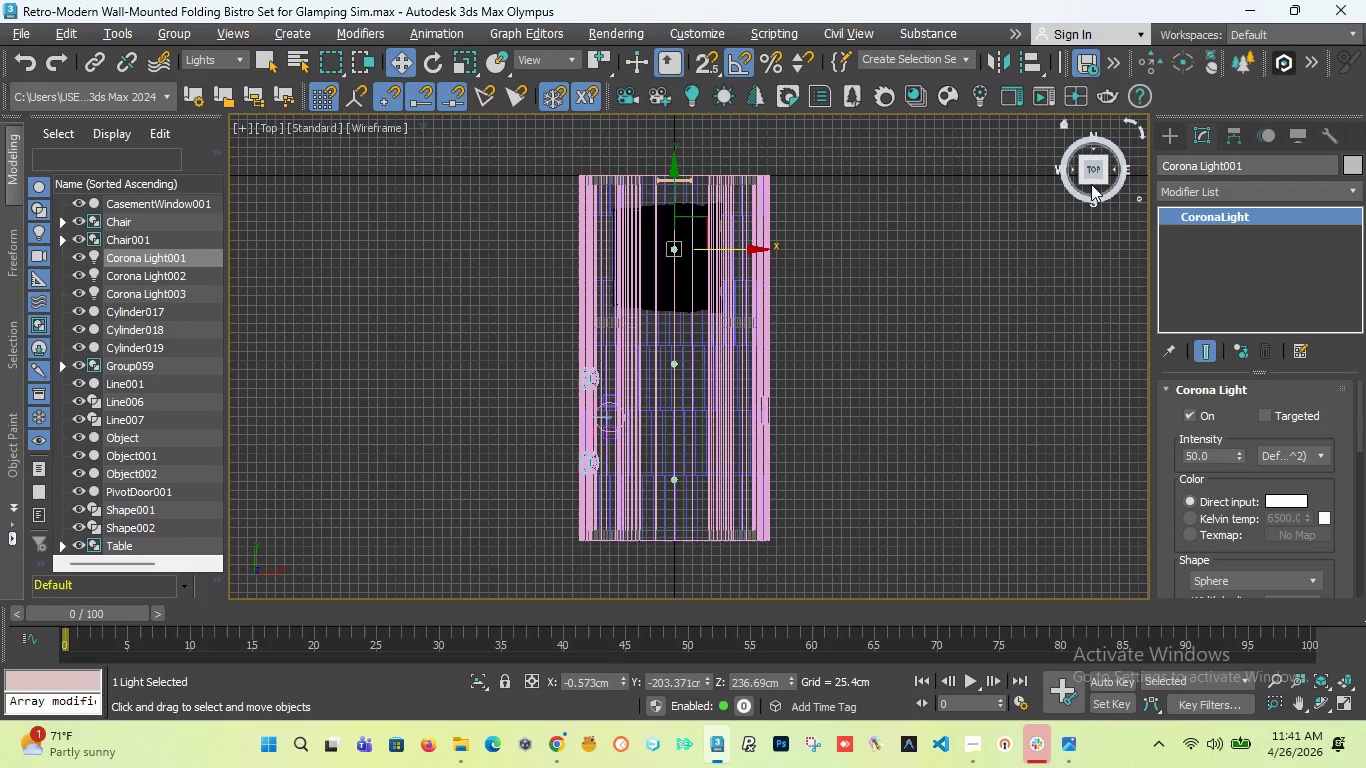 
left_click_drag(start_coordinate=[1096, 176], to_coordinate=[233, 129])
 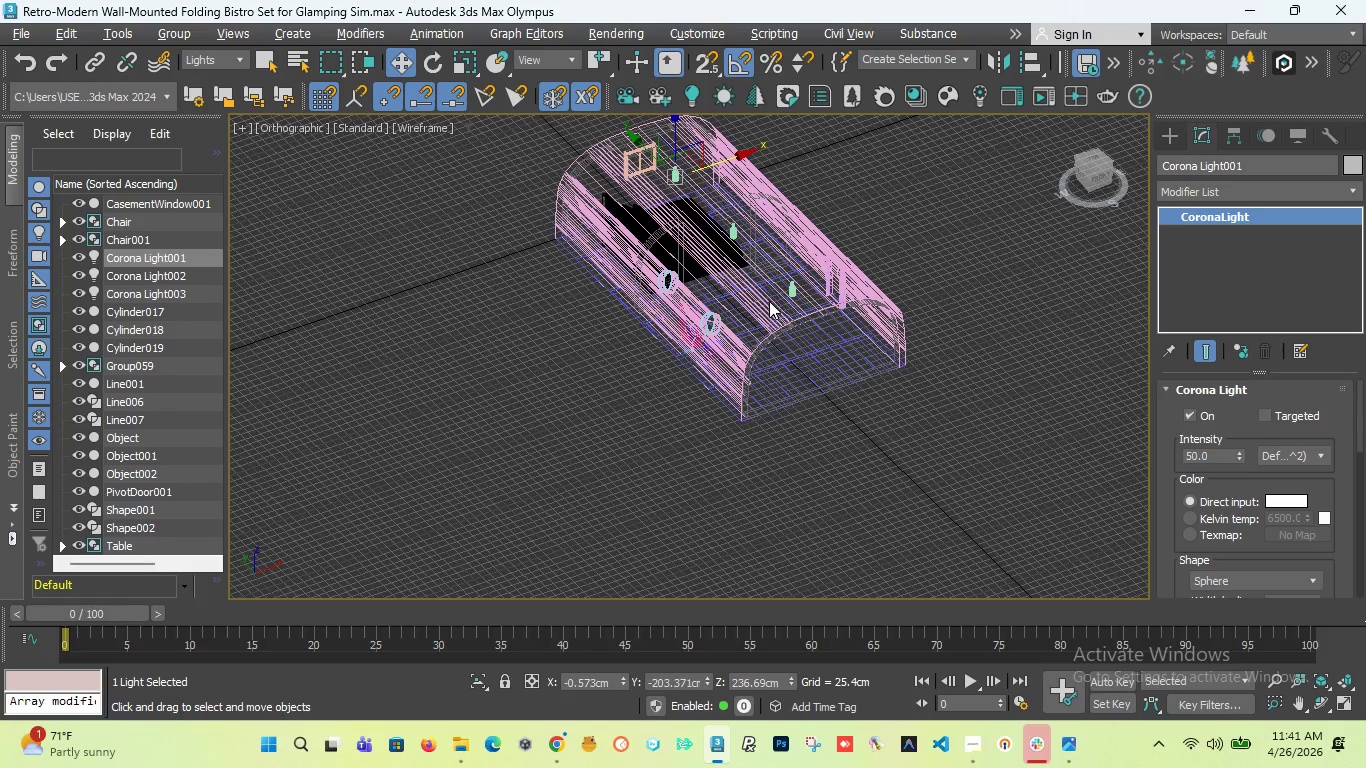 
scroll: coordinate [769, 279], scroll_direction: up, amount: 4.0
 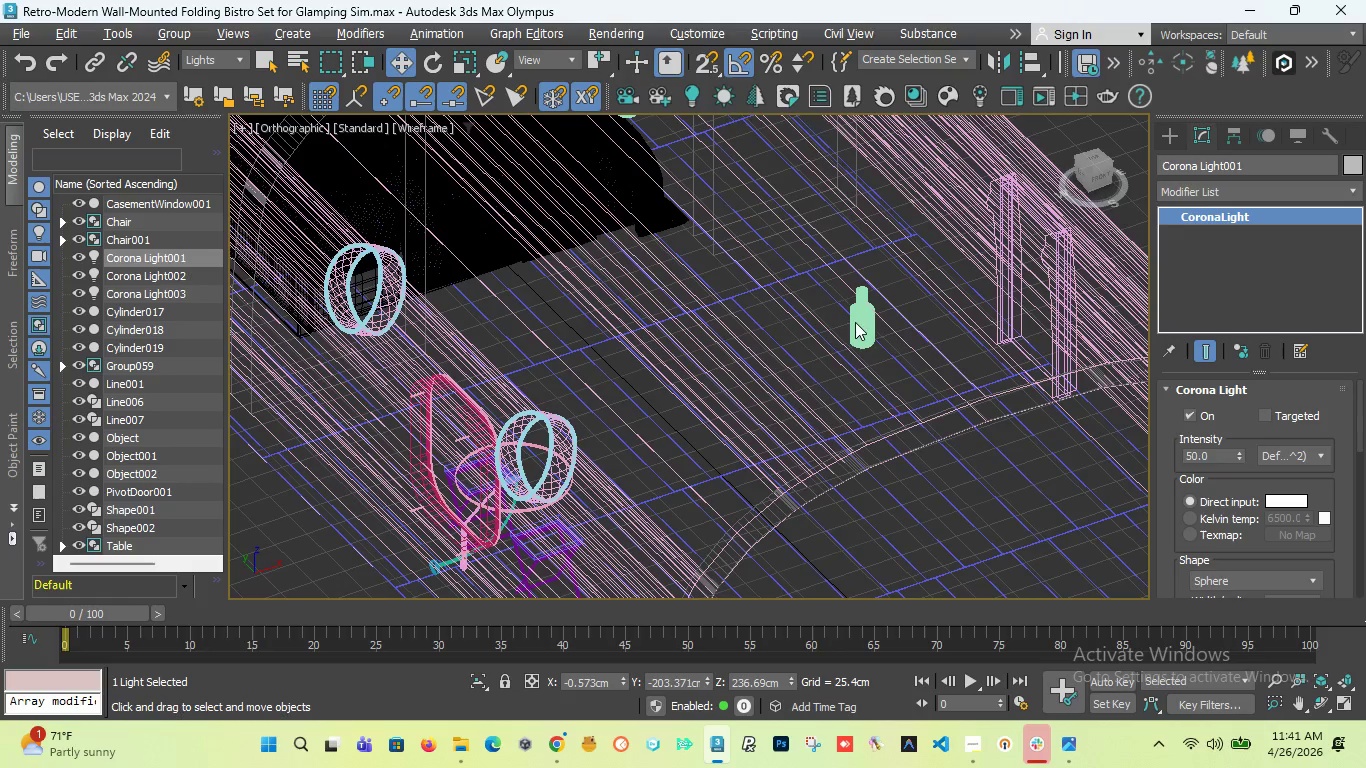 
scroll: coordinate [848, 322], scroll_direction: down, amount: 3.0
 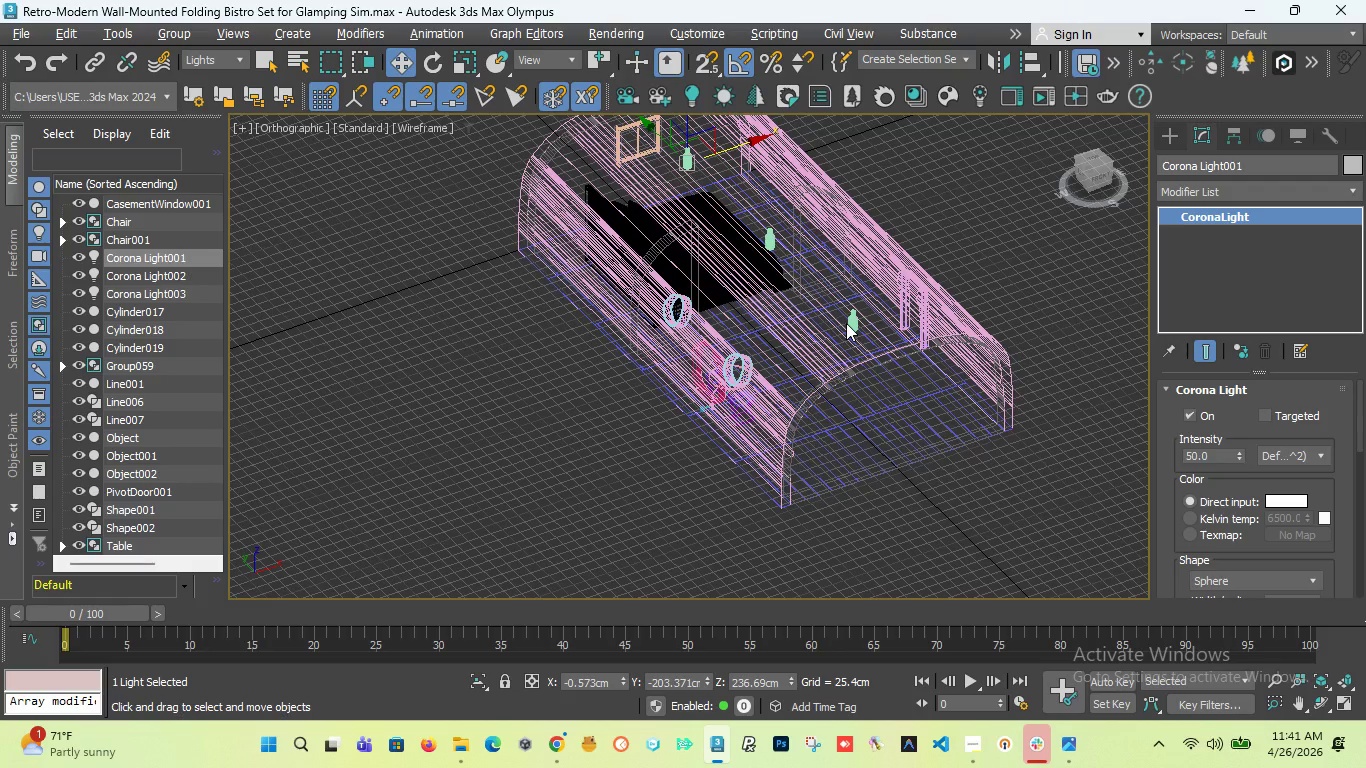 
key(T)
 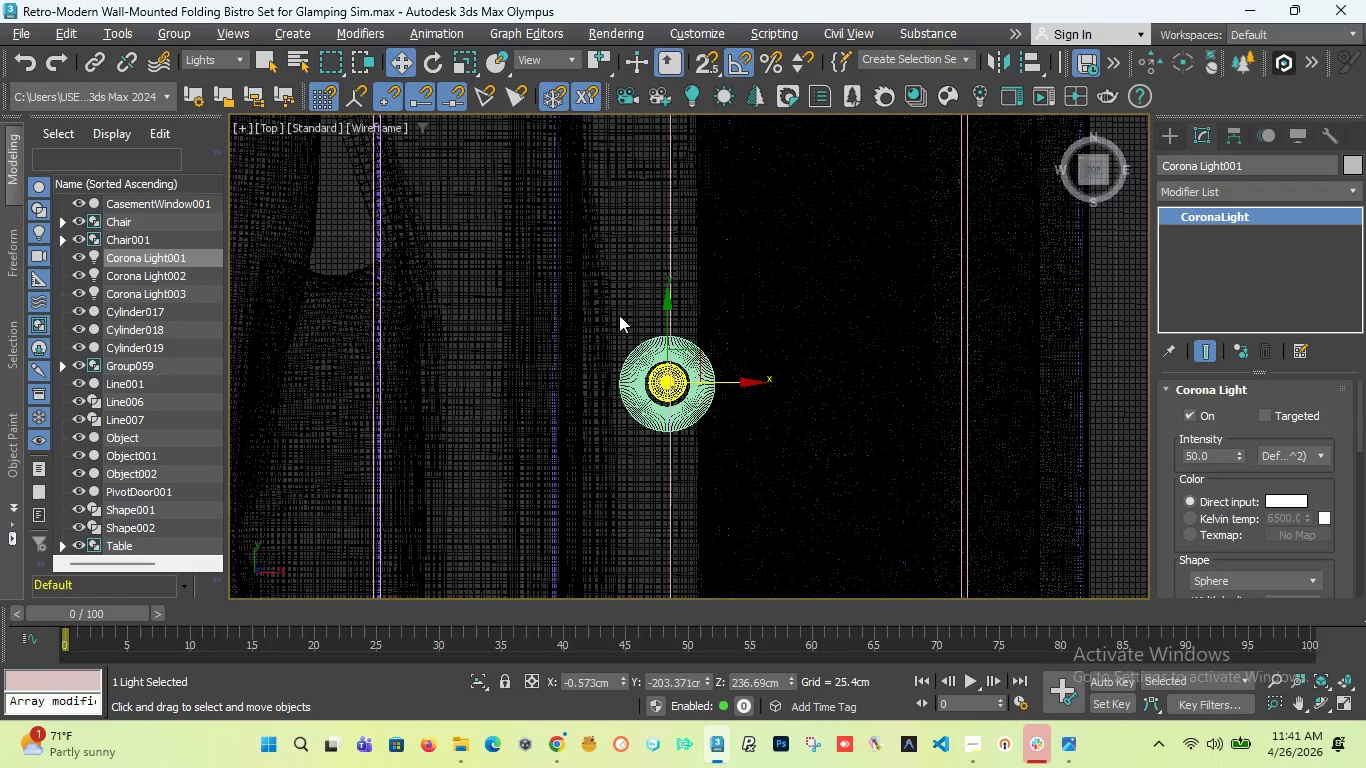 
scroll: coordinate [636, 286], scroll_direction: down, amount: 11.0
 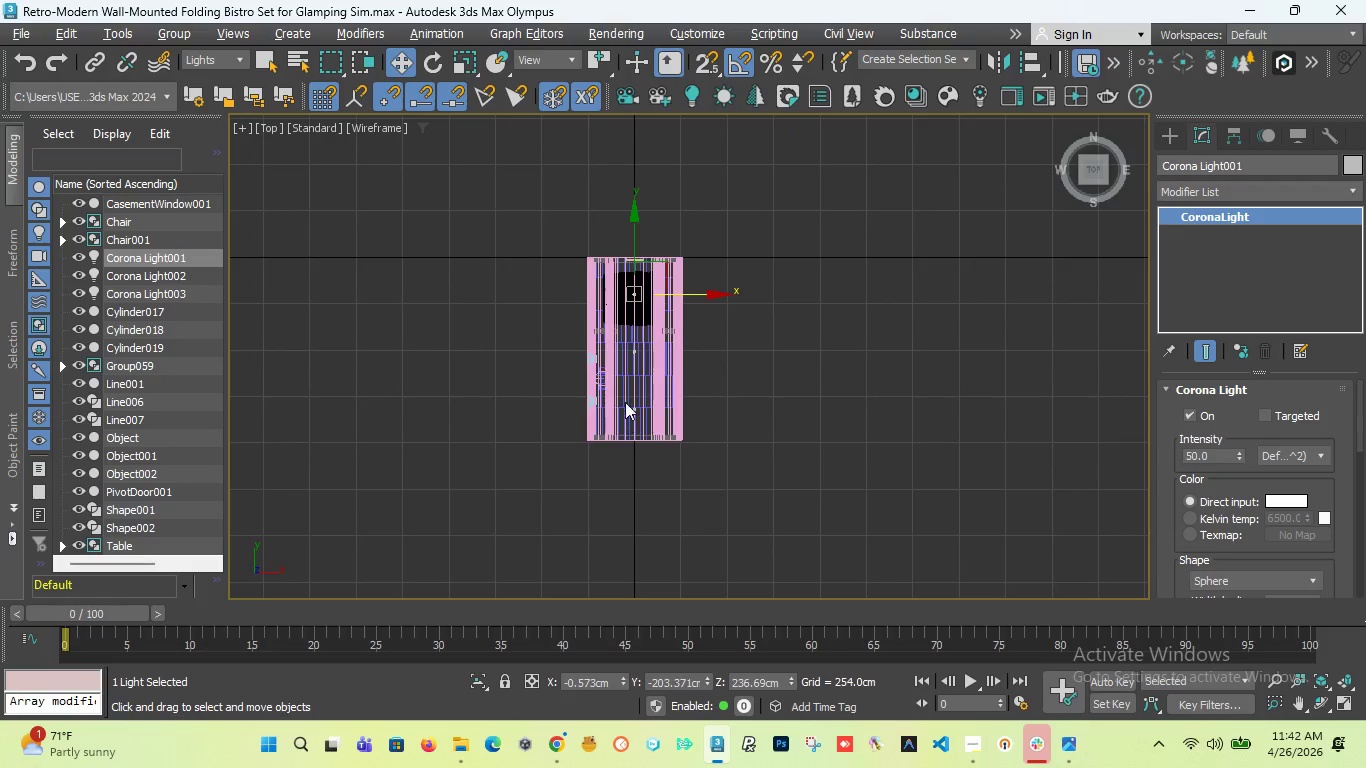 
scroll: coordinate [655, 400], scroll_direction: up, amount: 13.0
 